 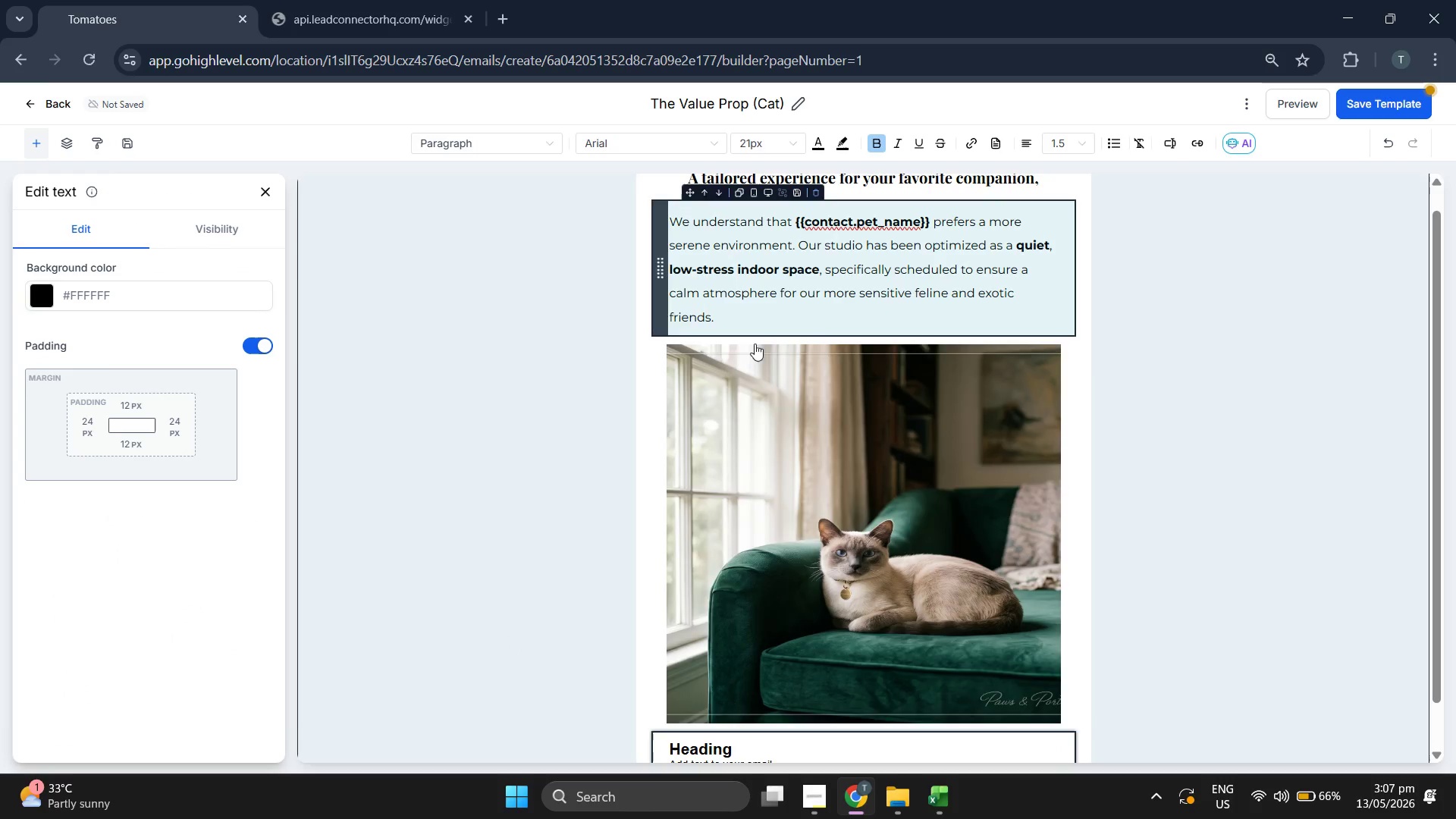 
scroll: coordinate [1083, 447], scroll_direction: down, amount: 2.0
 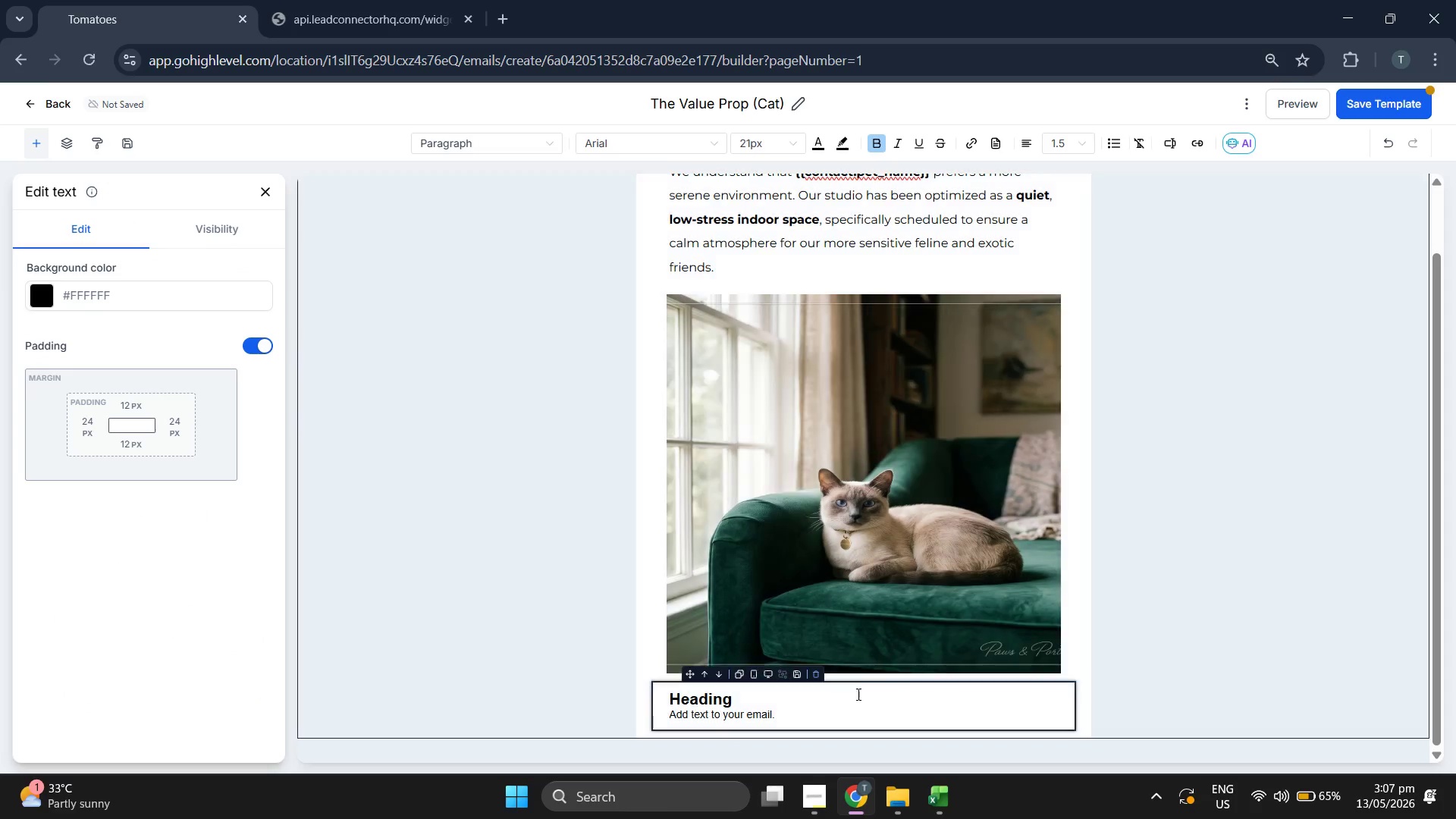 
wait(5.06)
 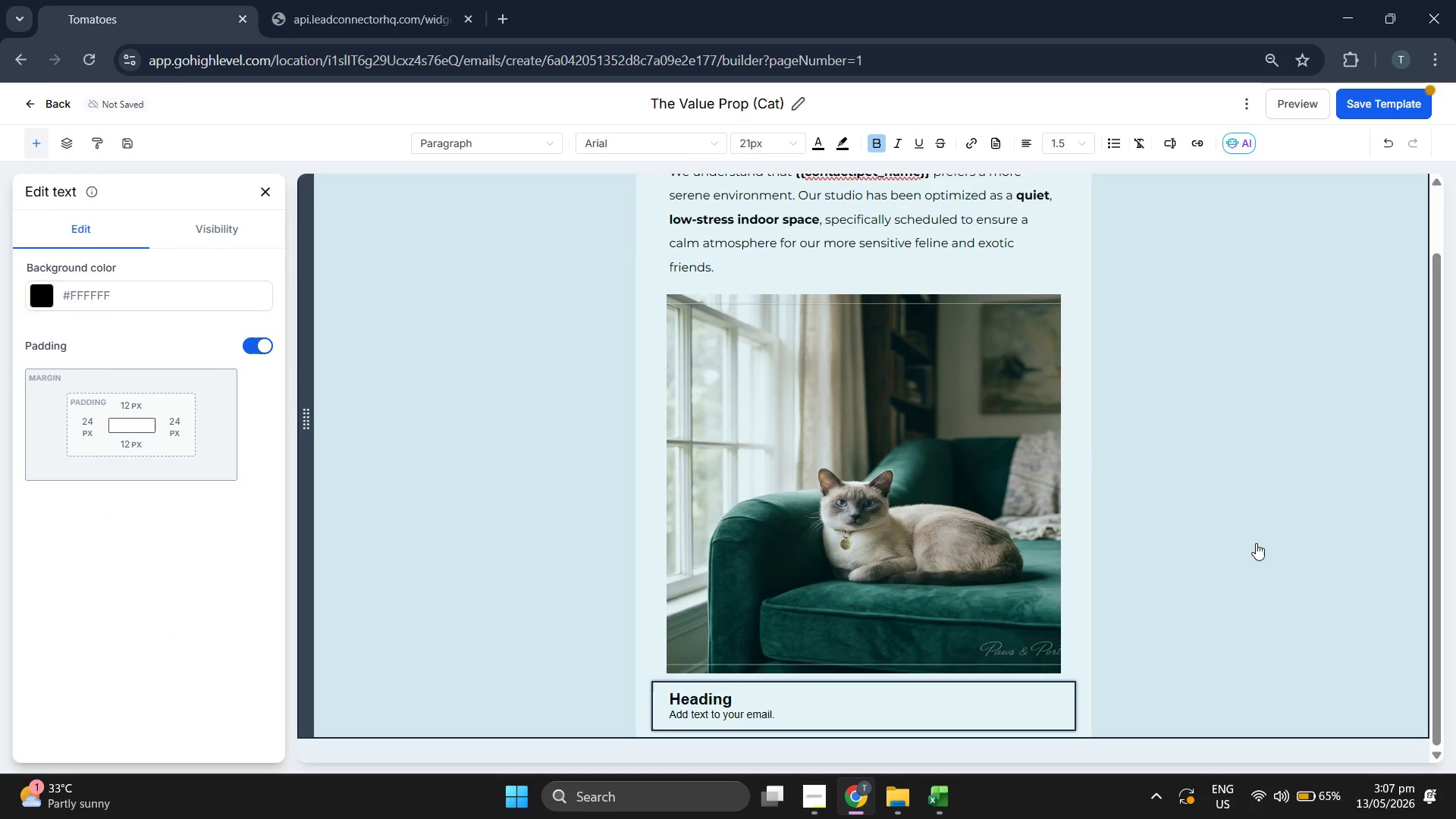 
double_click([701, 697])
 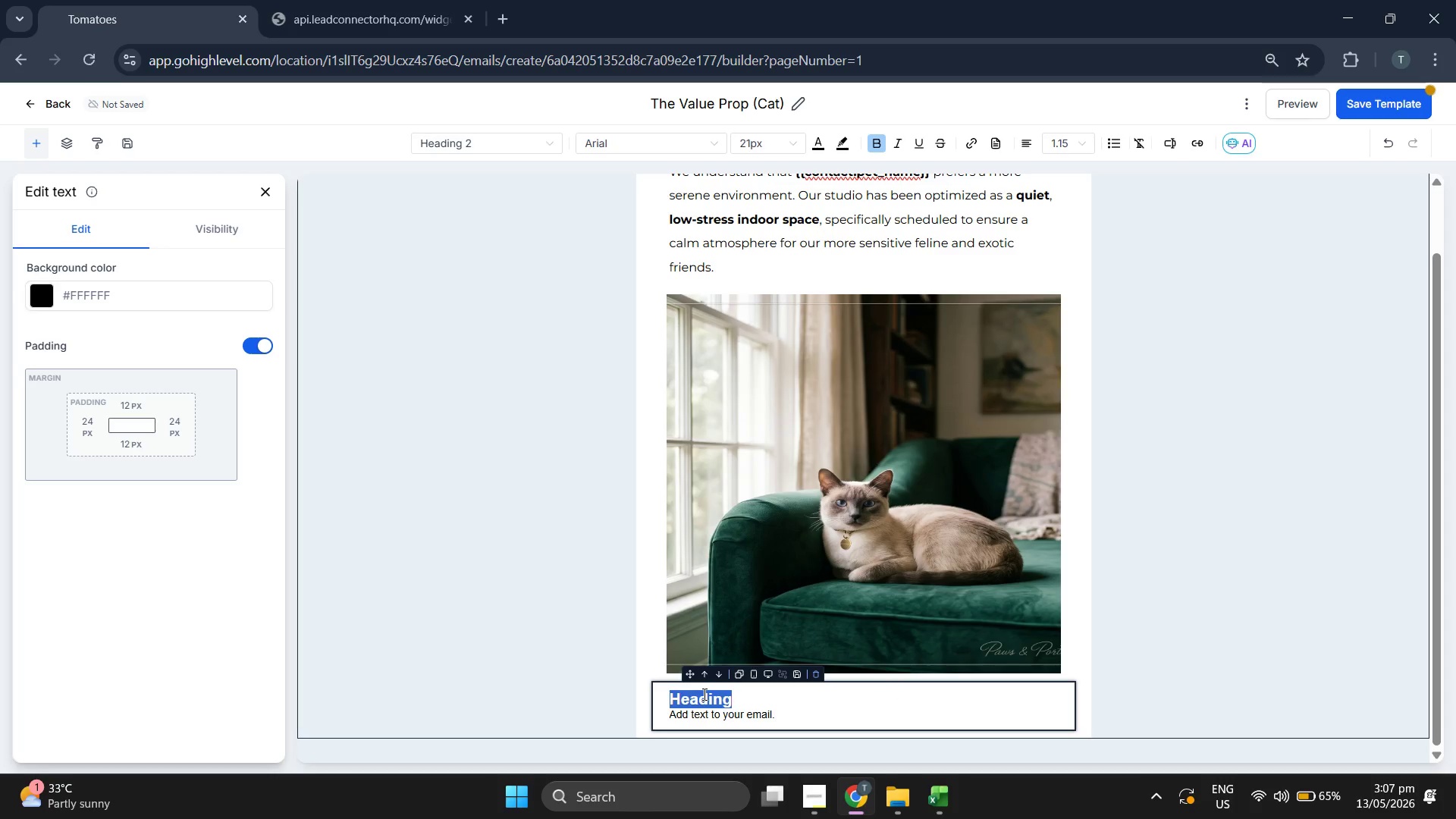 
key(Backspace)
 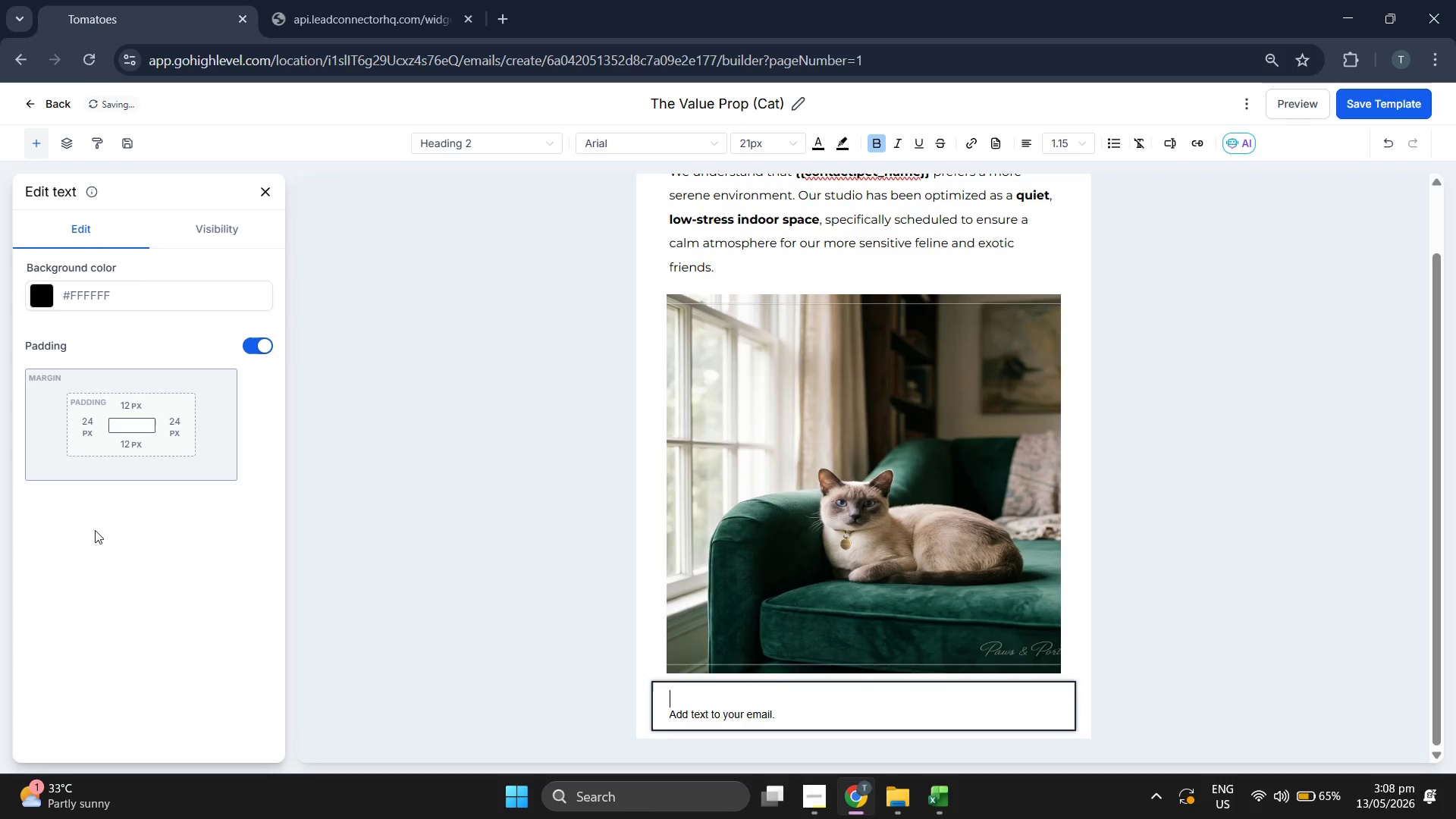 
wait(7.55)
 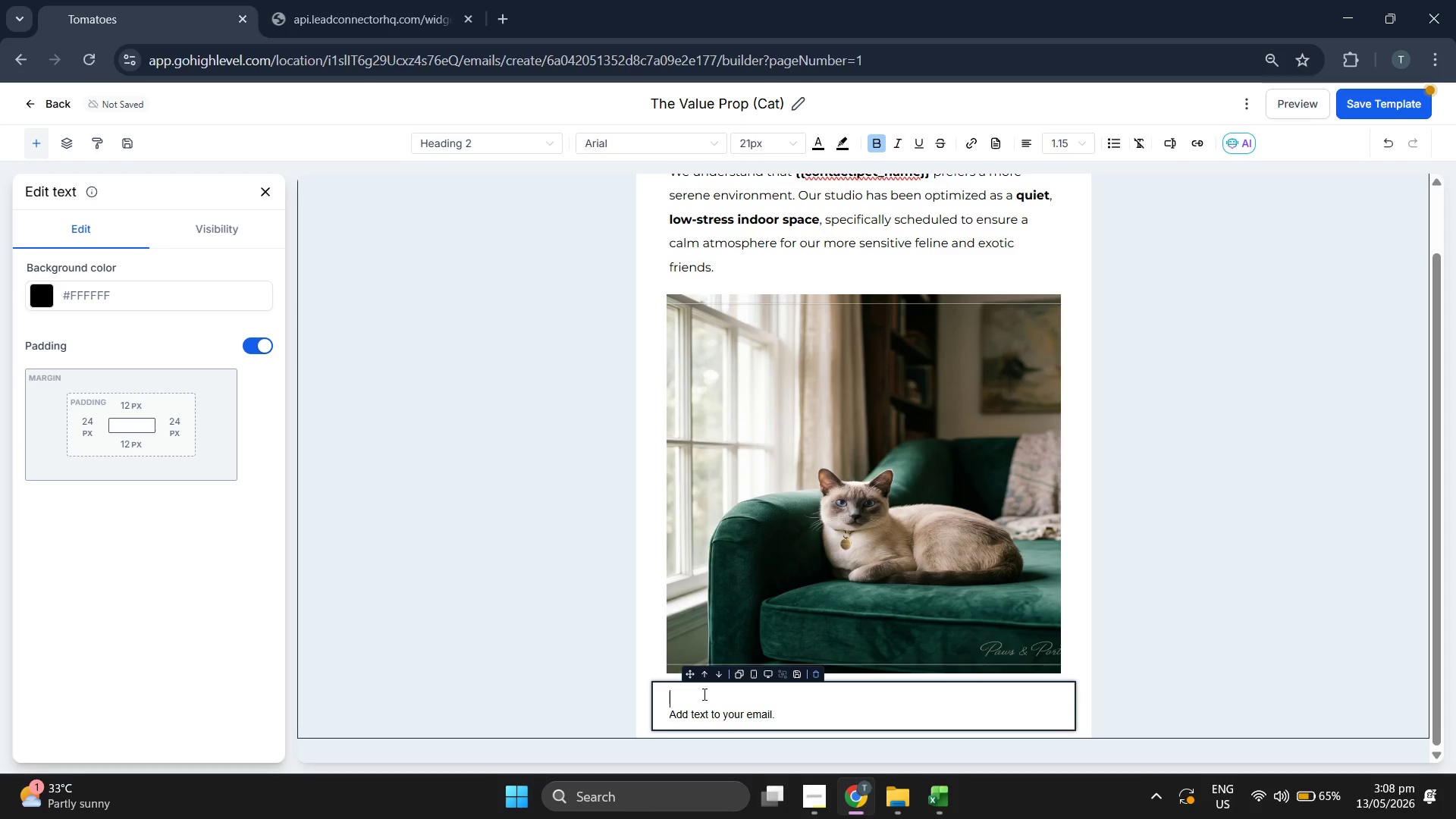 
left_click([1057, 138])
 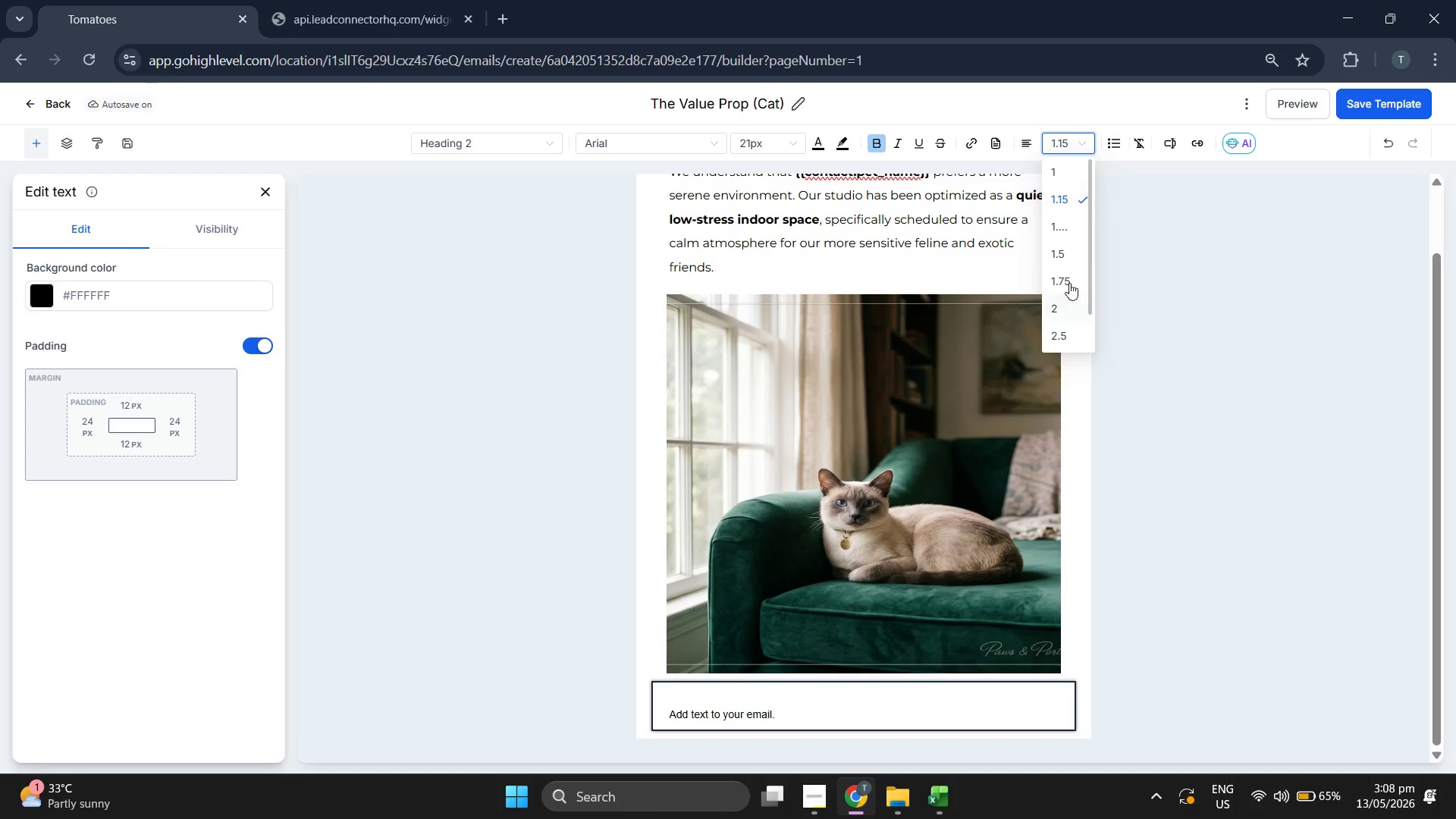 
left_click([1067, 254])
 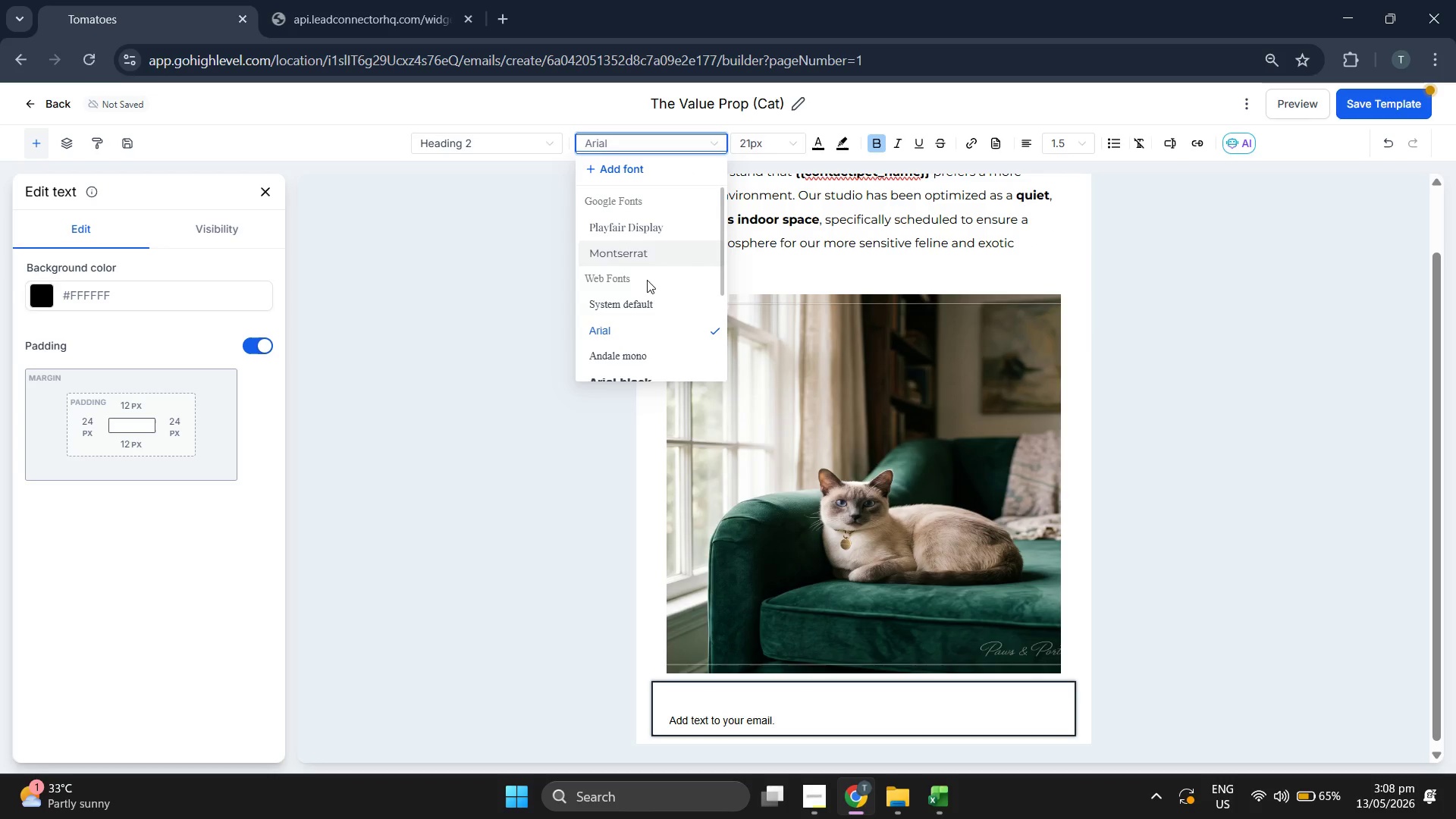 
left_click([648, 232])
 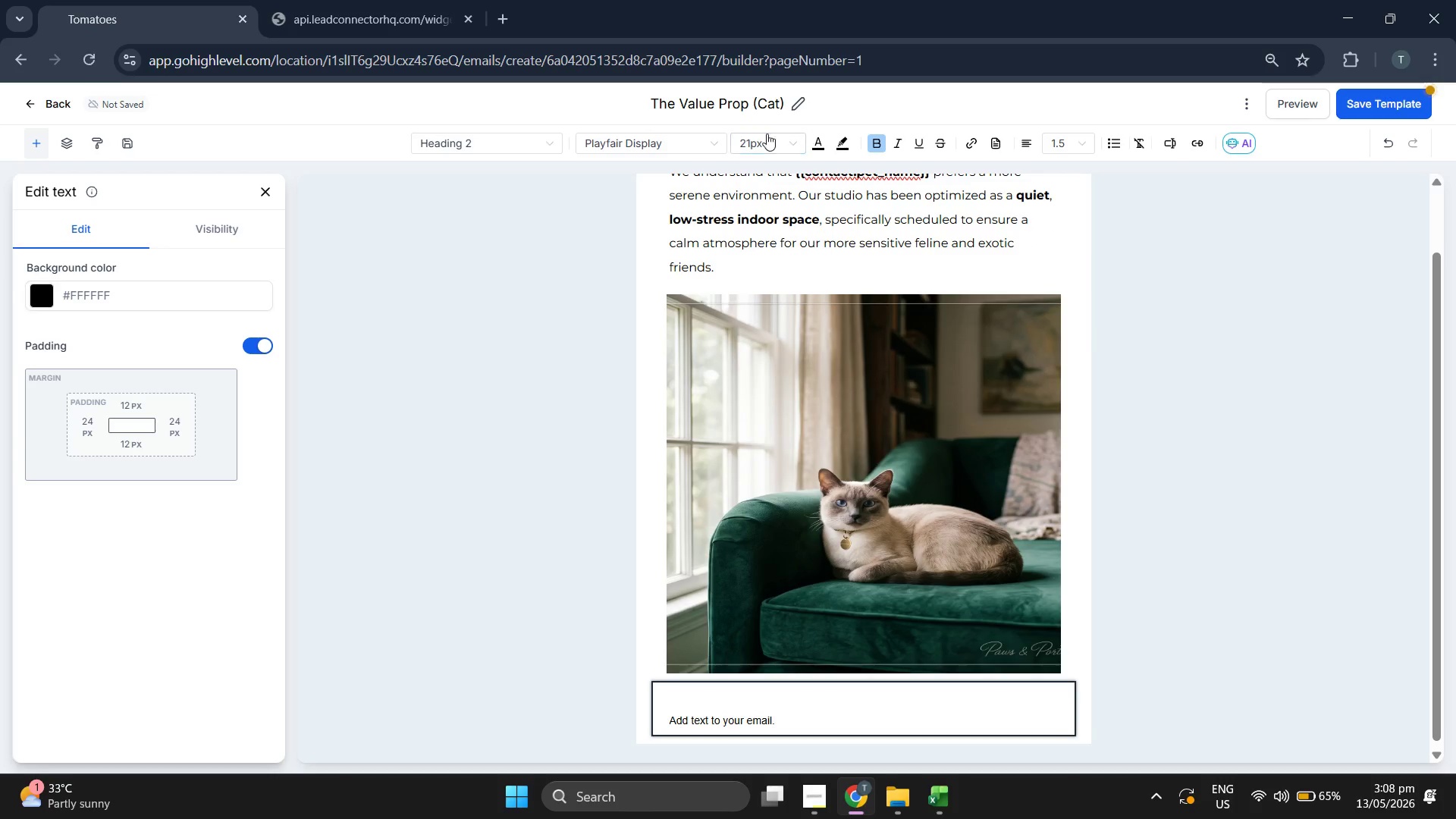 
double_click([756, 140])
 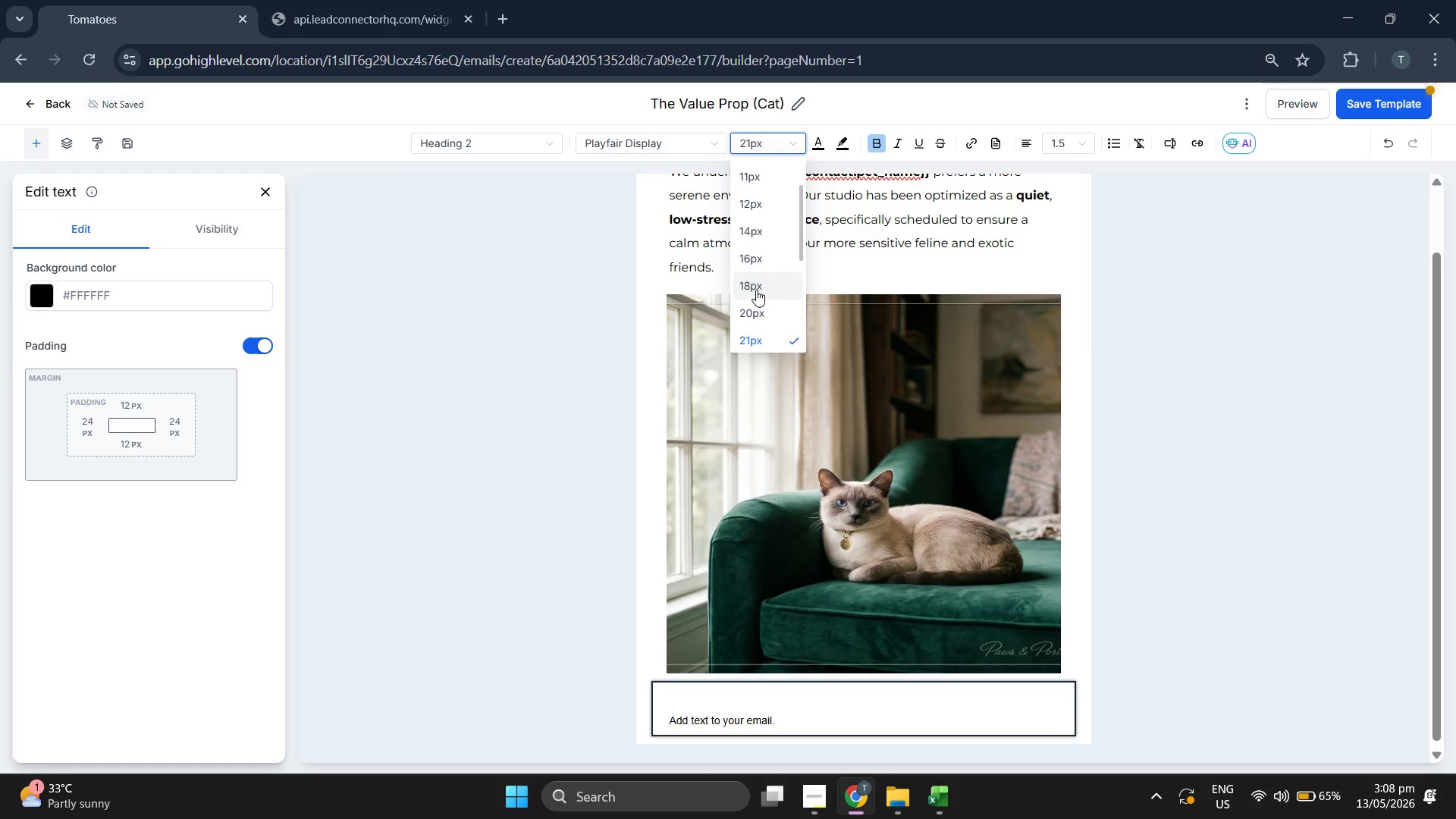 
left_click([759, 306])
 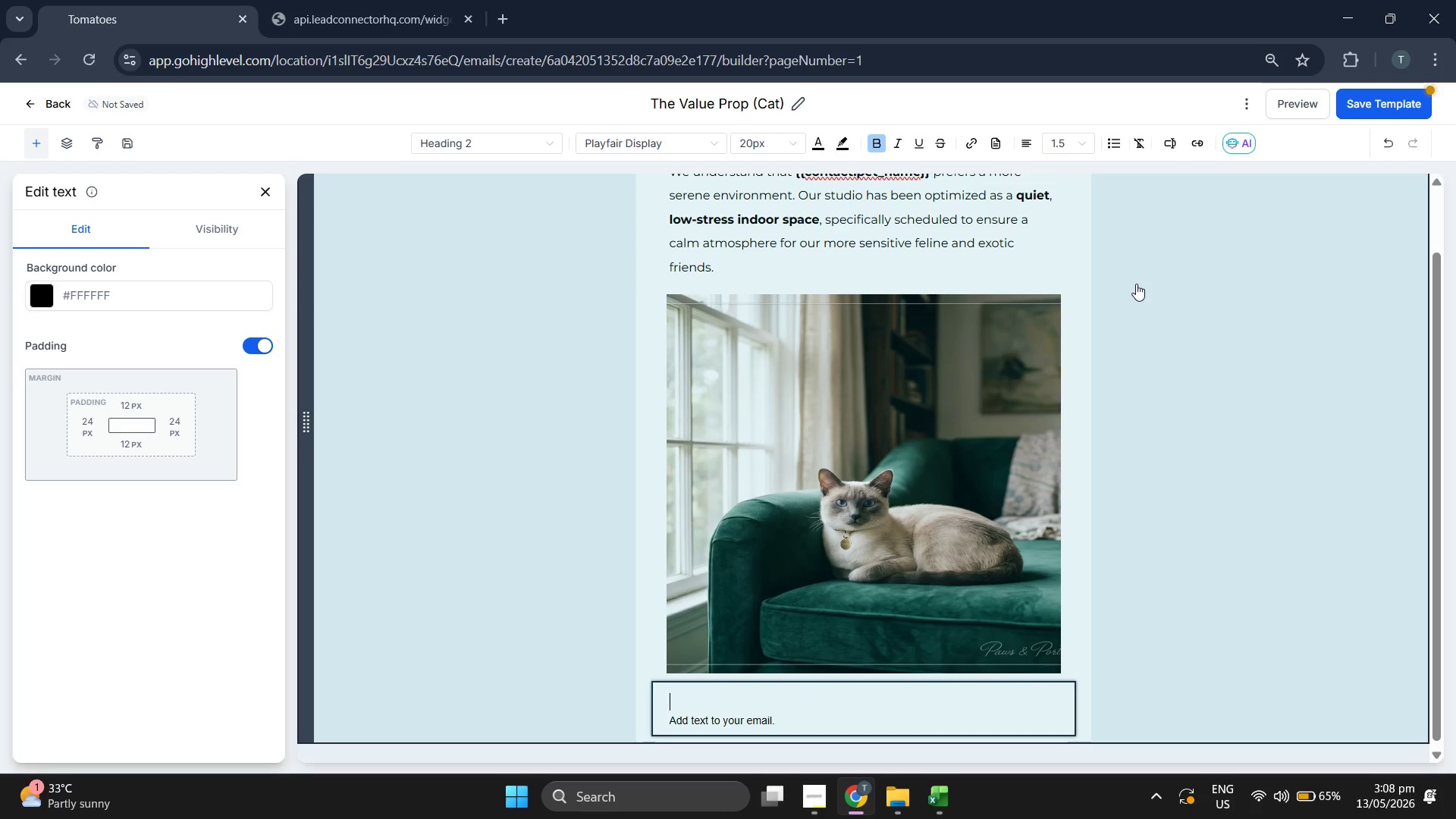 
type(The)
 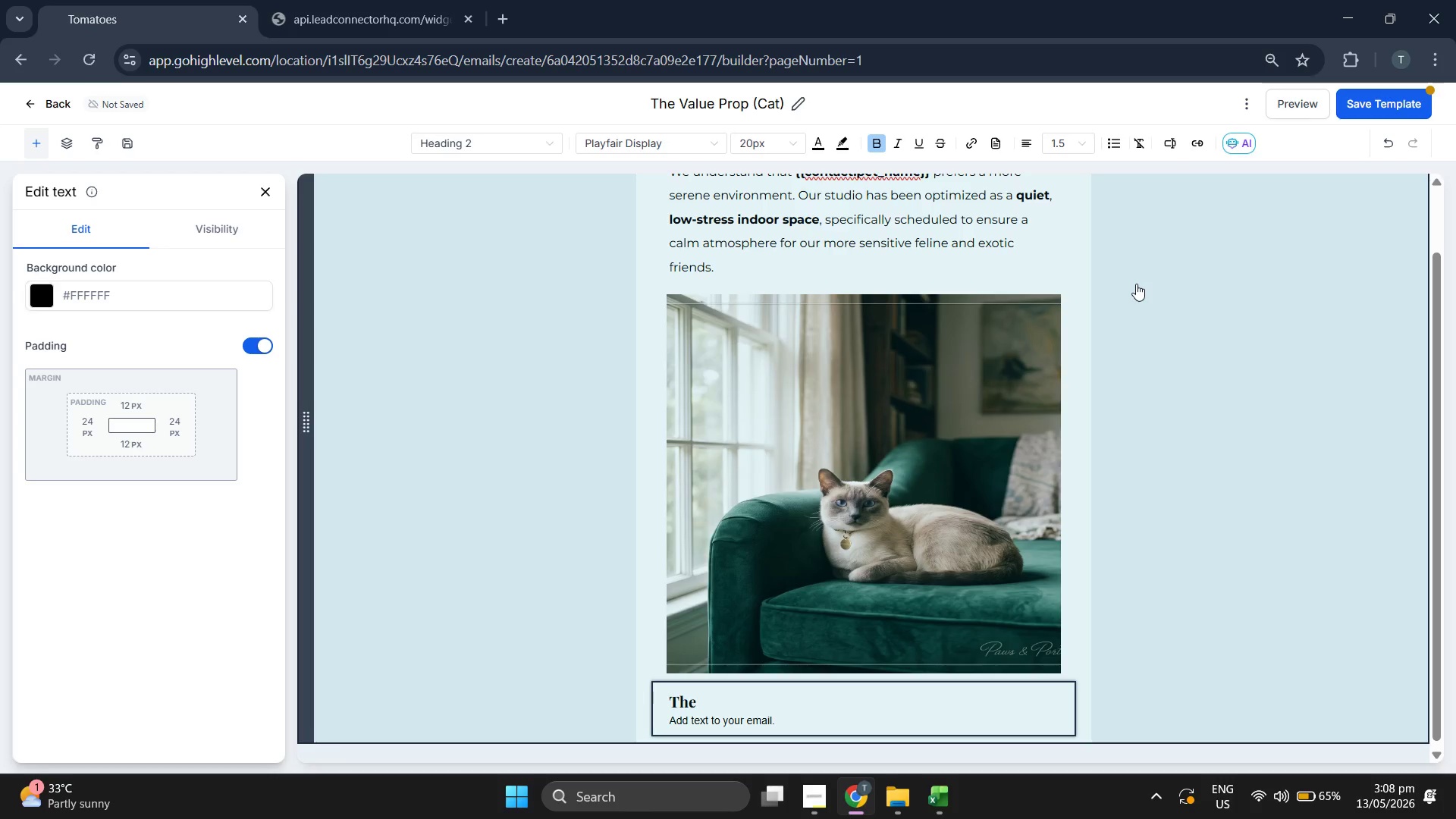 
wait(5.2)
 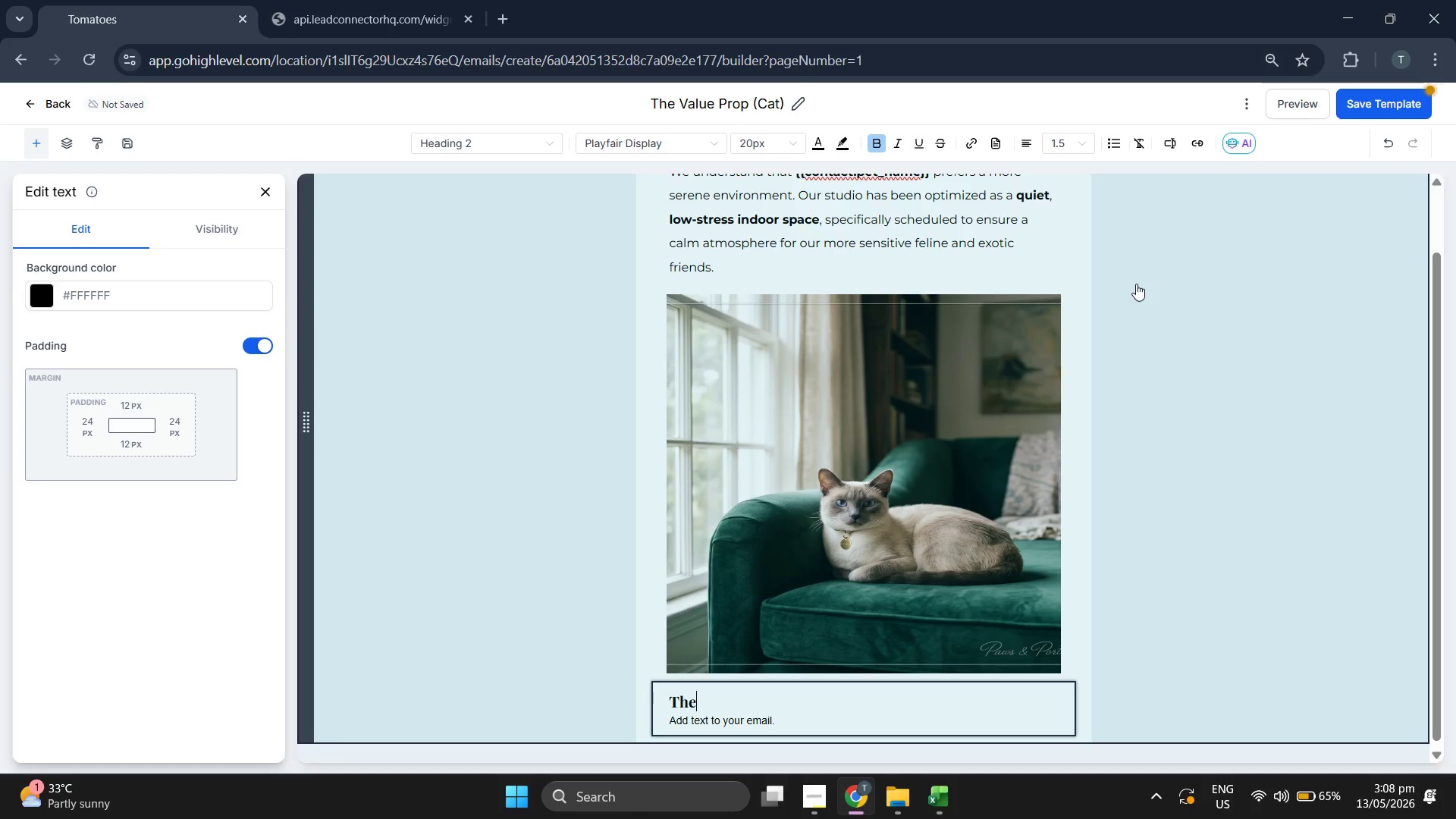 
type( Paws & )
 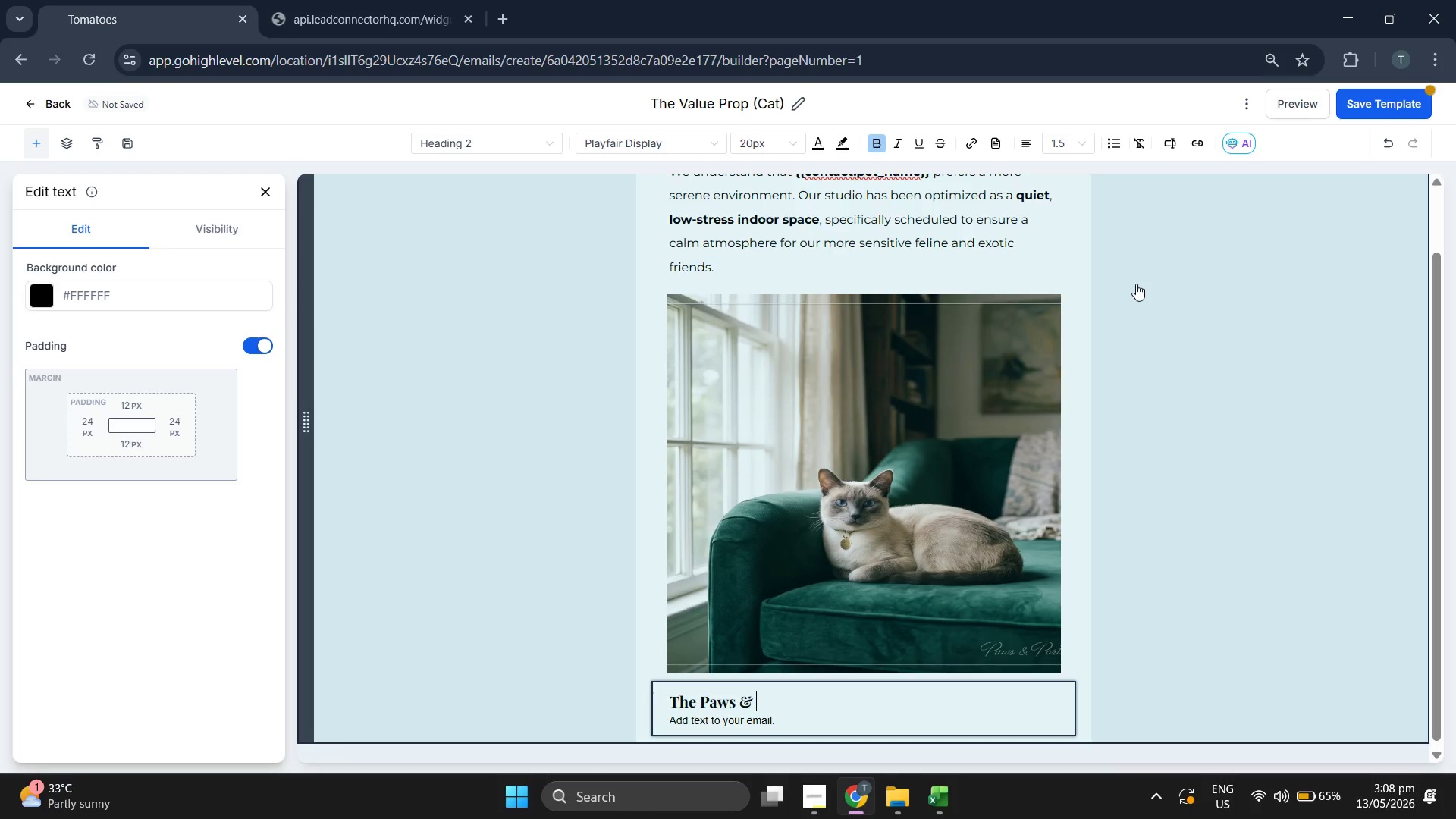 
wait(5.75)
 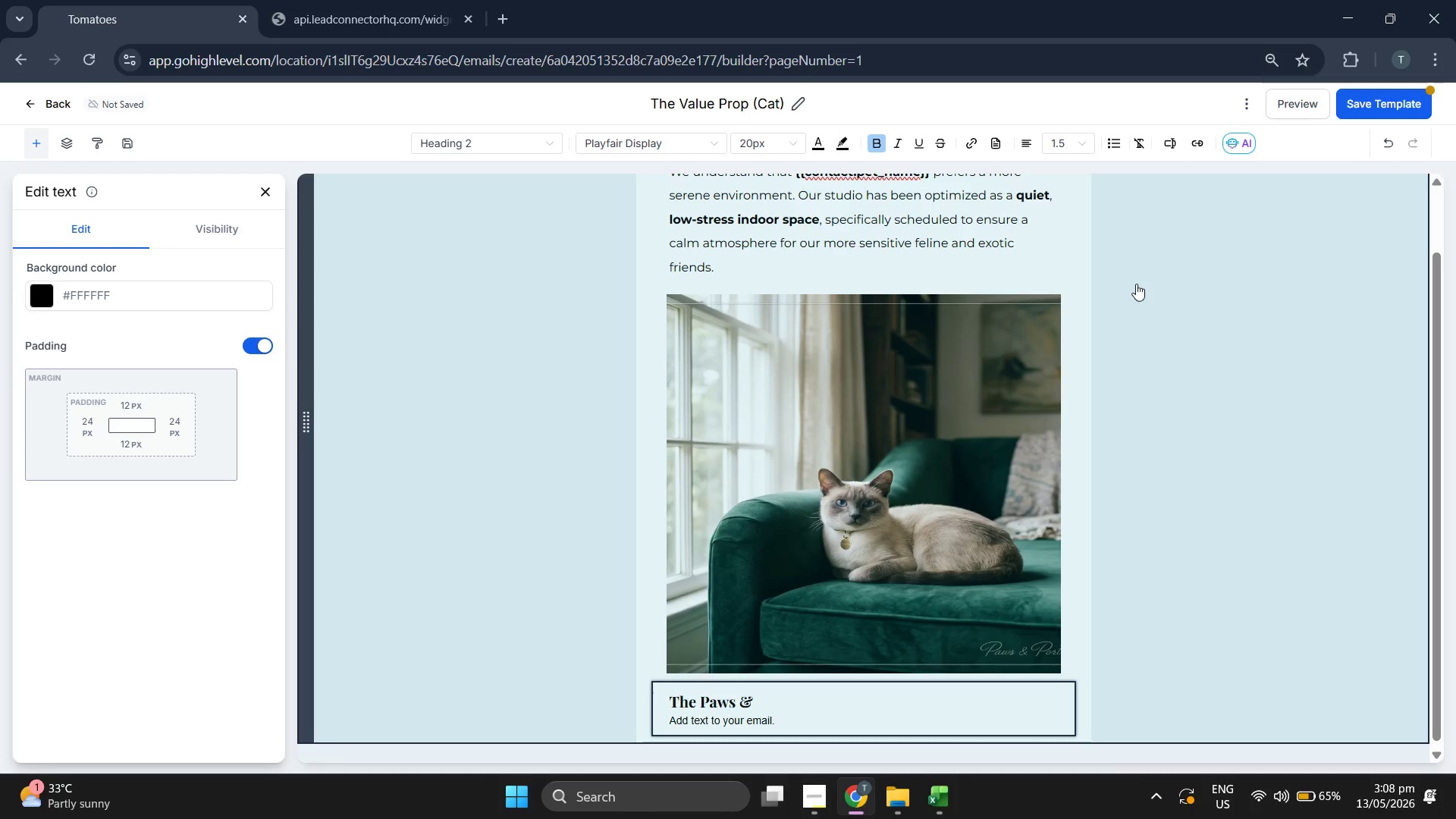 
double_click([751, 699])
 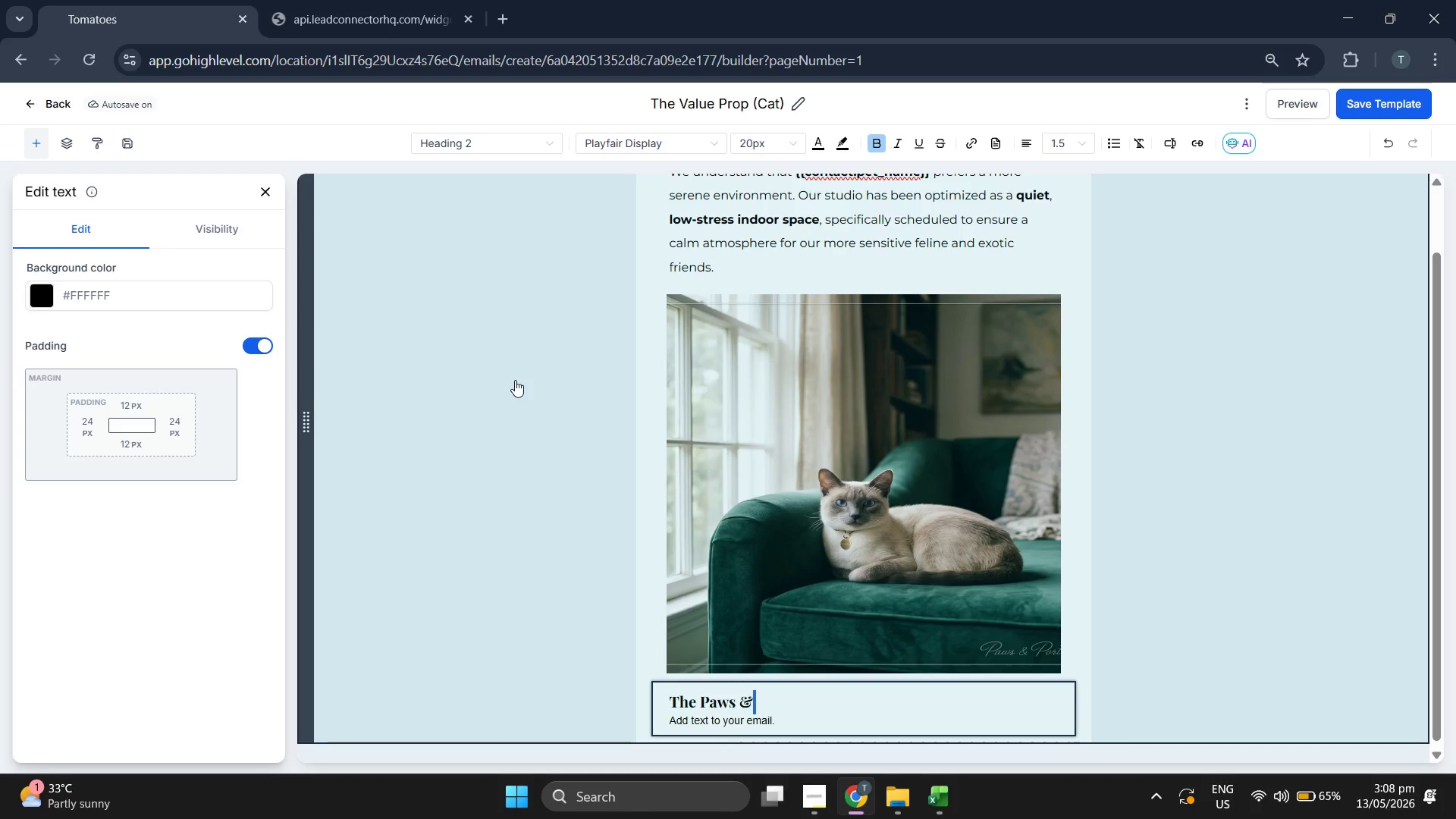 
key(Space)
 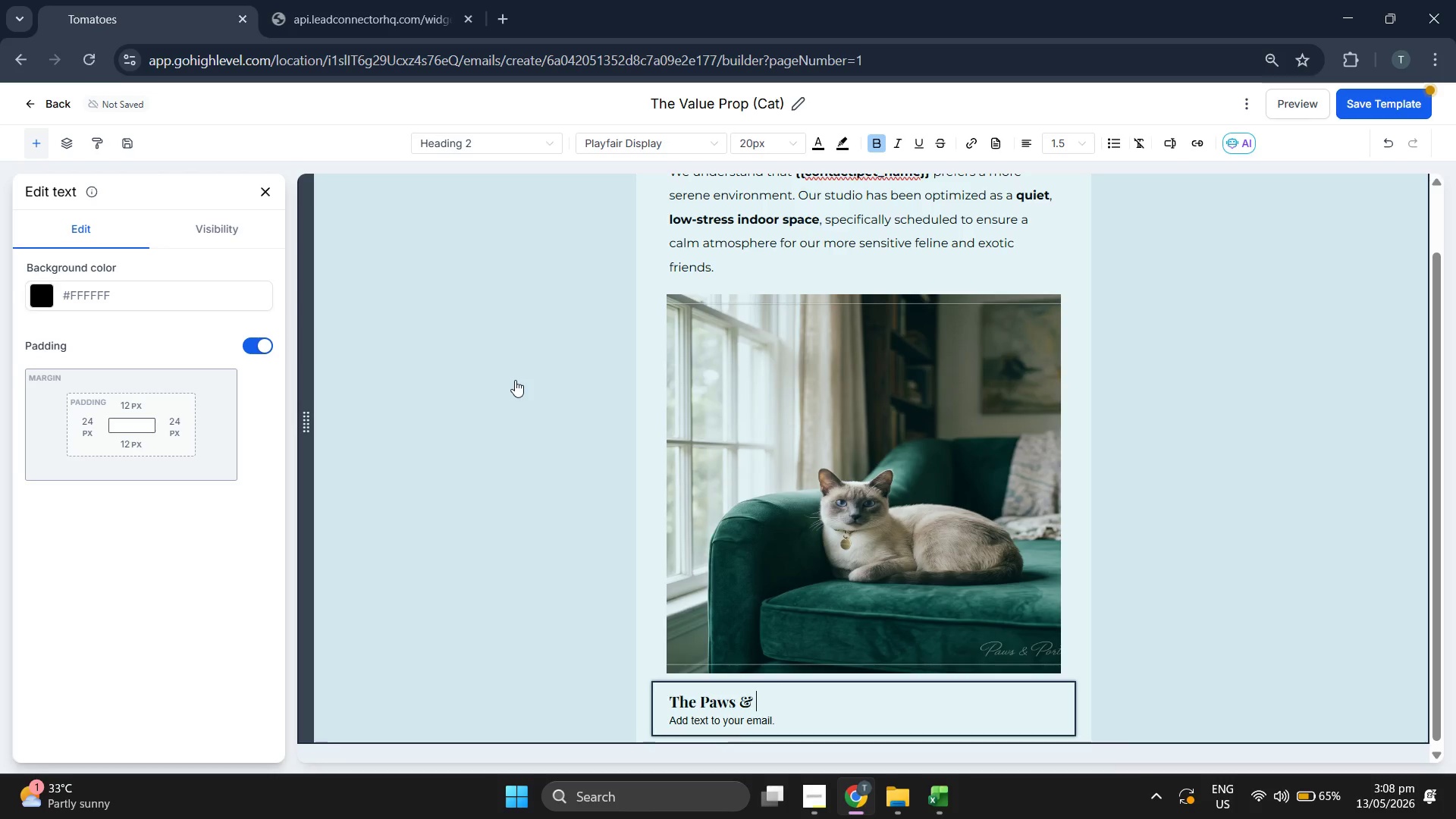 
type(Portraits Experience)
 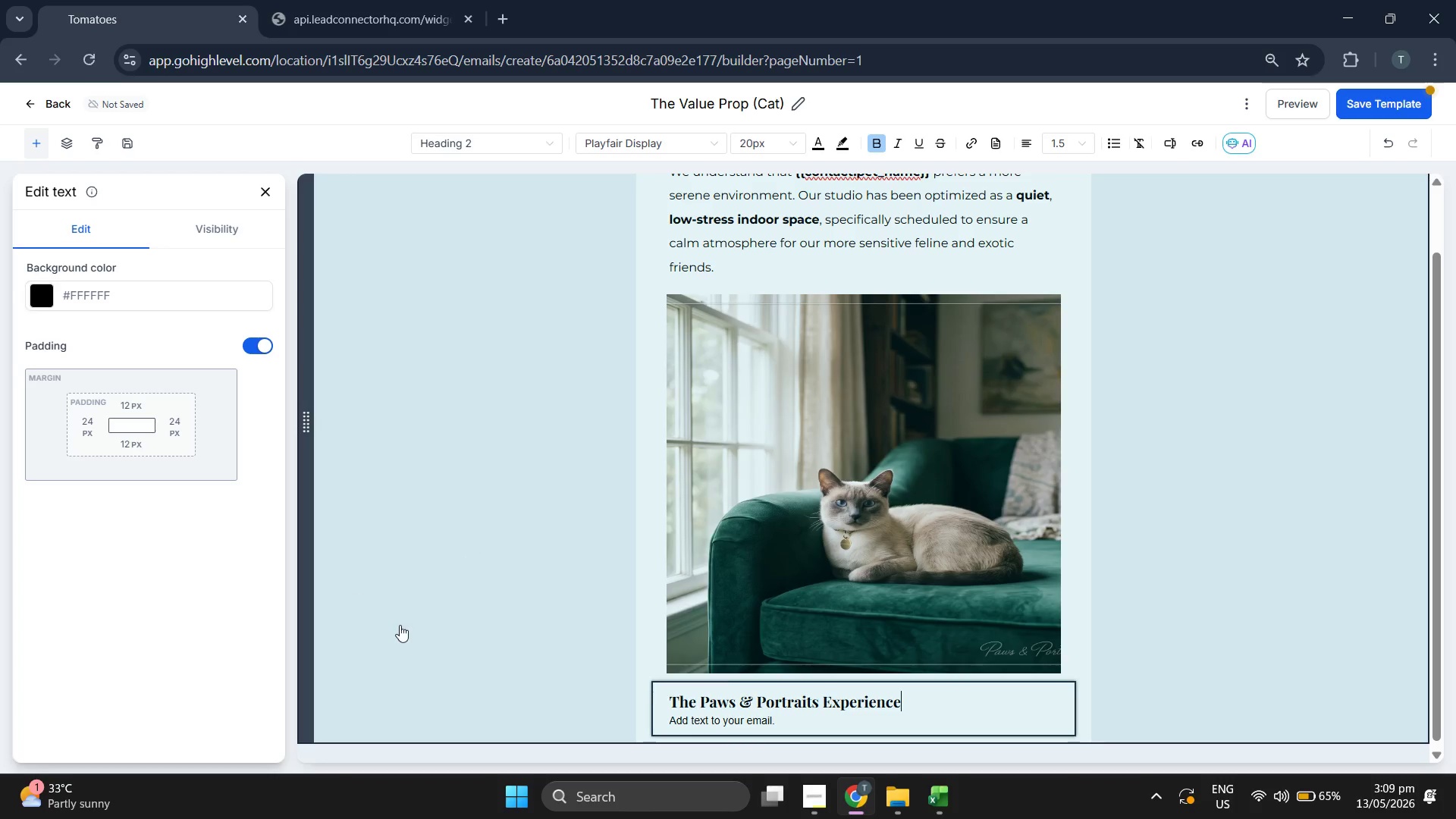 
wait(5.06)
 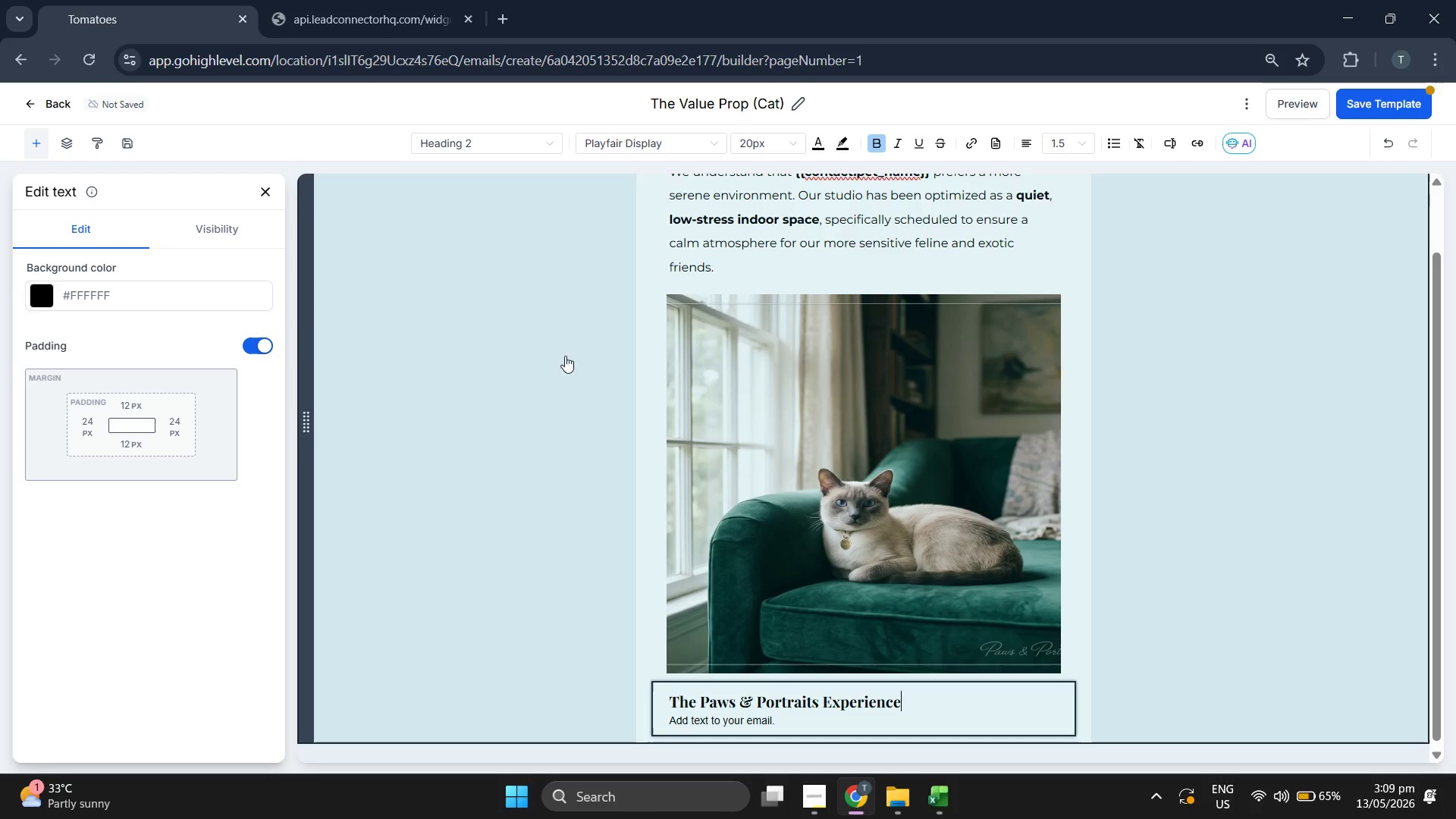 
double_click([864, 711])
 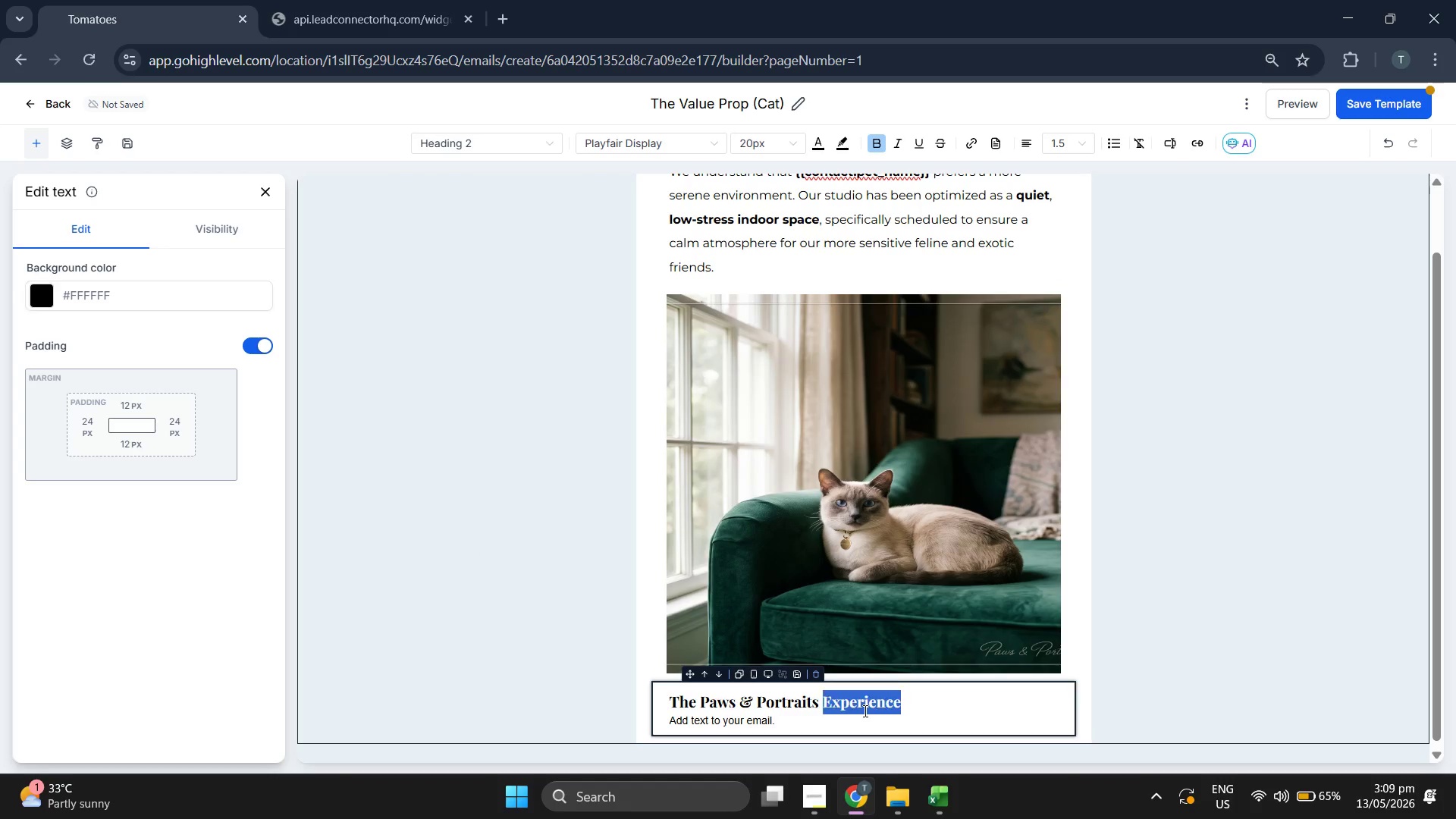 
triple_click([864, 711])
 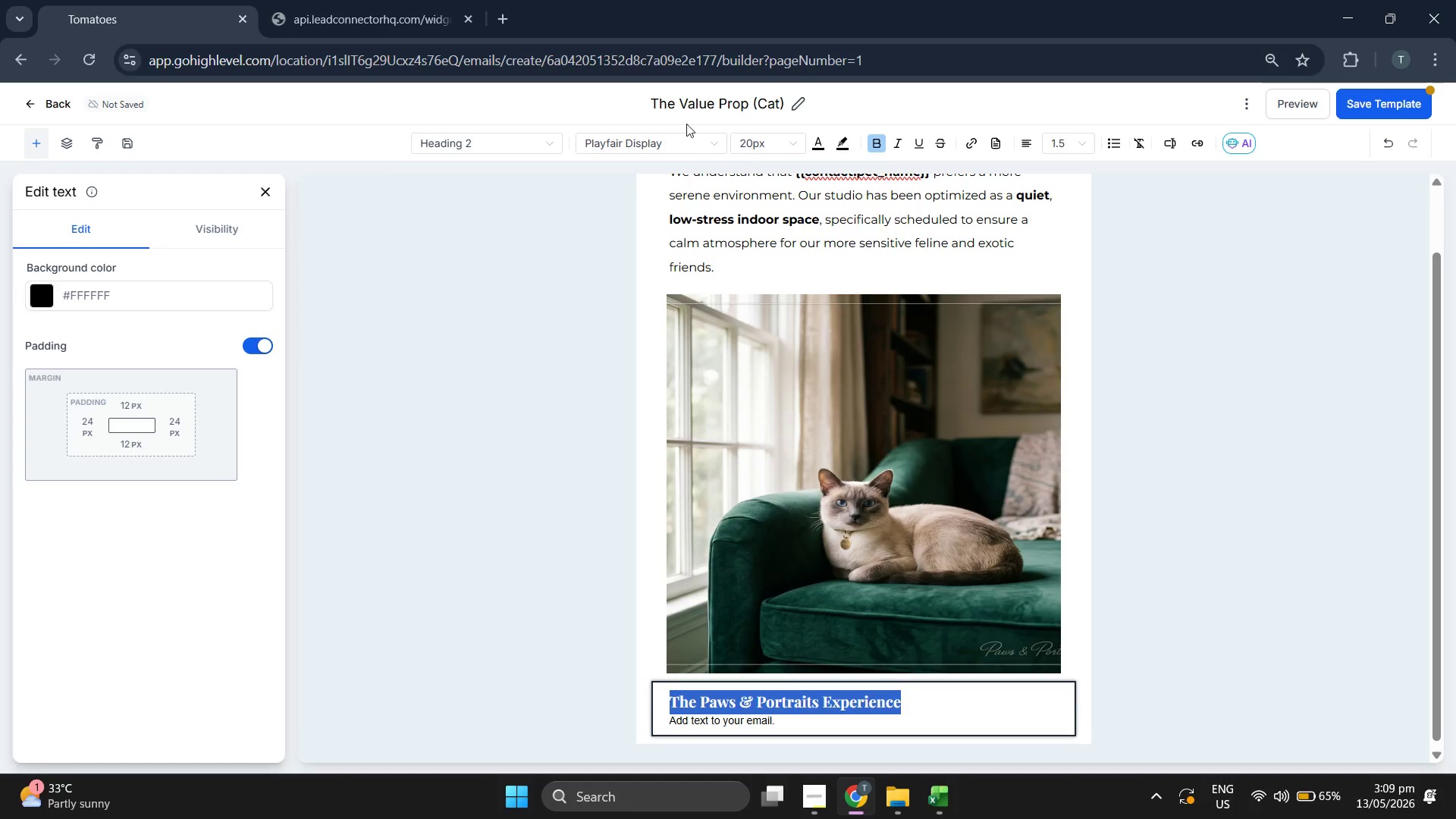 
left_click([661, 136])
 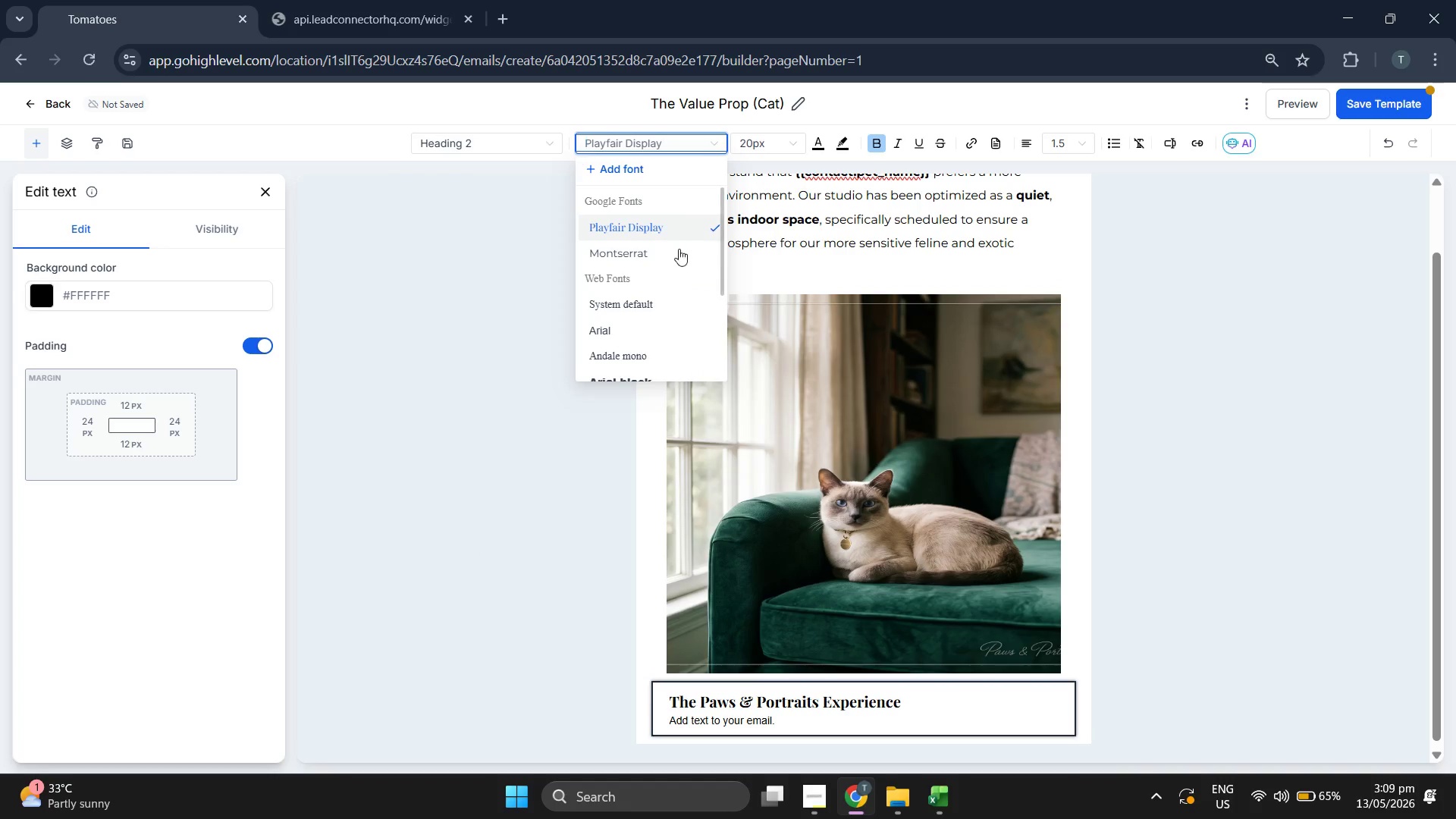 
left_click([675, 253])
 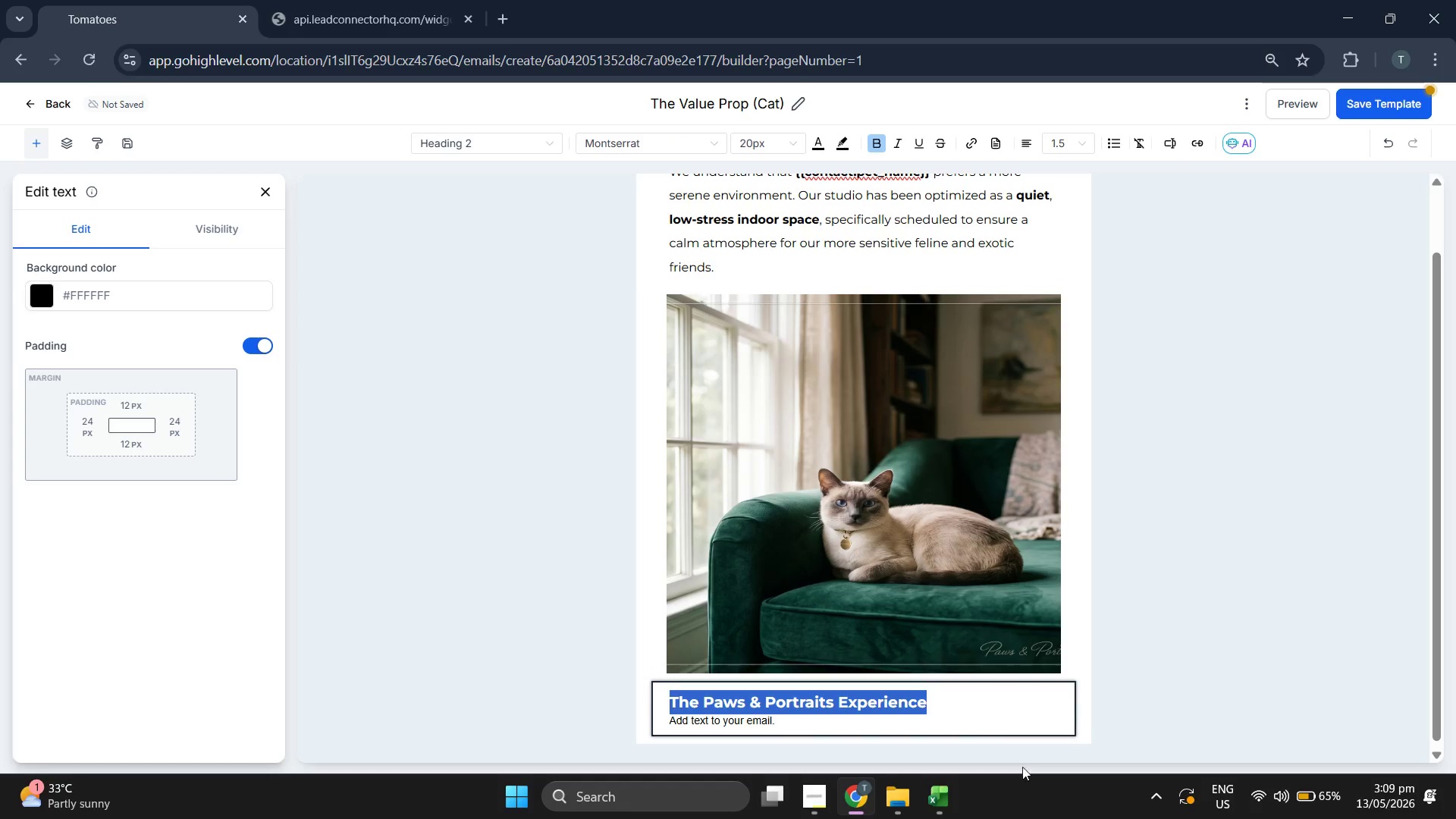 
left_click([974, 702])
 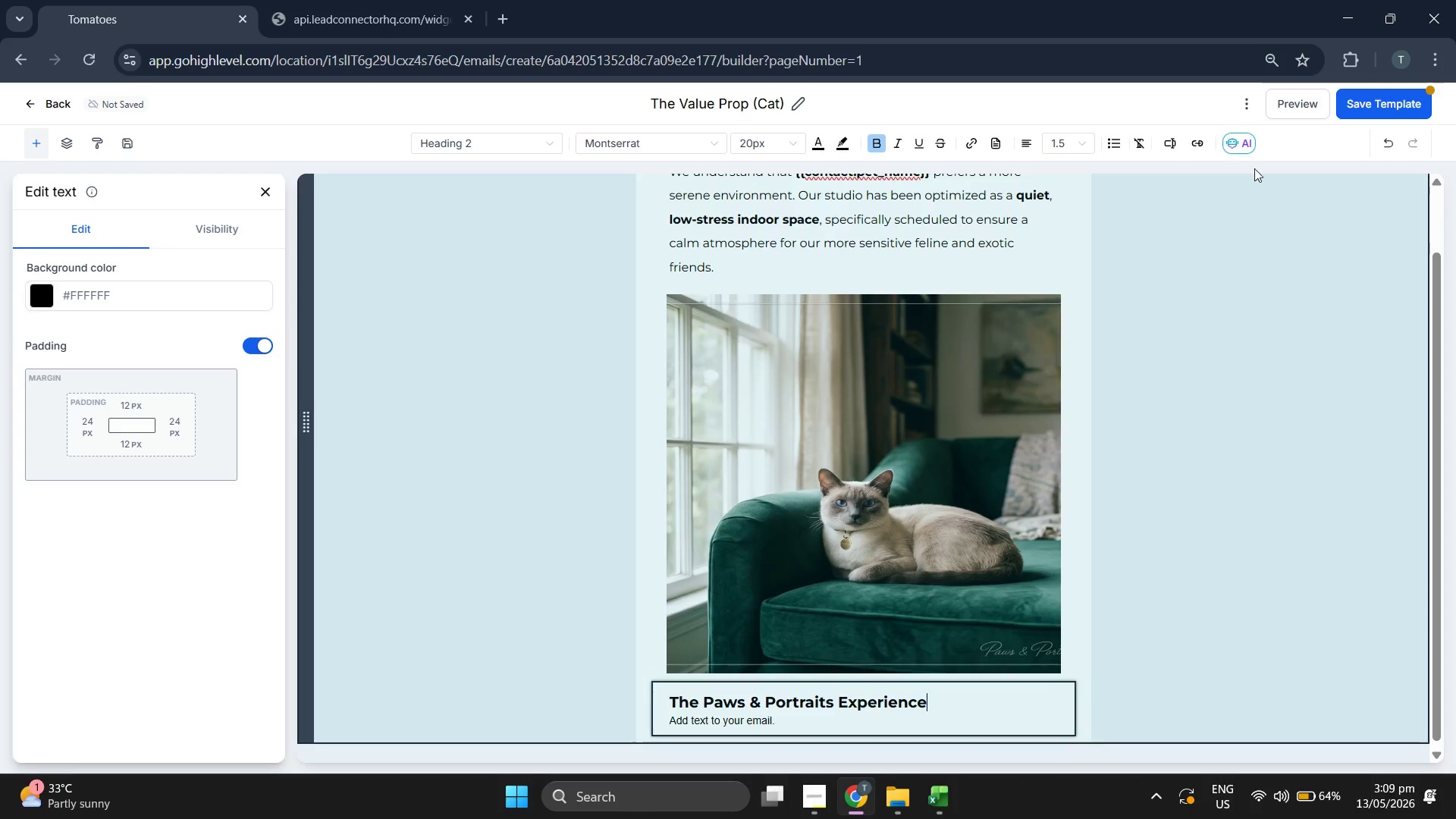 
left_click([1390, 103])
 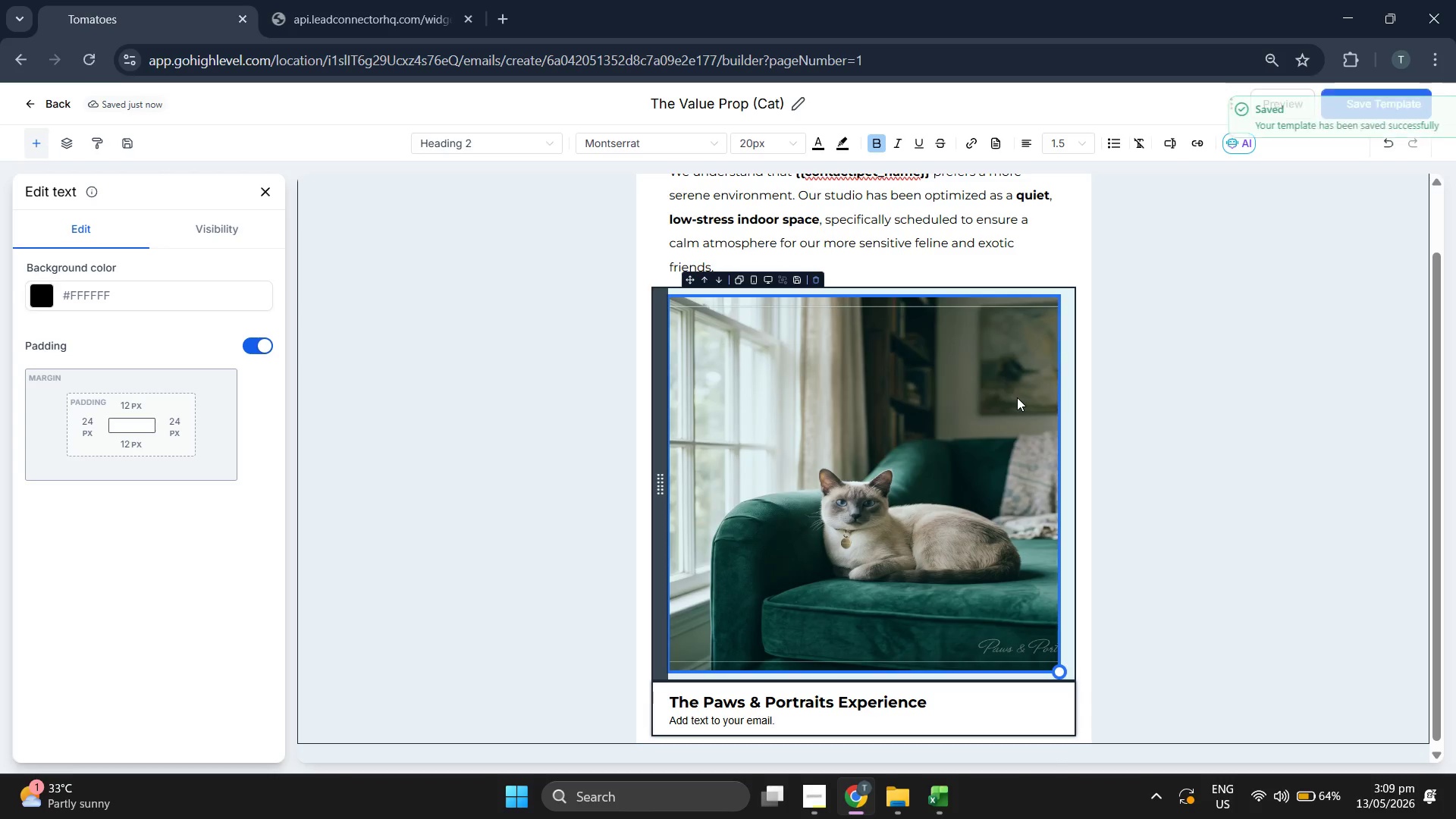 
scroll: coordinate [930, 399], scroll_direction: up, amount: 2.0
 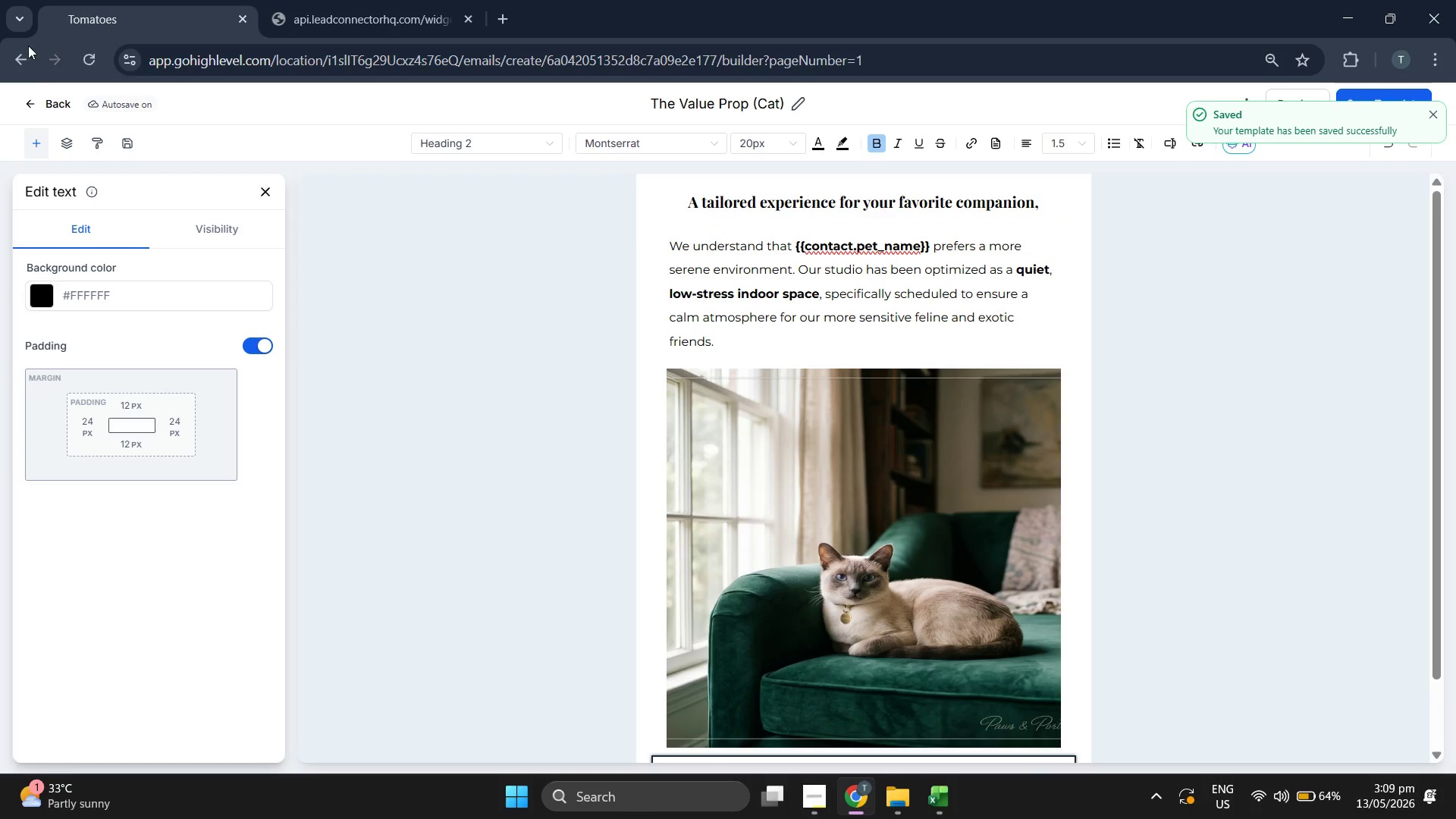 
left_click([43, 104])
 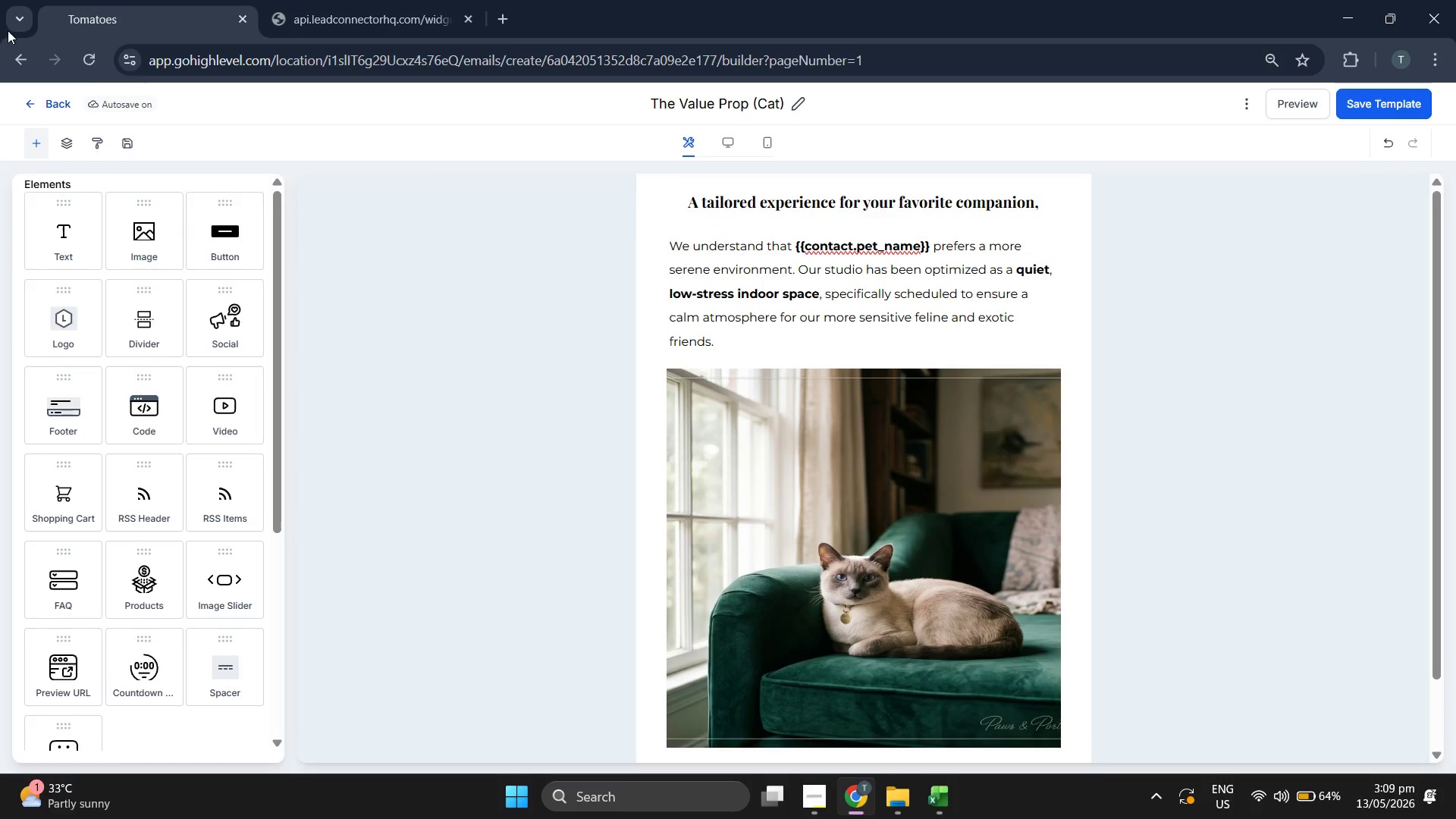 
wait(6.44)
 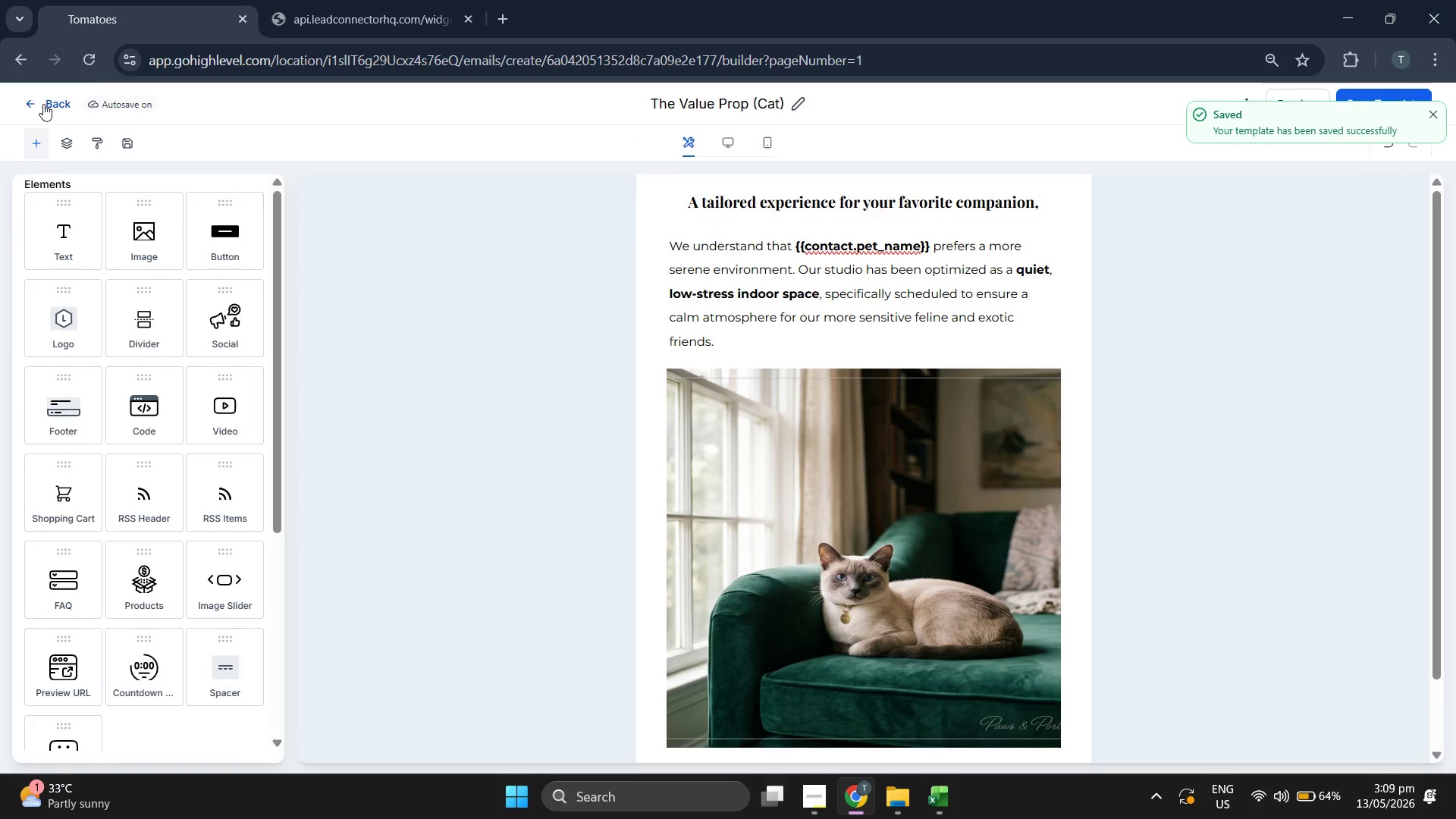 
left_click([58, 107])
 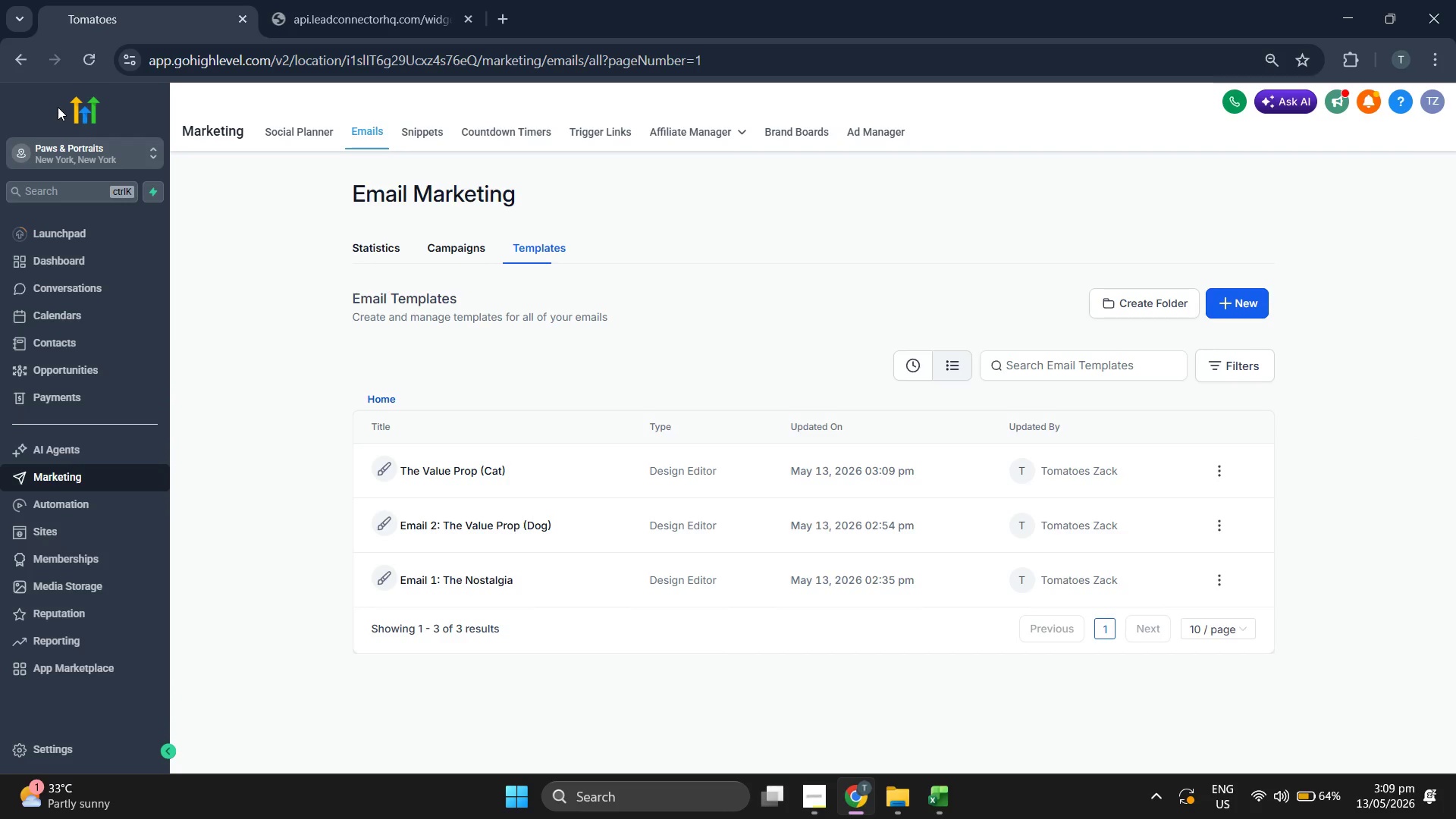 
wait(7.27)
 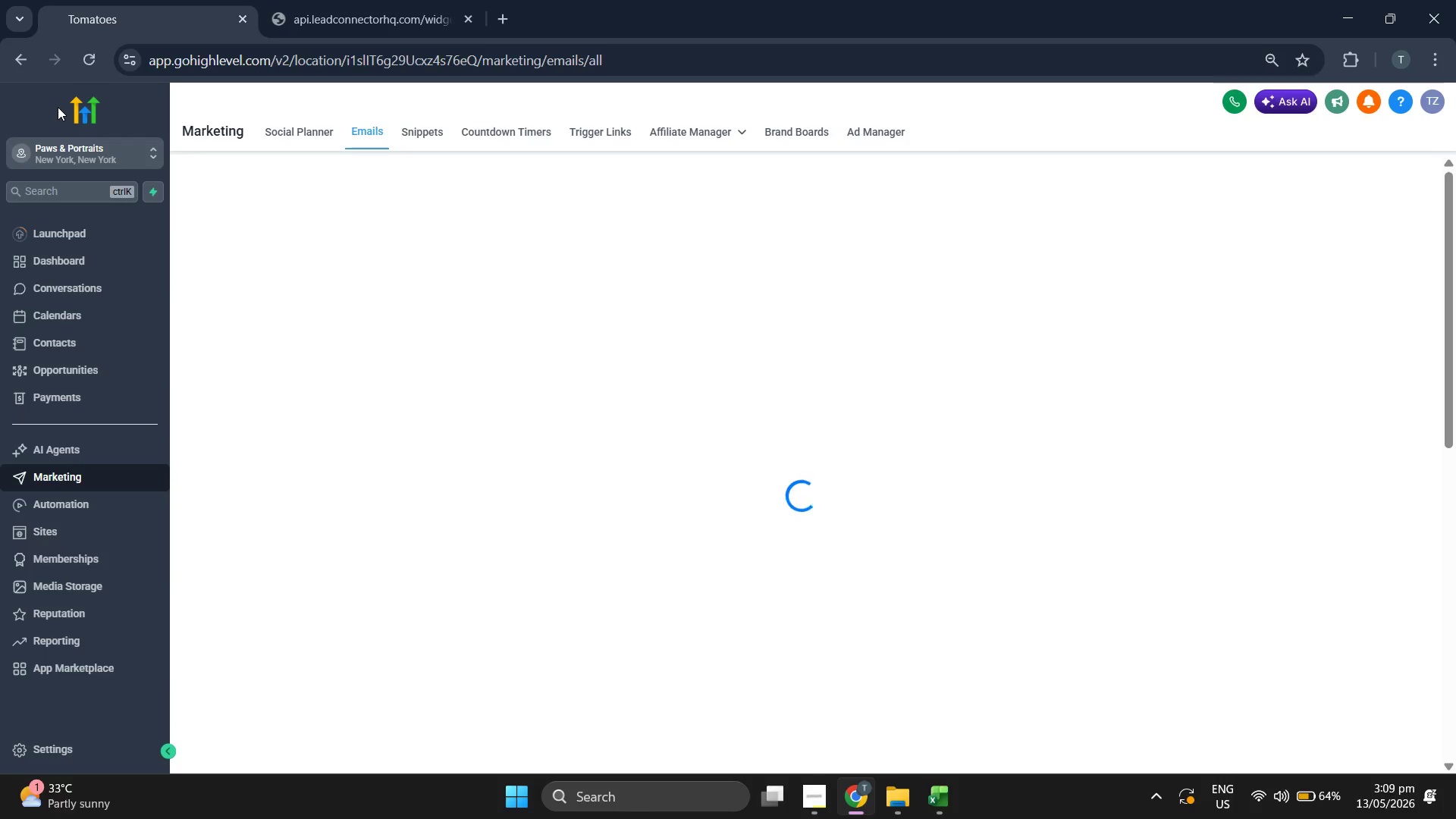 
left_click([468, 523])
 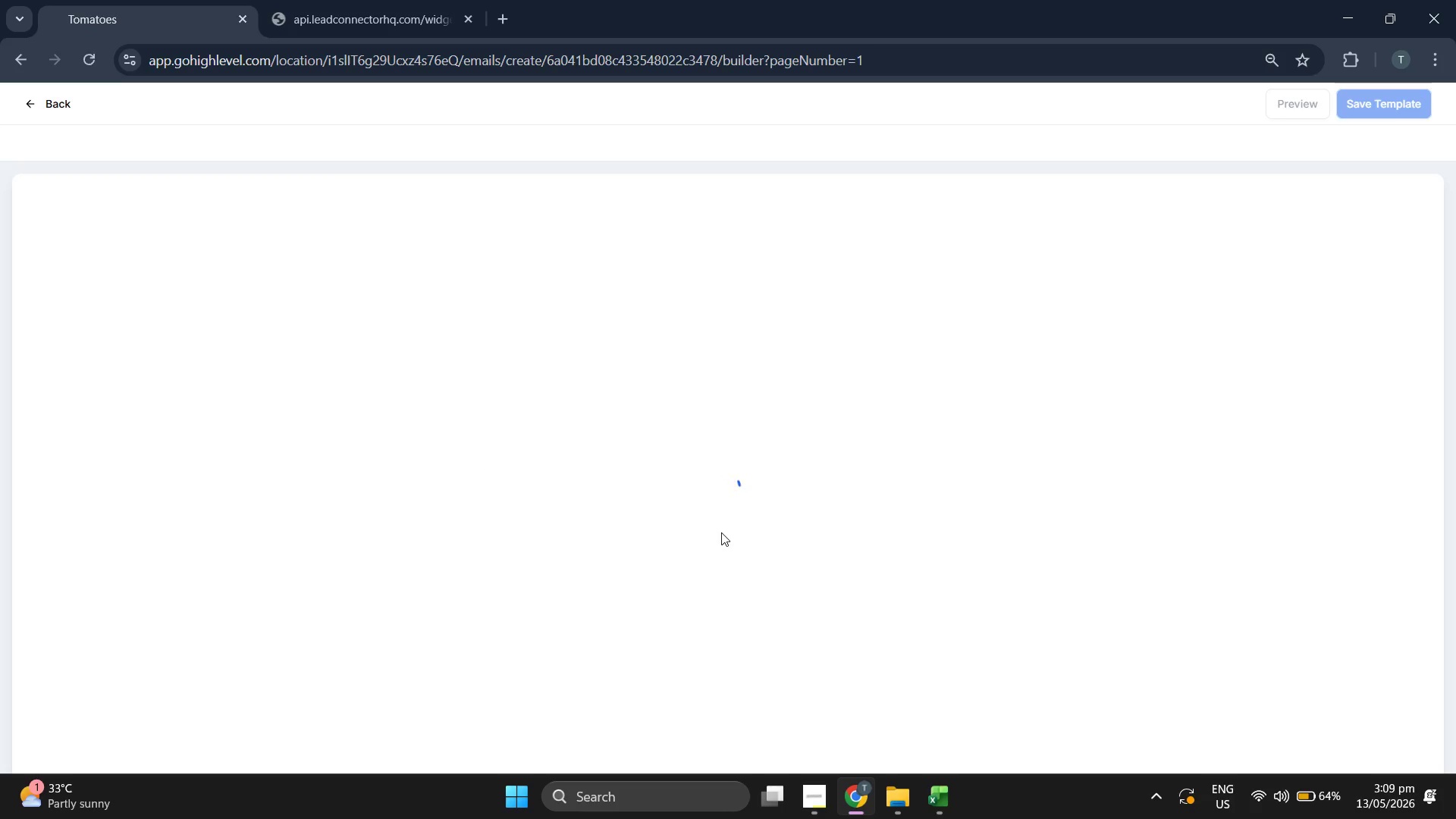 
wait(7.12)
 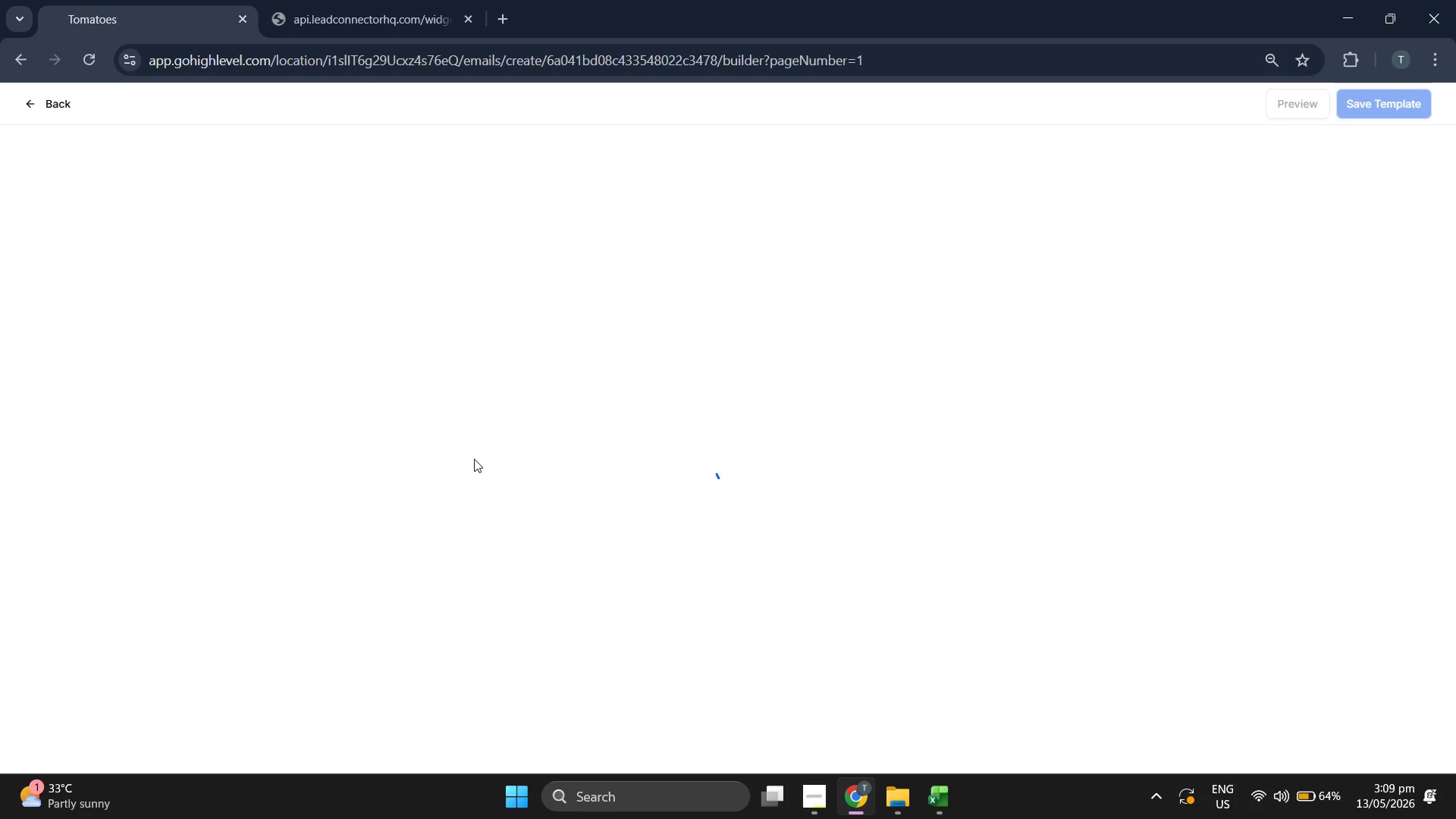 
scroll: coordinate [1115, 526], scroll_direction: down, amount: 1.0
 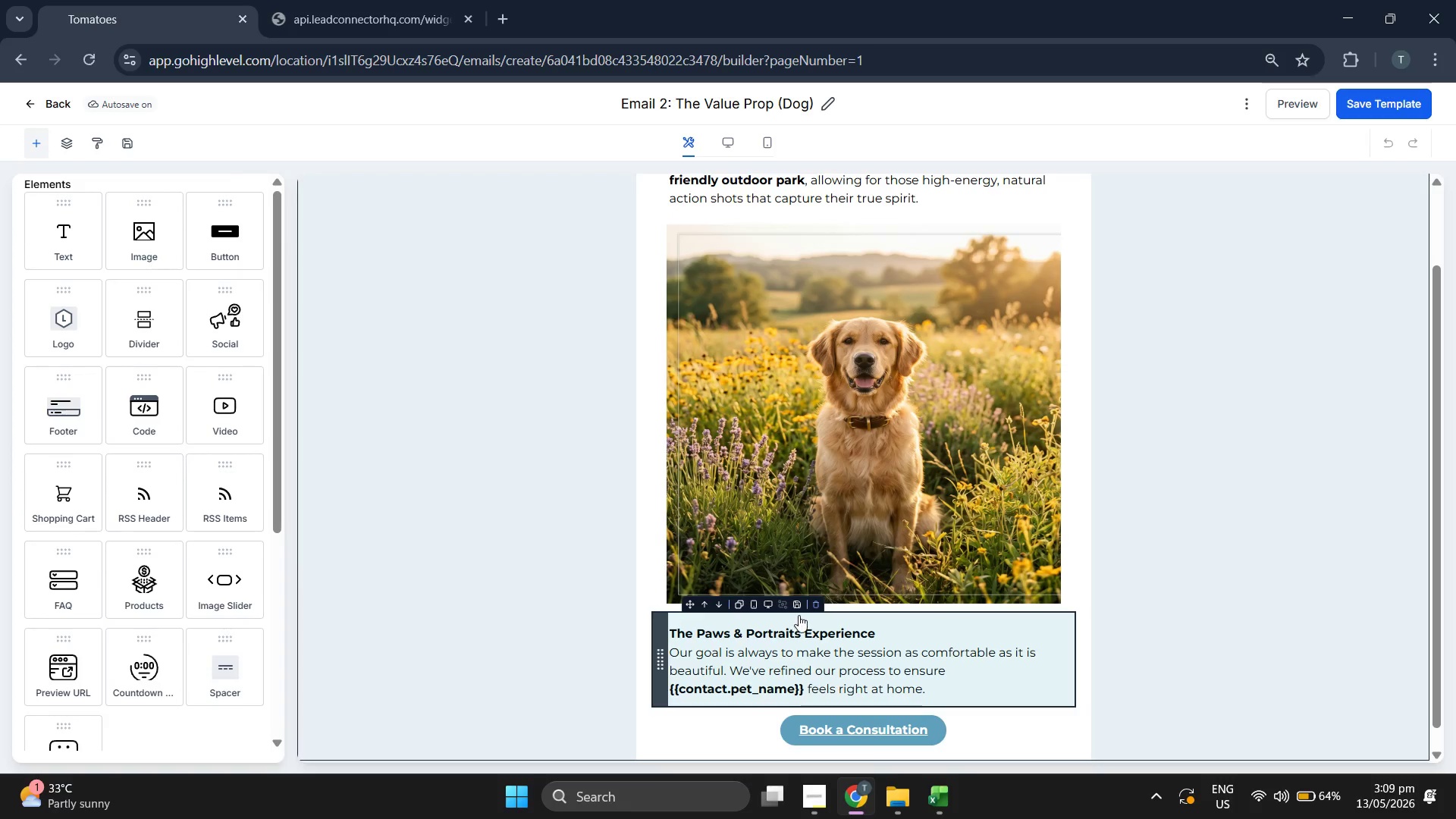 
double_click([810, 629])
 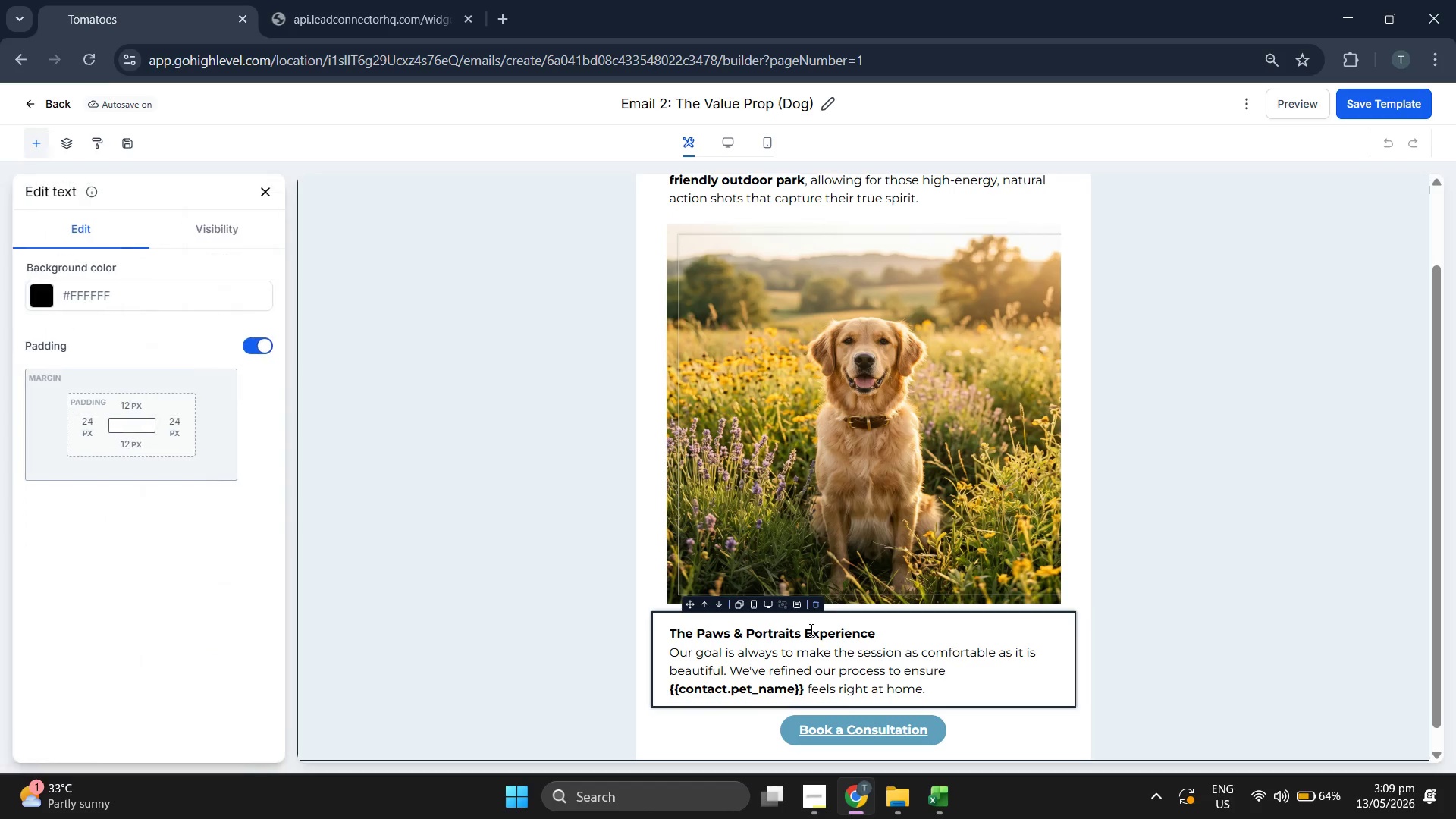 
triple_click([810, 629])
 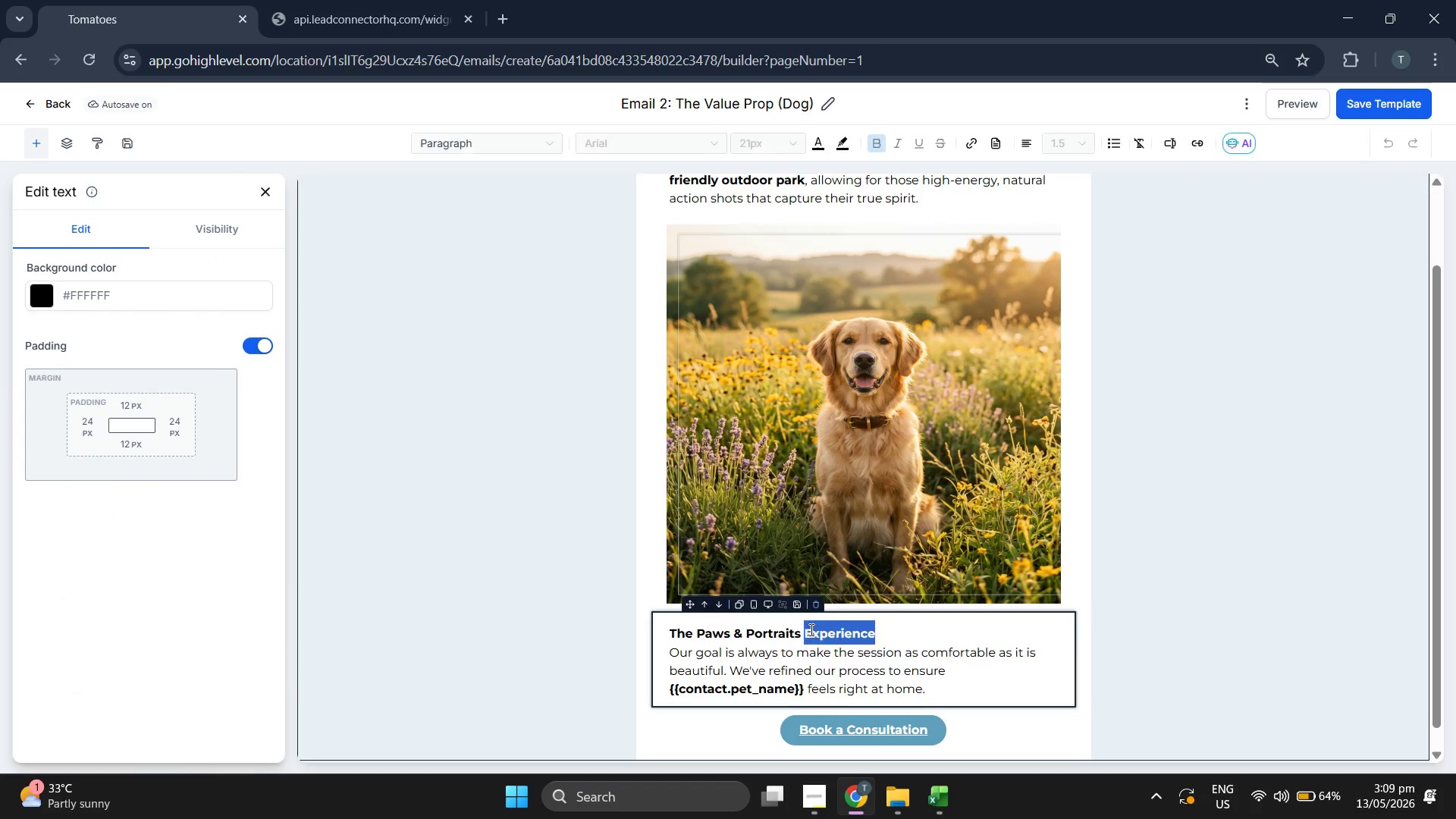 
triple_click([810, 629])
 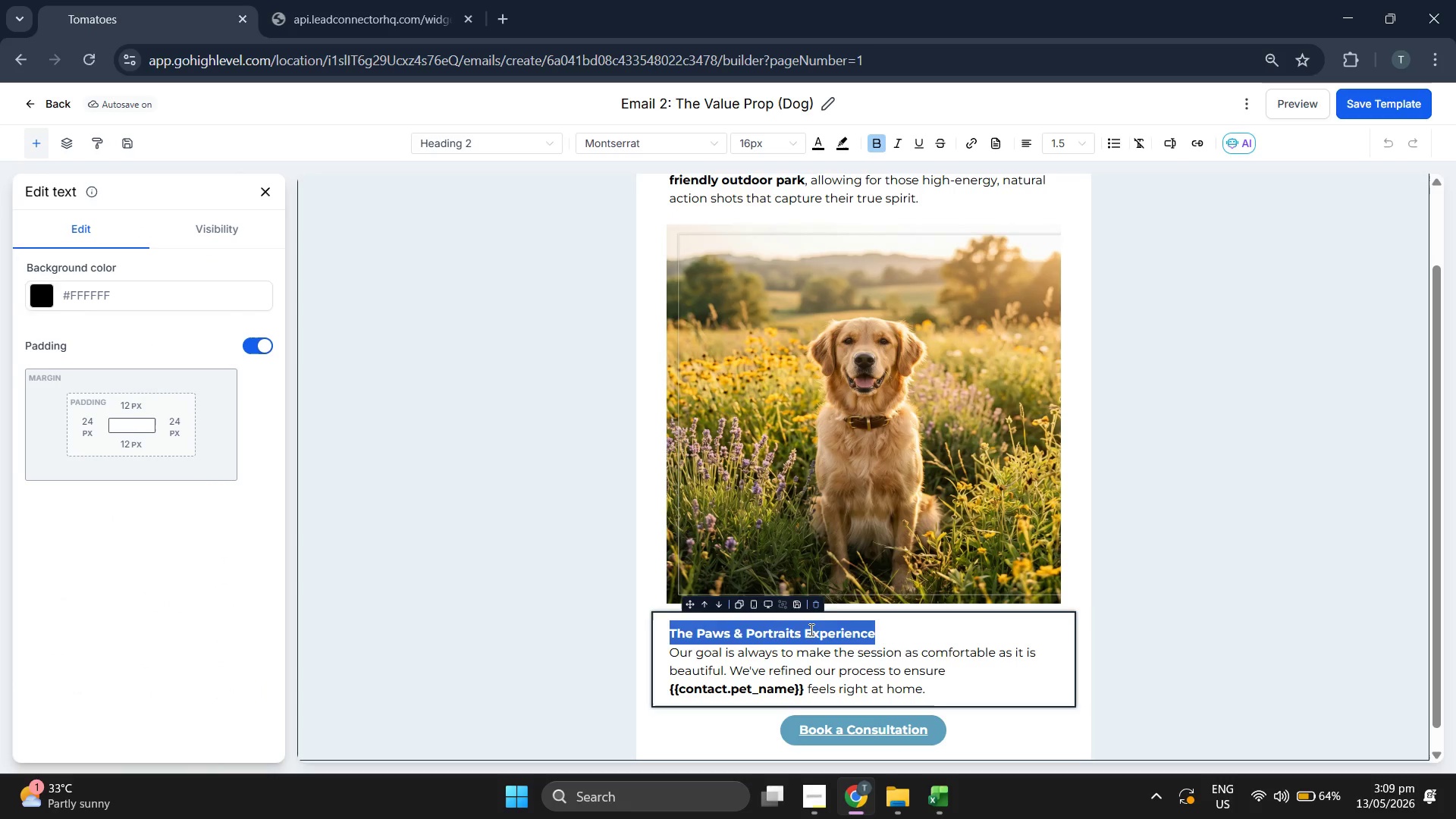 
scroll: coordinate [1095, 576], scroll_direction: up, amount: 1.0
 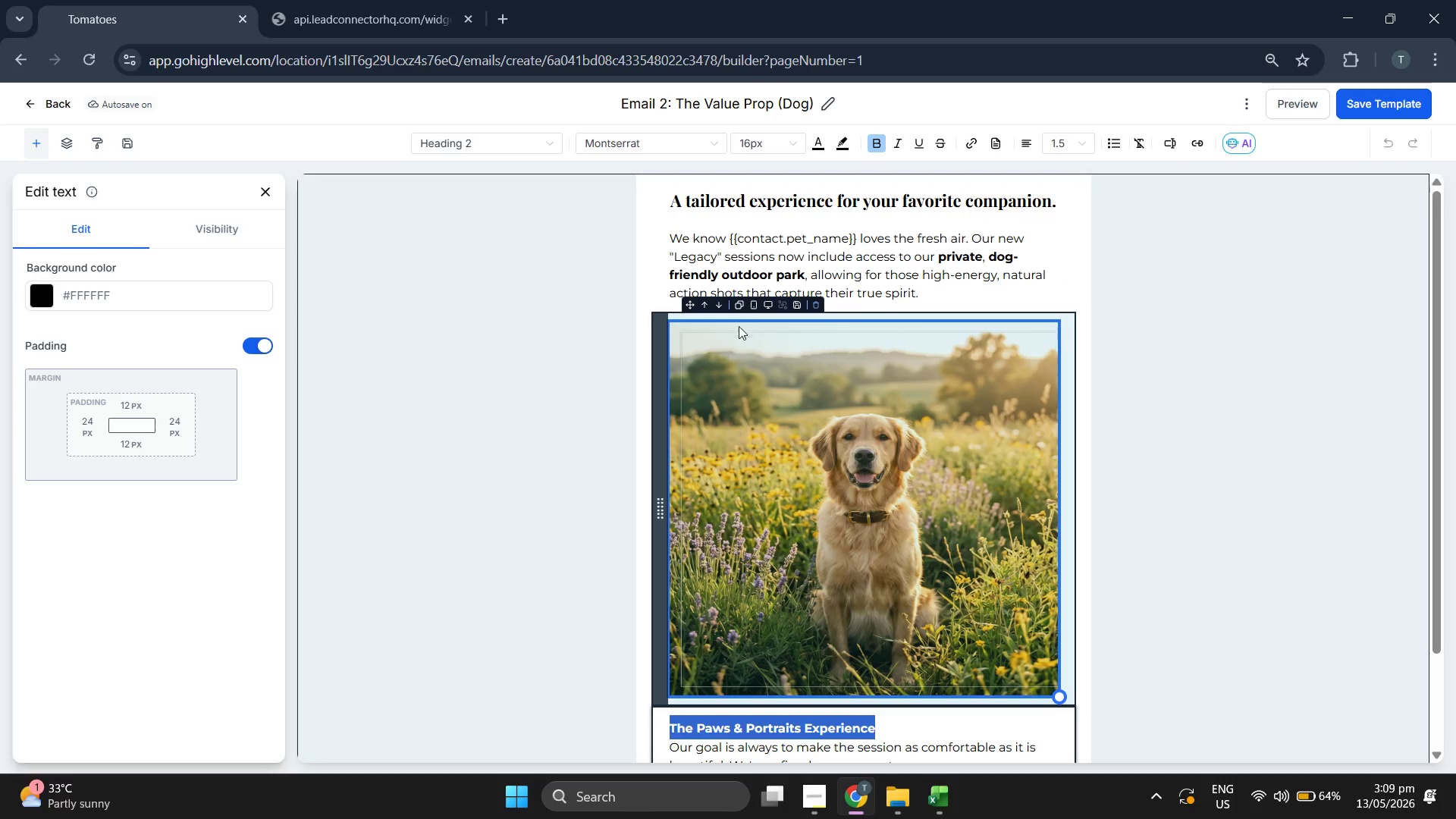 
left_click([826, 461])
 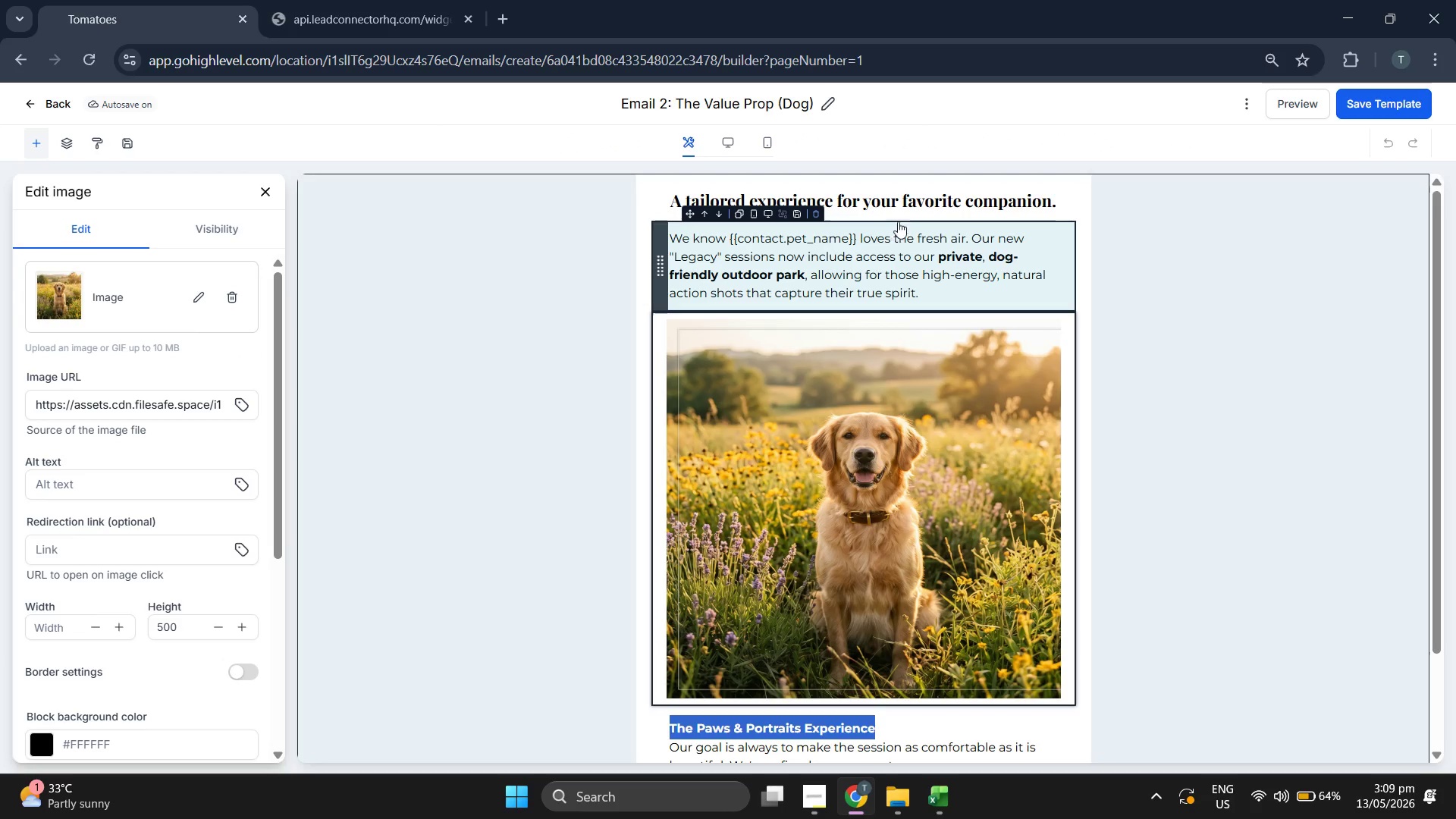 
double_click([928, 195])
 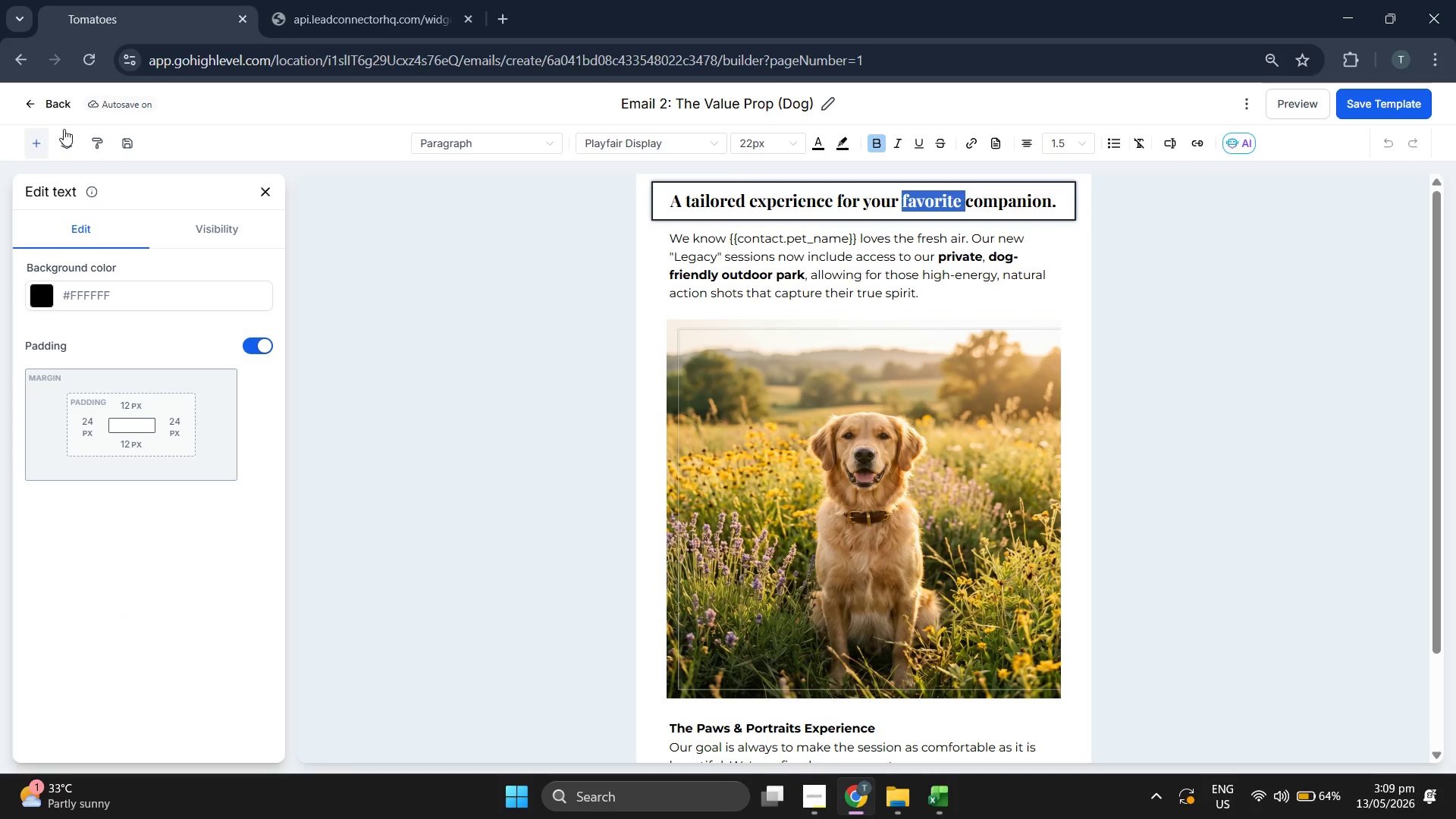 
left_click([63, 100])
 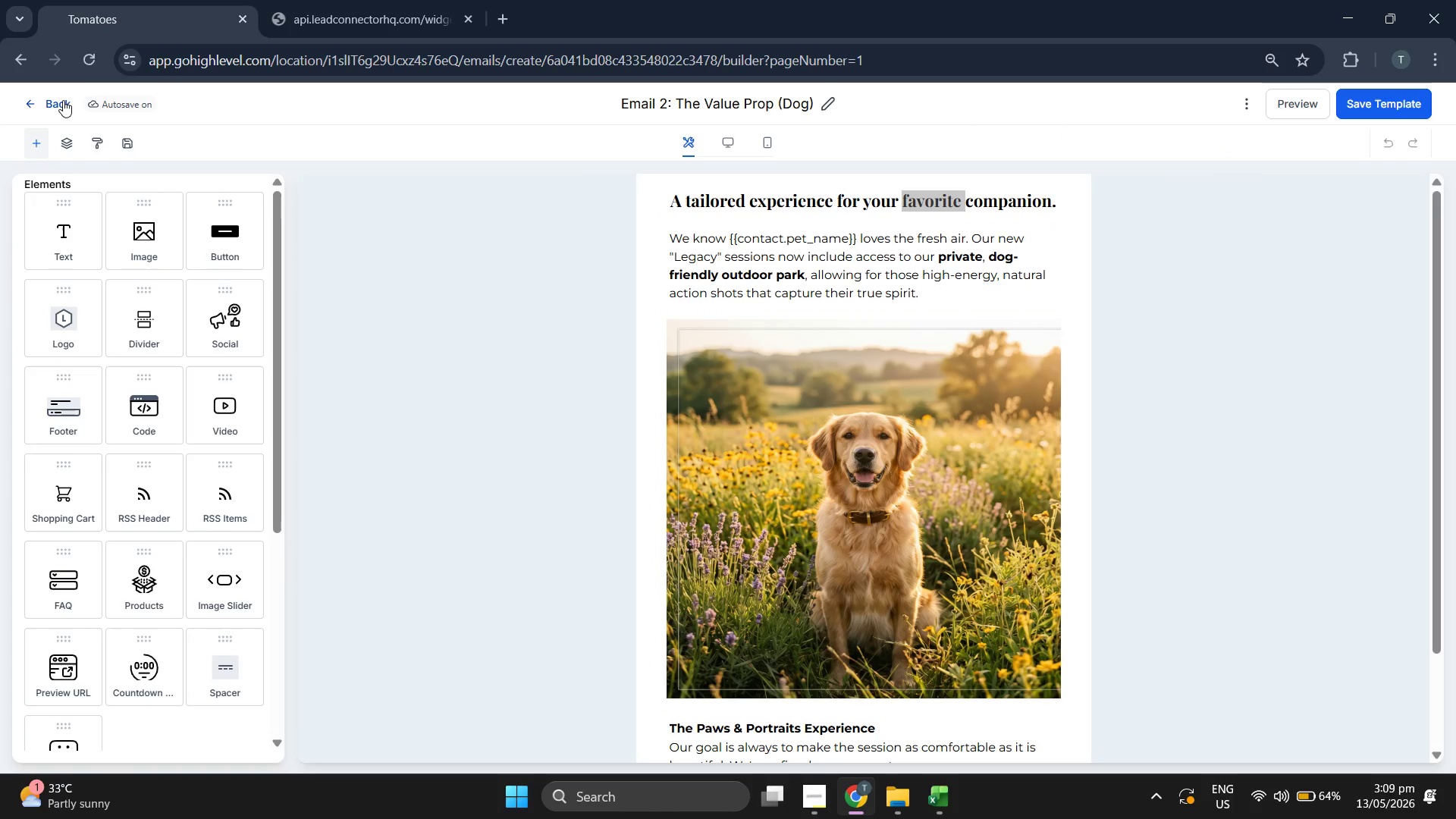 
left_click([63, 100])
 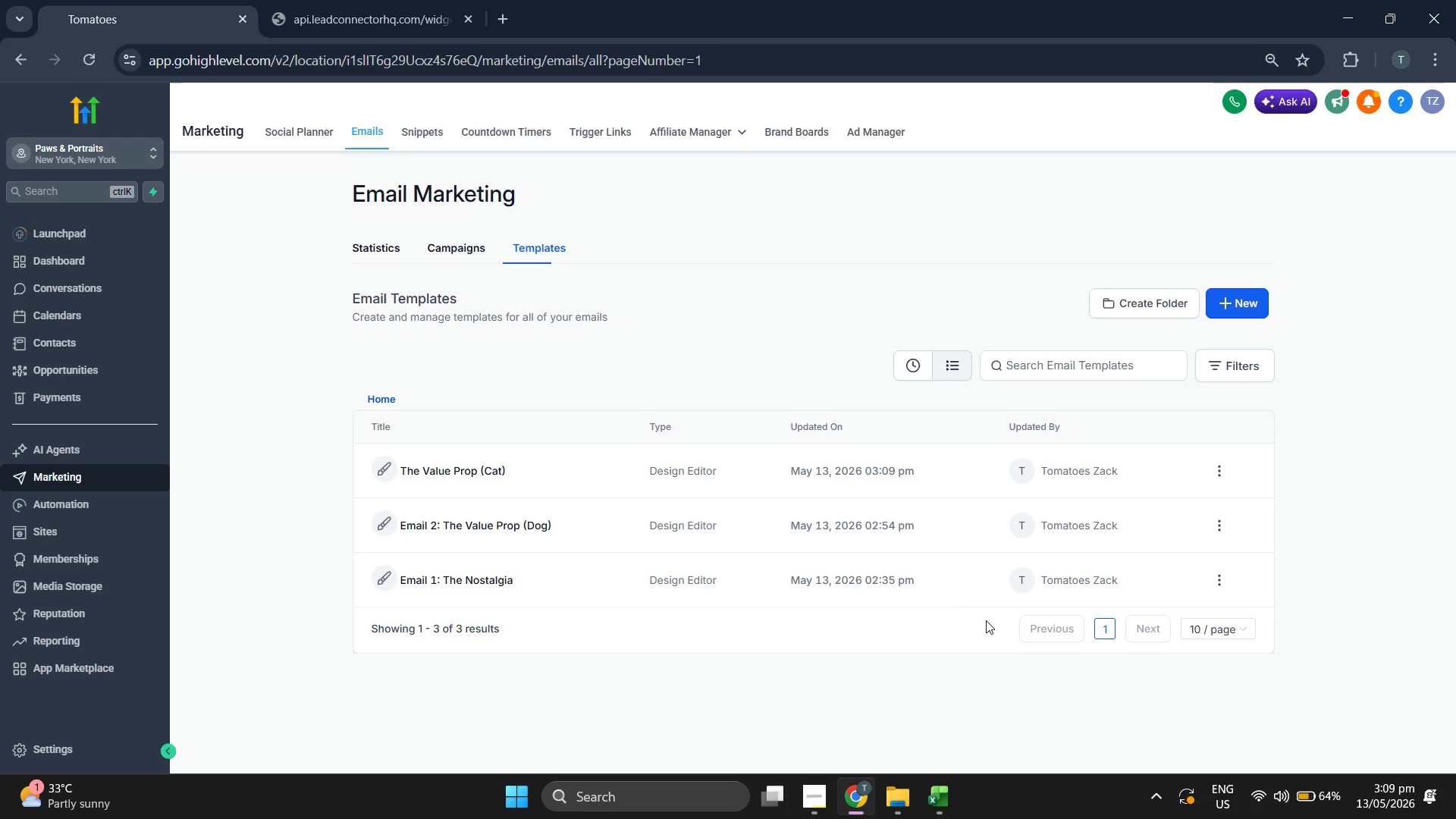 
wait(6.61)
 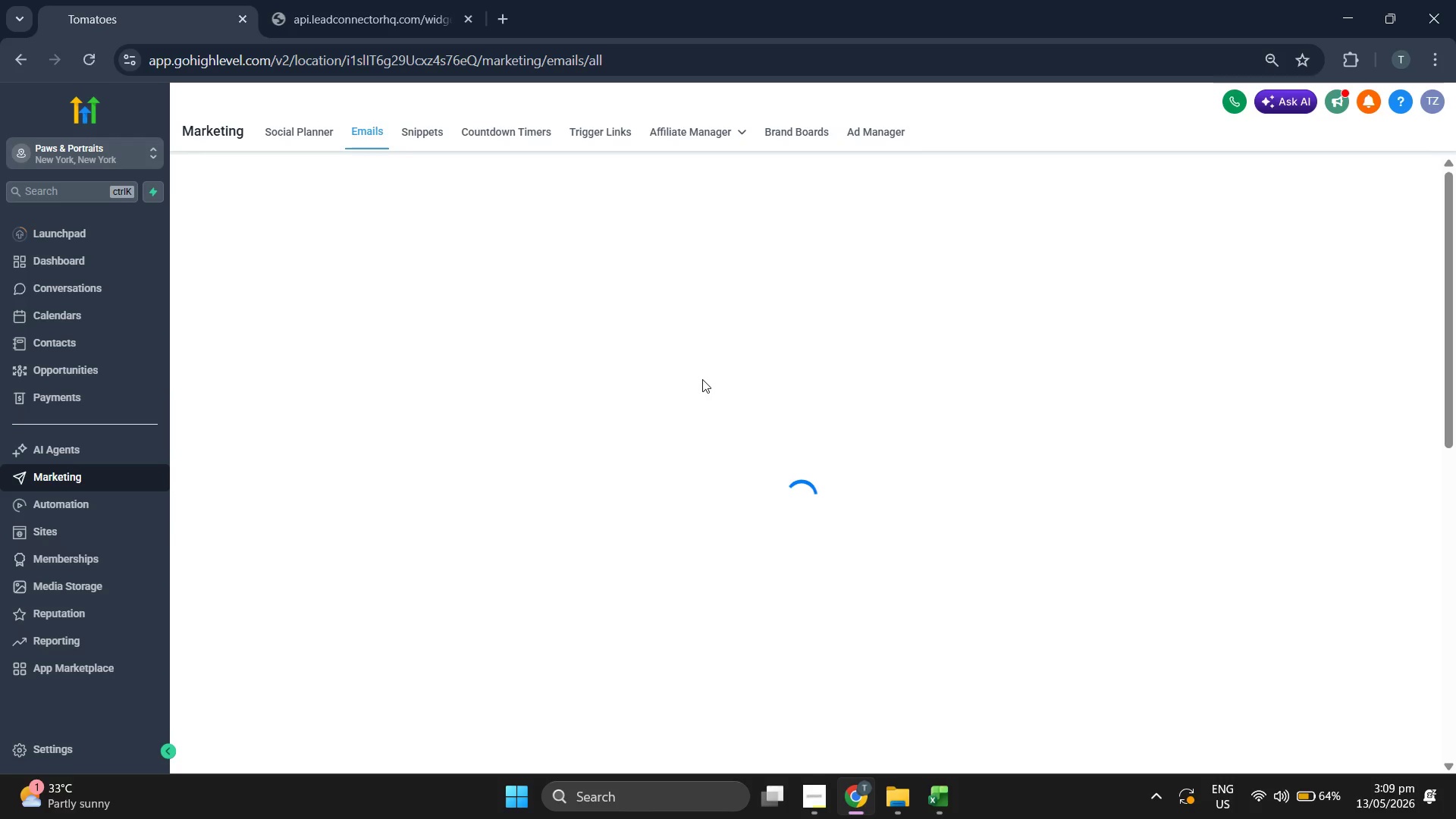 
left_click([470, 472])
 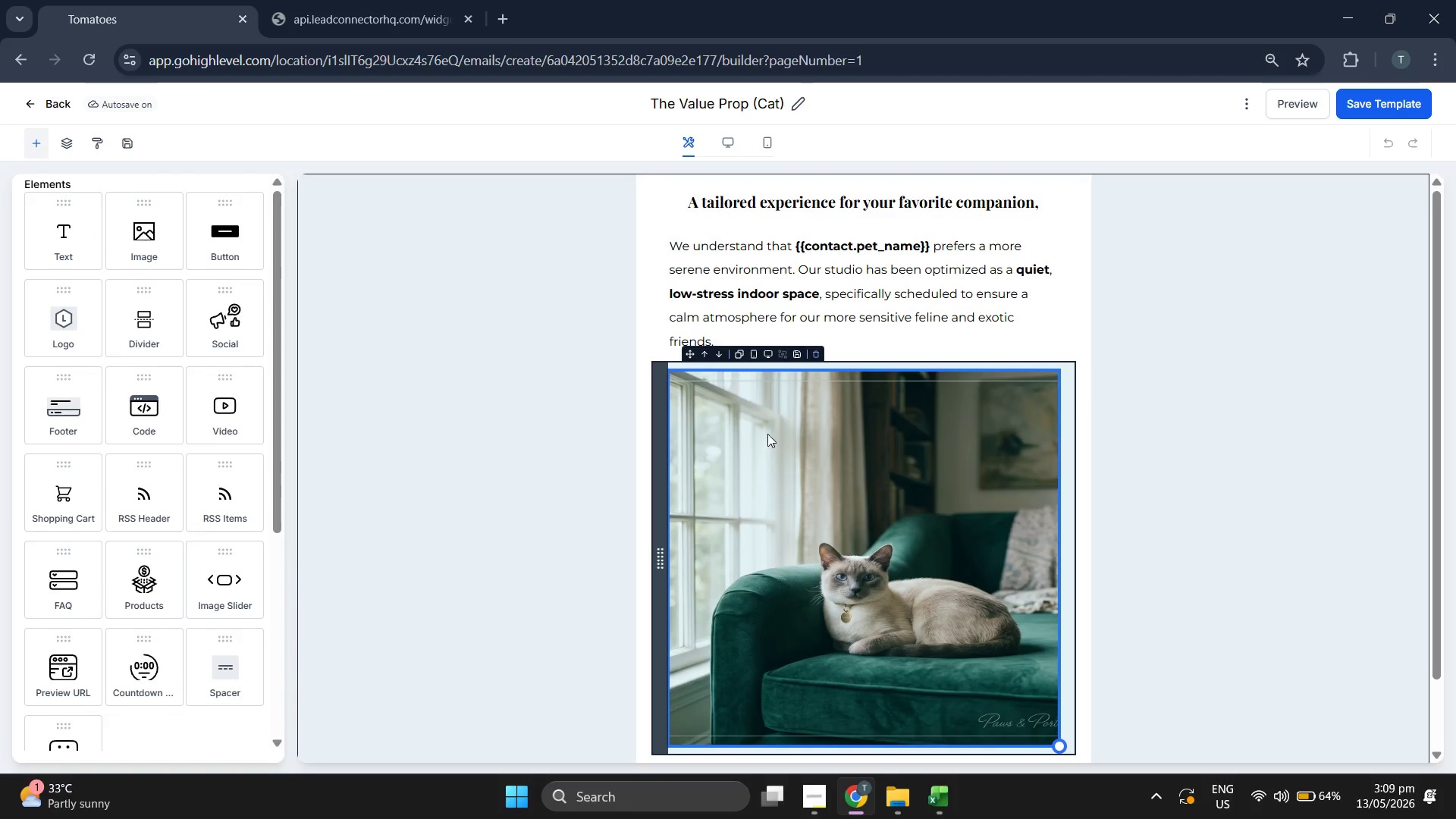 
wait(7.52)
 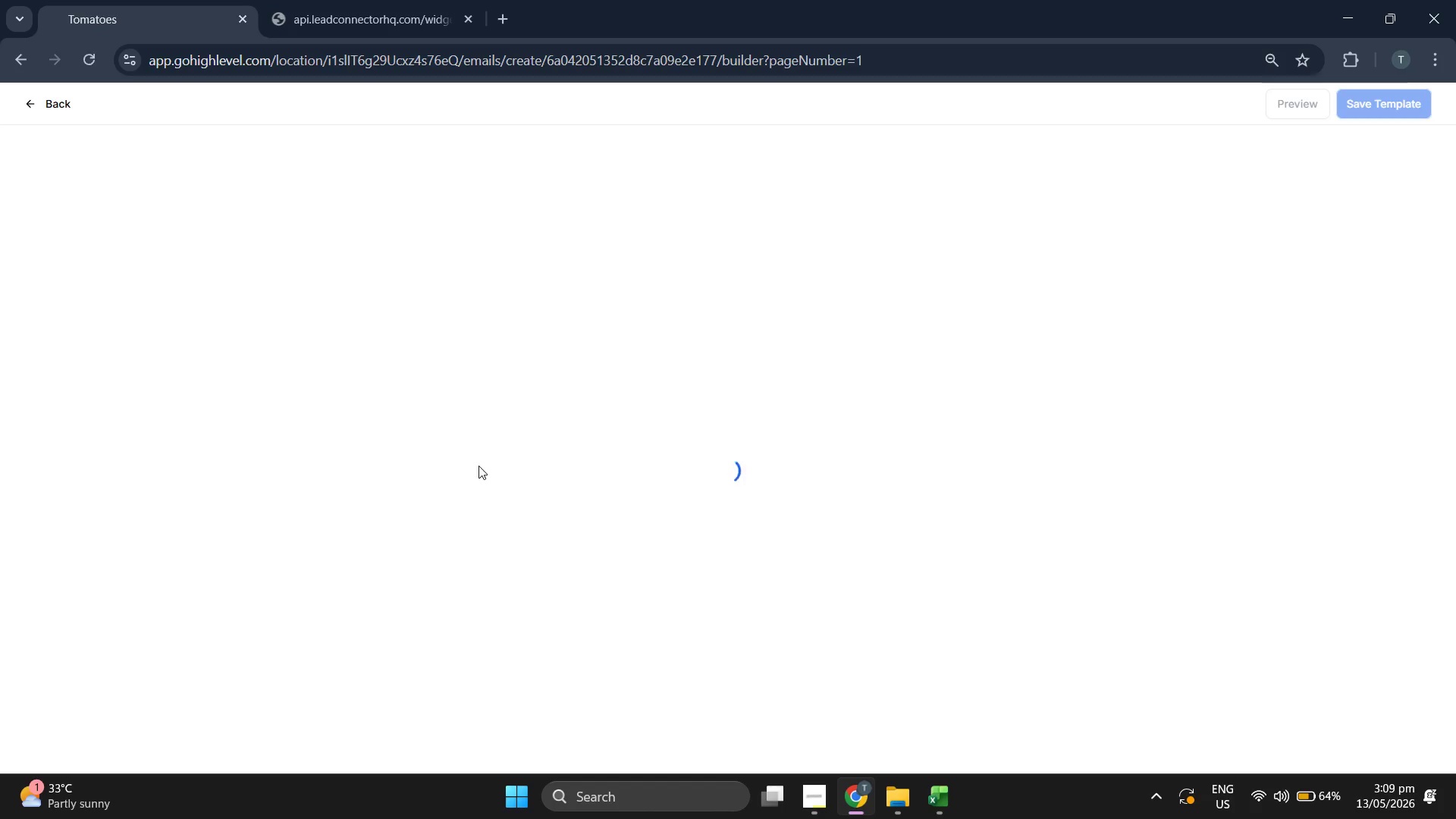 
double_click([917, 204])
 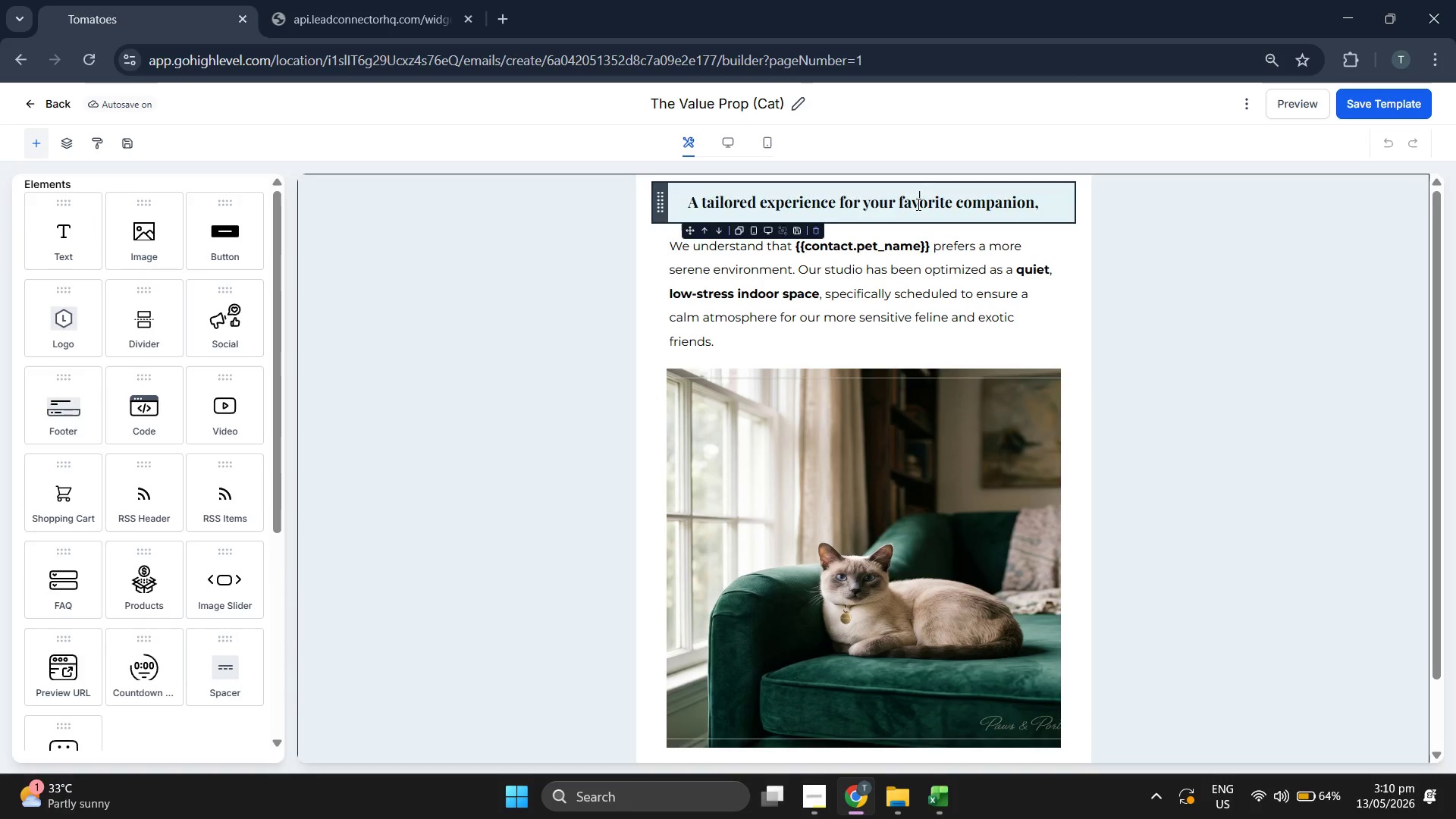 
triple_click([917, 204])
 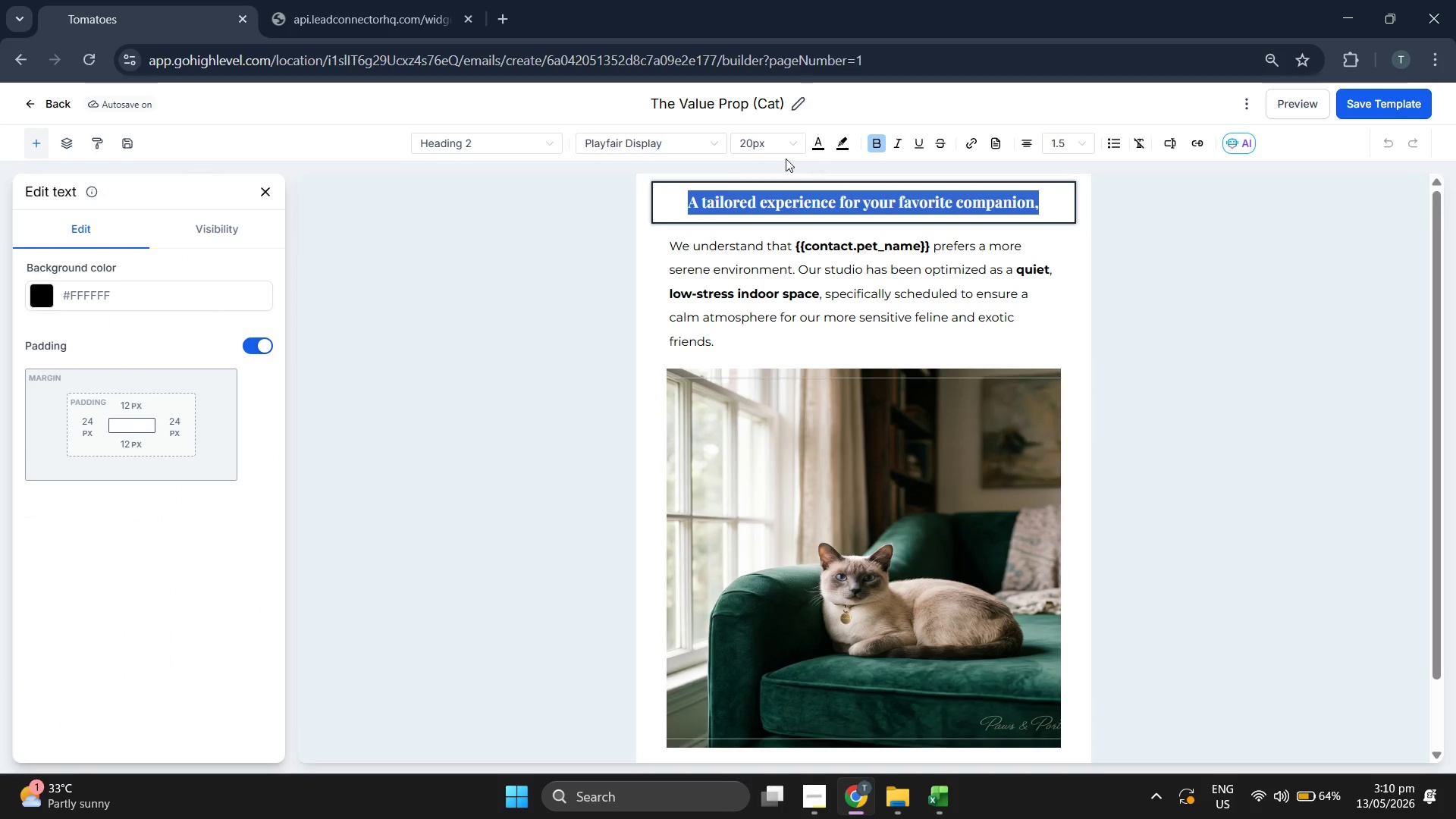 
left_click([752, 134])
 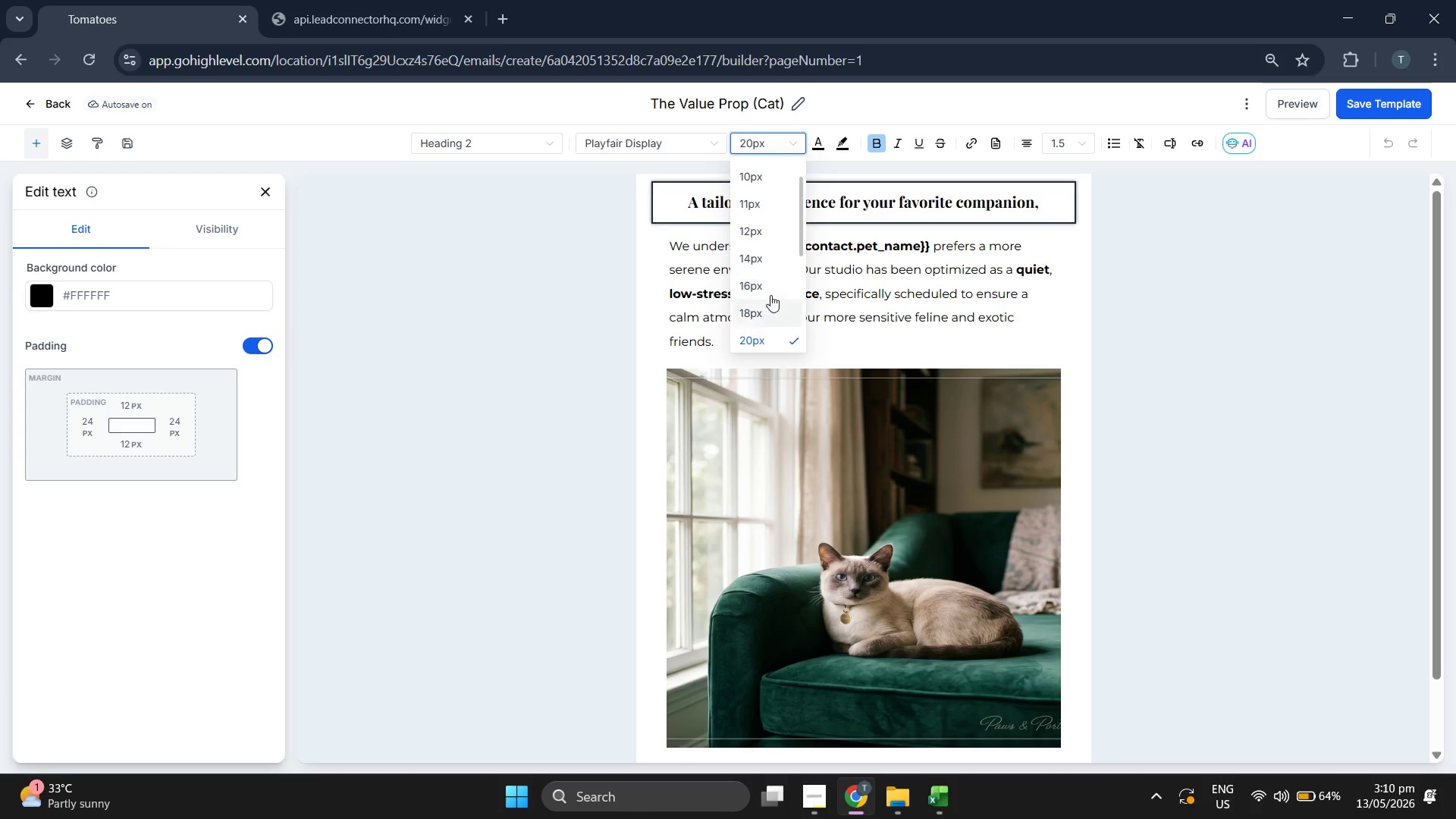 
scroll: coordinate [773, 272], scroll_direction: down, amount: 1.0
 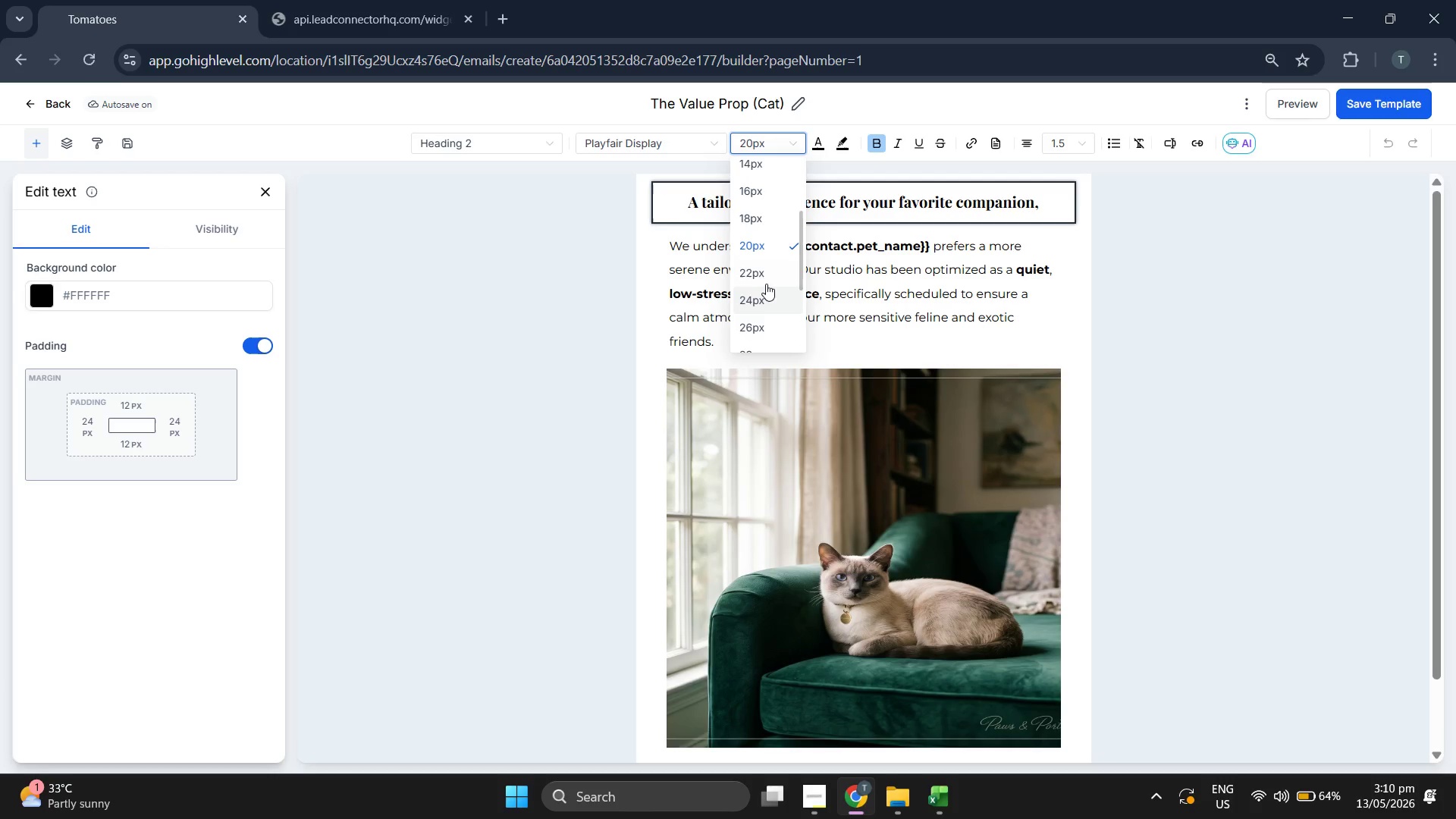 
left_click([759, 275])
 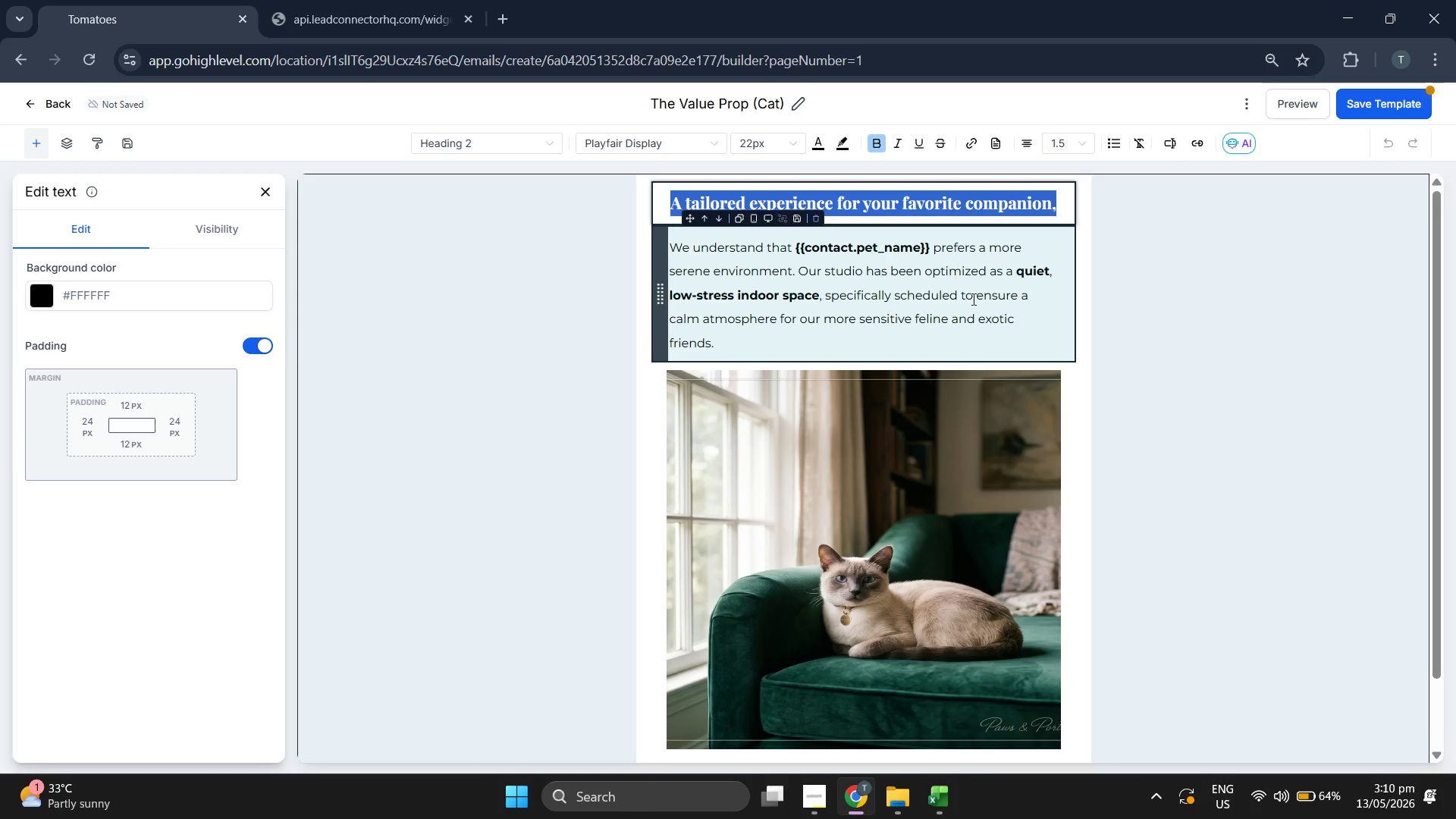 
left_click([972, 302])
 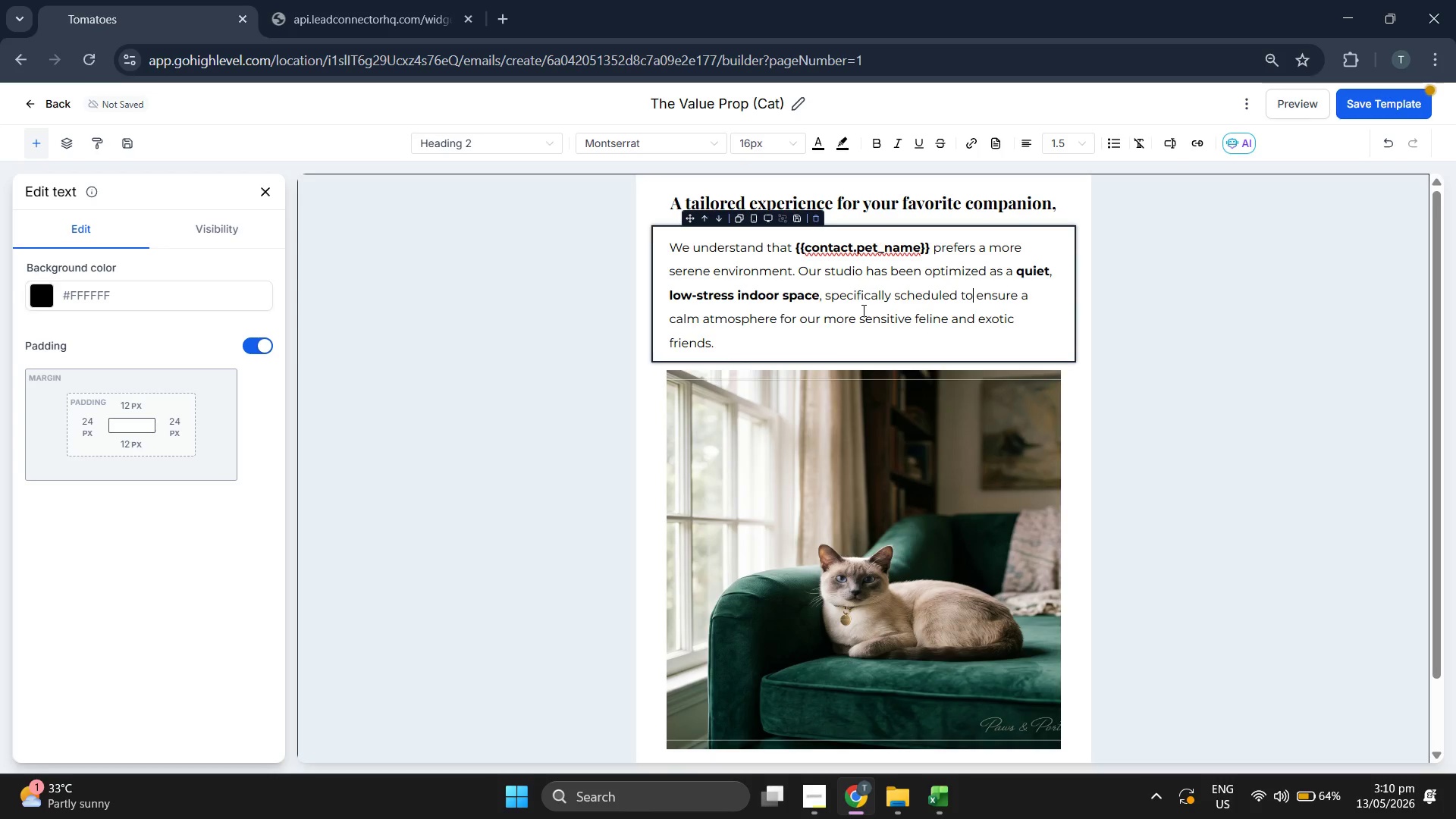 
scroll: coordinate [862, 310], scroll_direction: down, amount: 2.0
 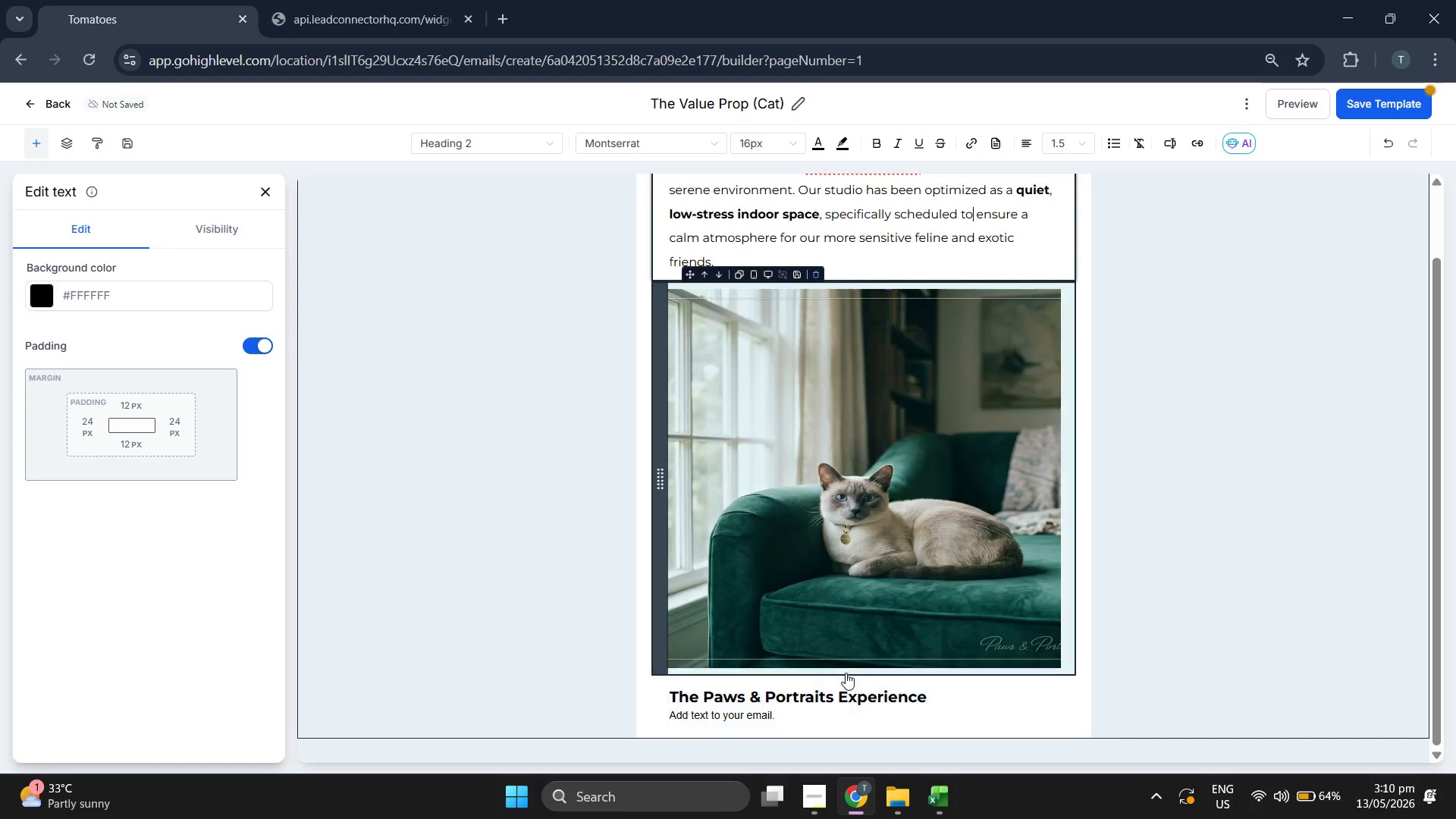 
left_click([811, 715])
 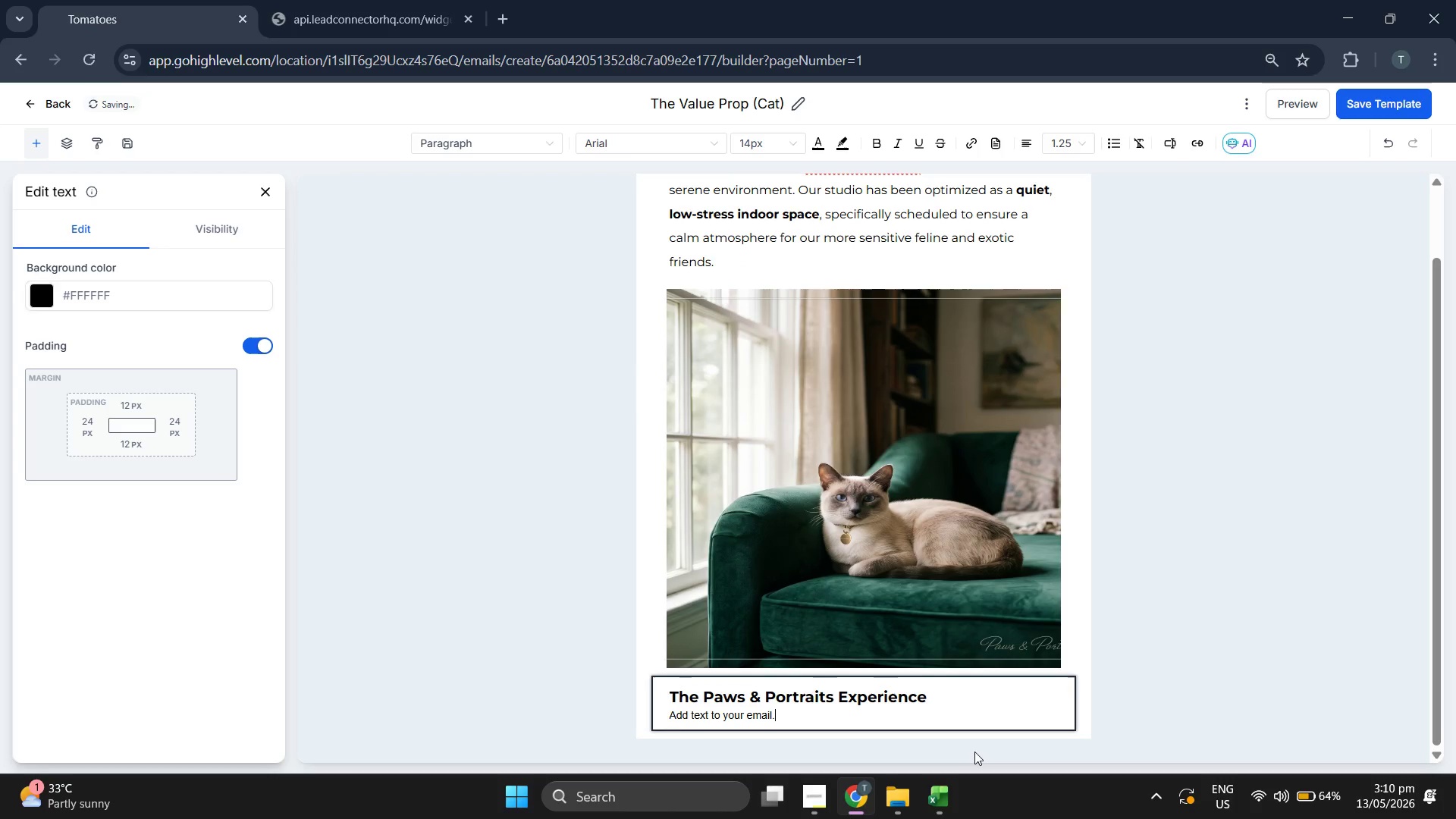 
key(Backspace)
 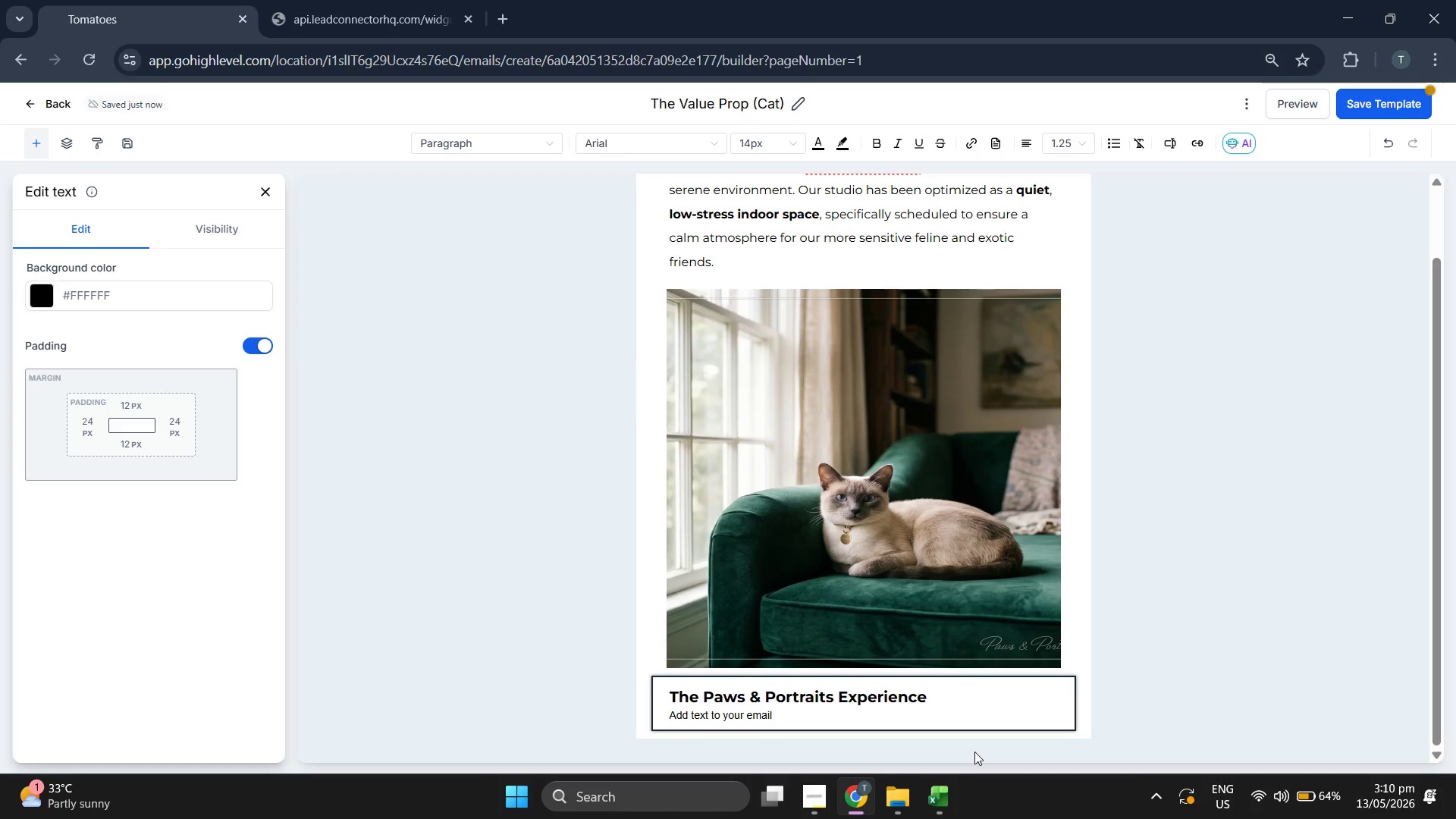 
key(Backspace)
 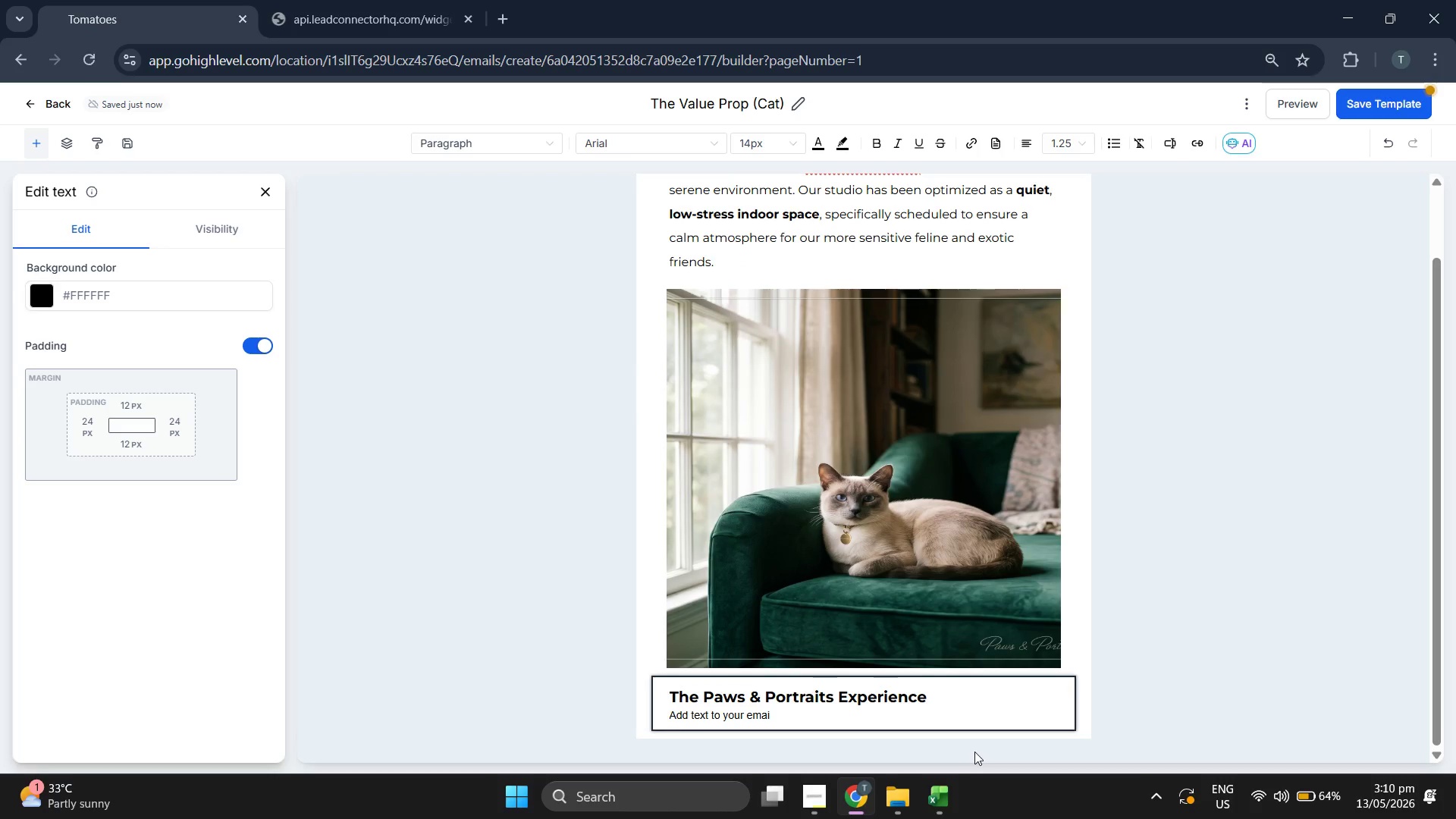 
key(Backspace)
 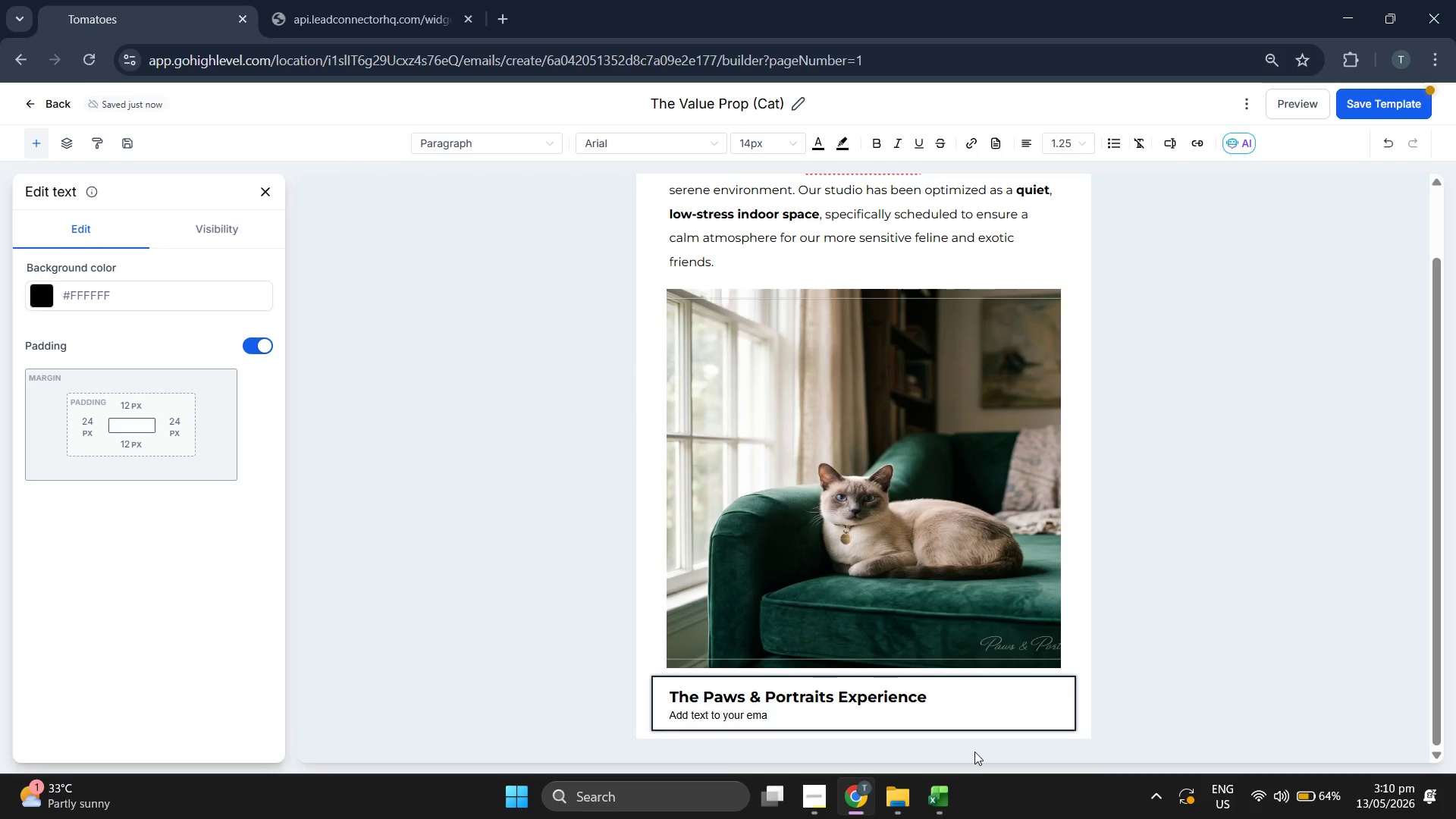 
key(Backspace)
 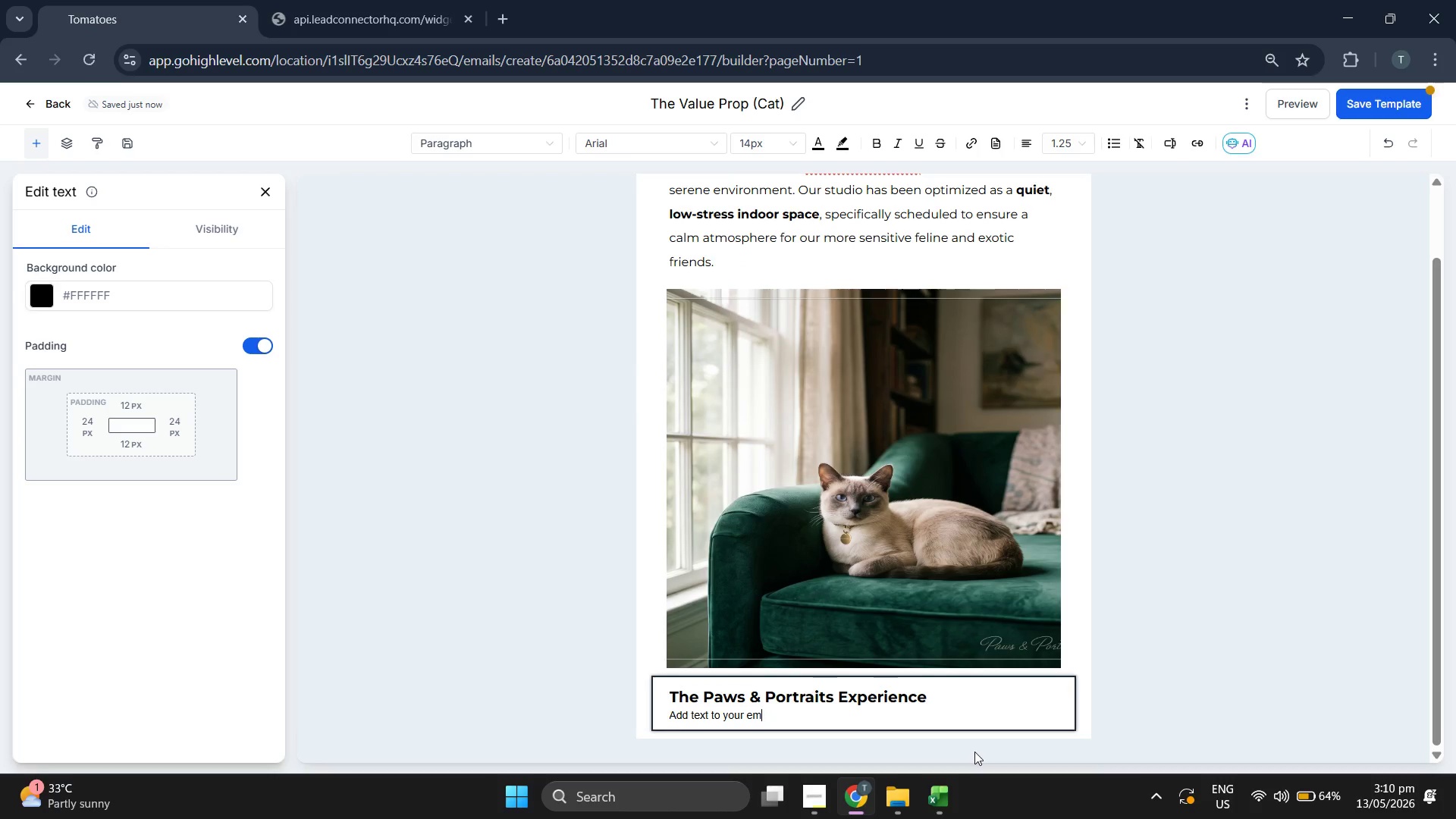 
key(Backspace)
 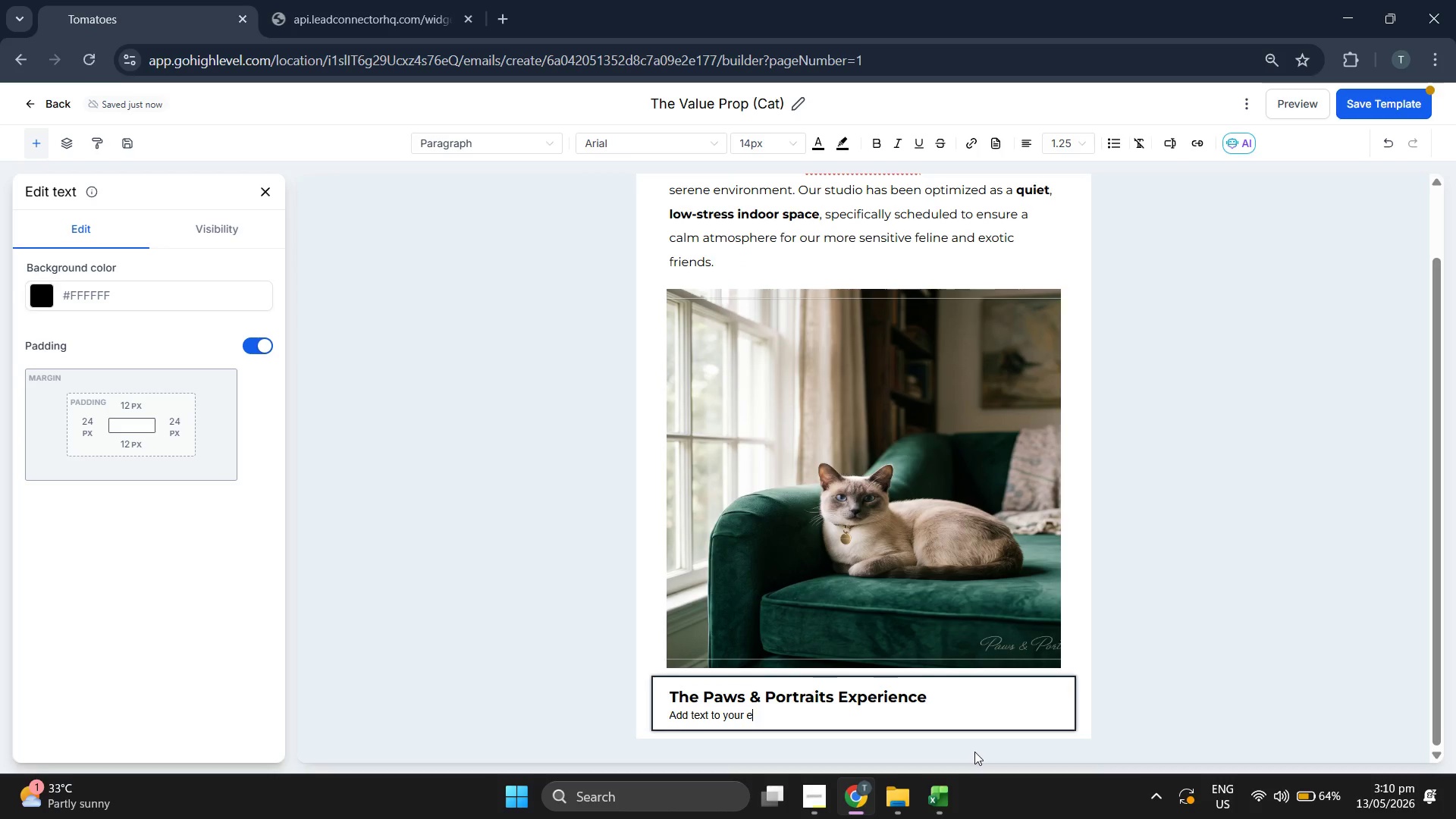 
key(Backspace)
 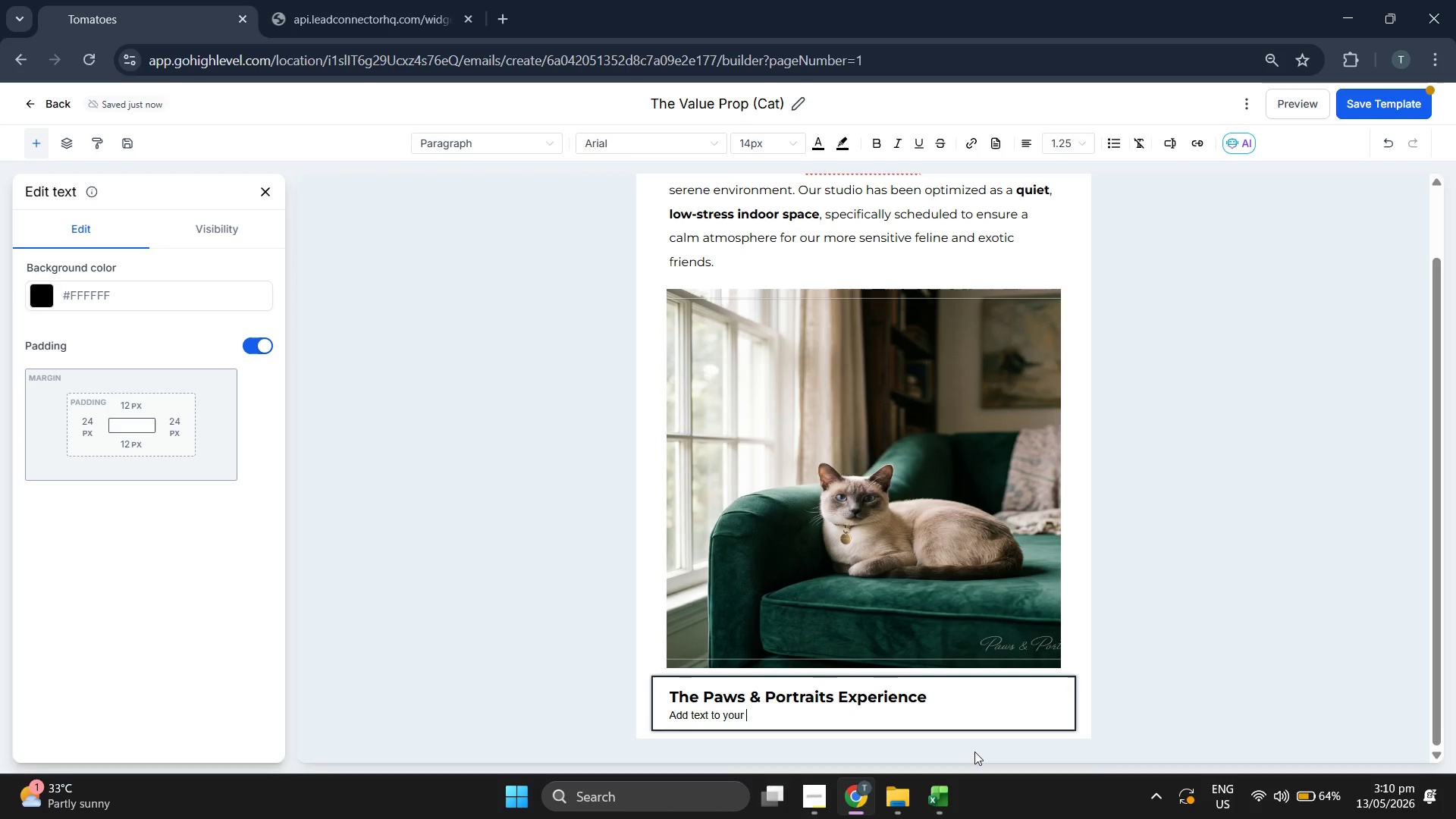 
key(Backspace)
 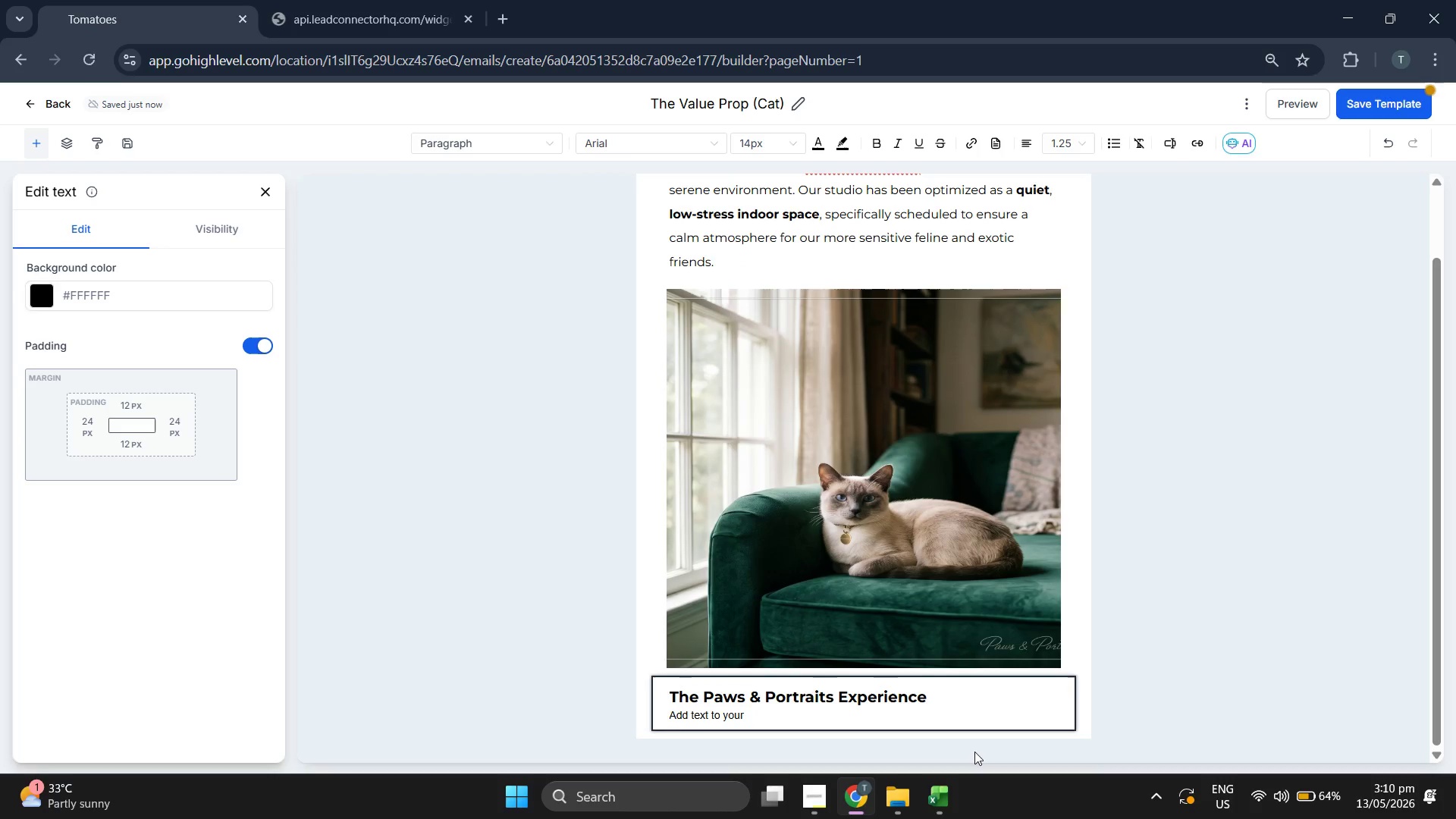 
key(Backspace)
 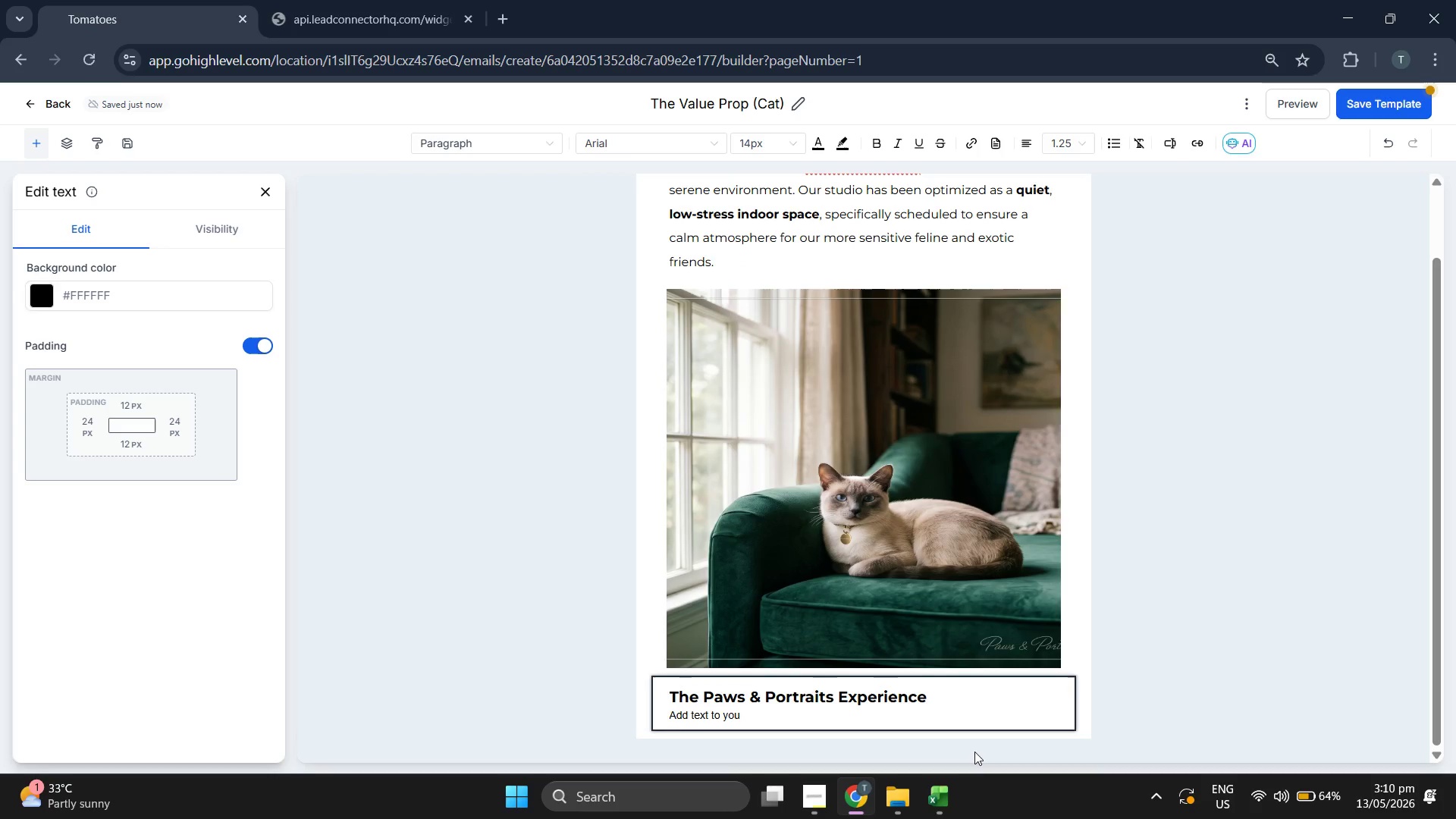 
key(Backspace)
 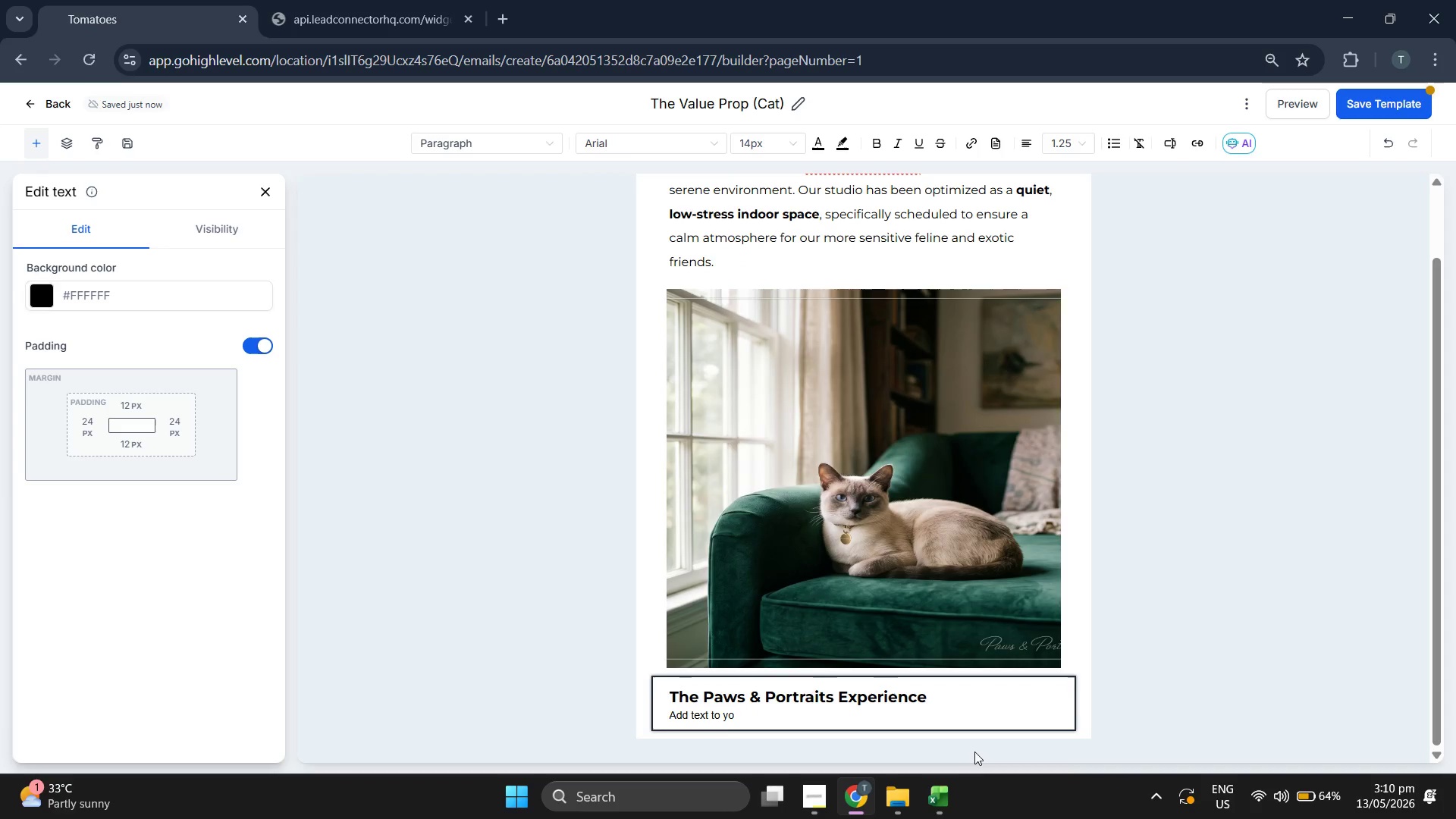 
key(Backspace)
 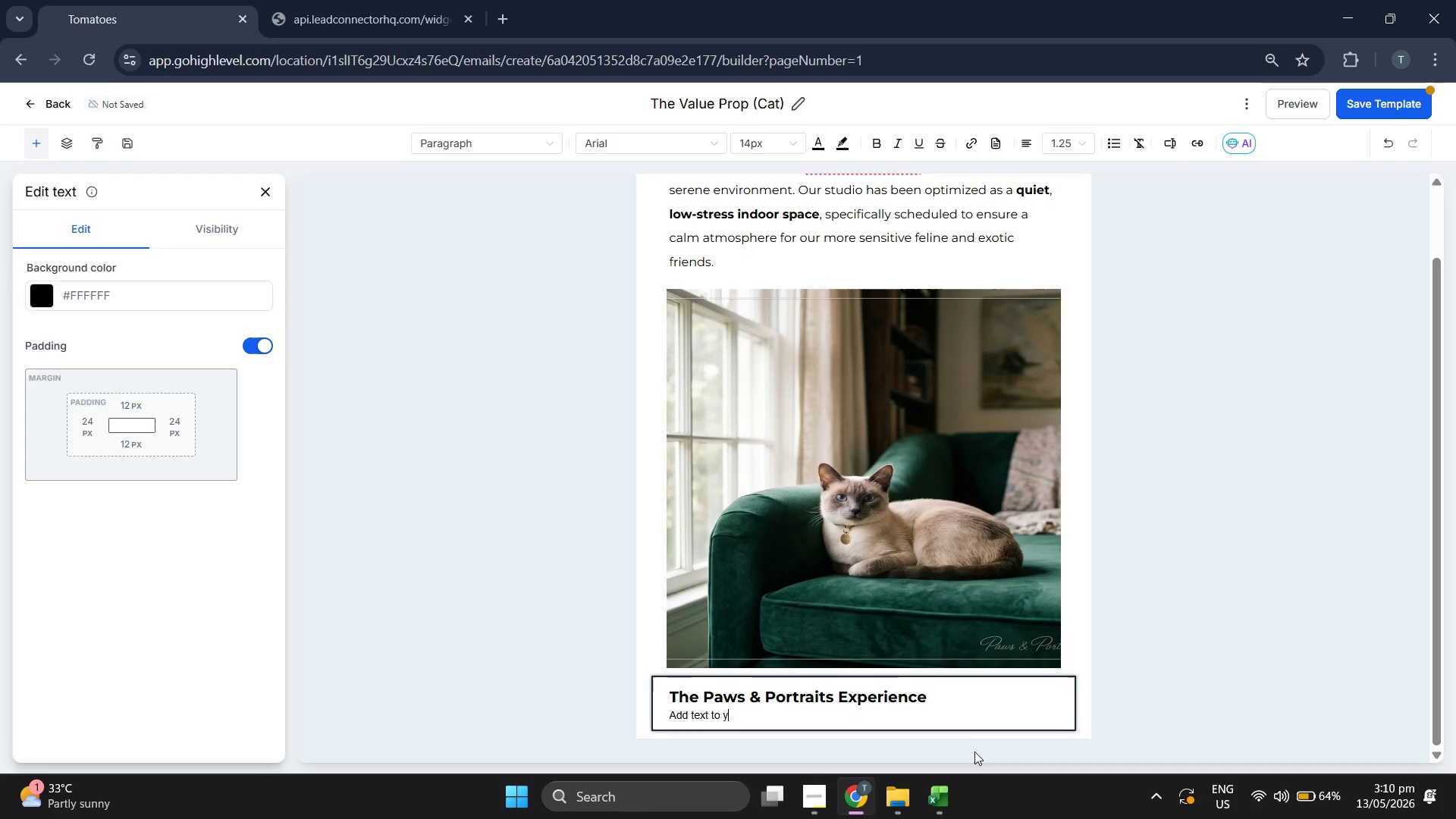 
key(Backspace)
 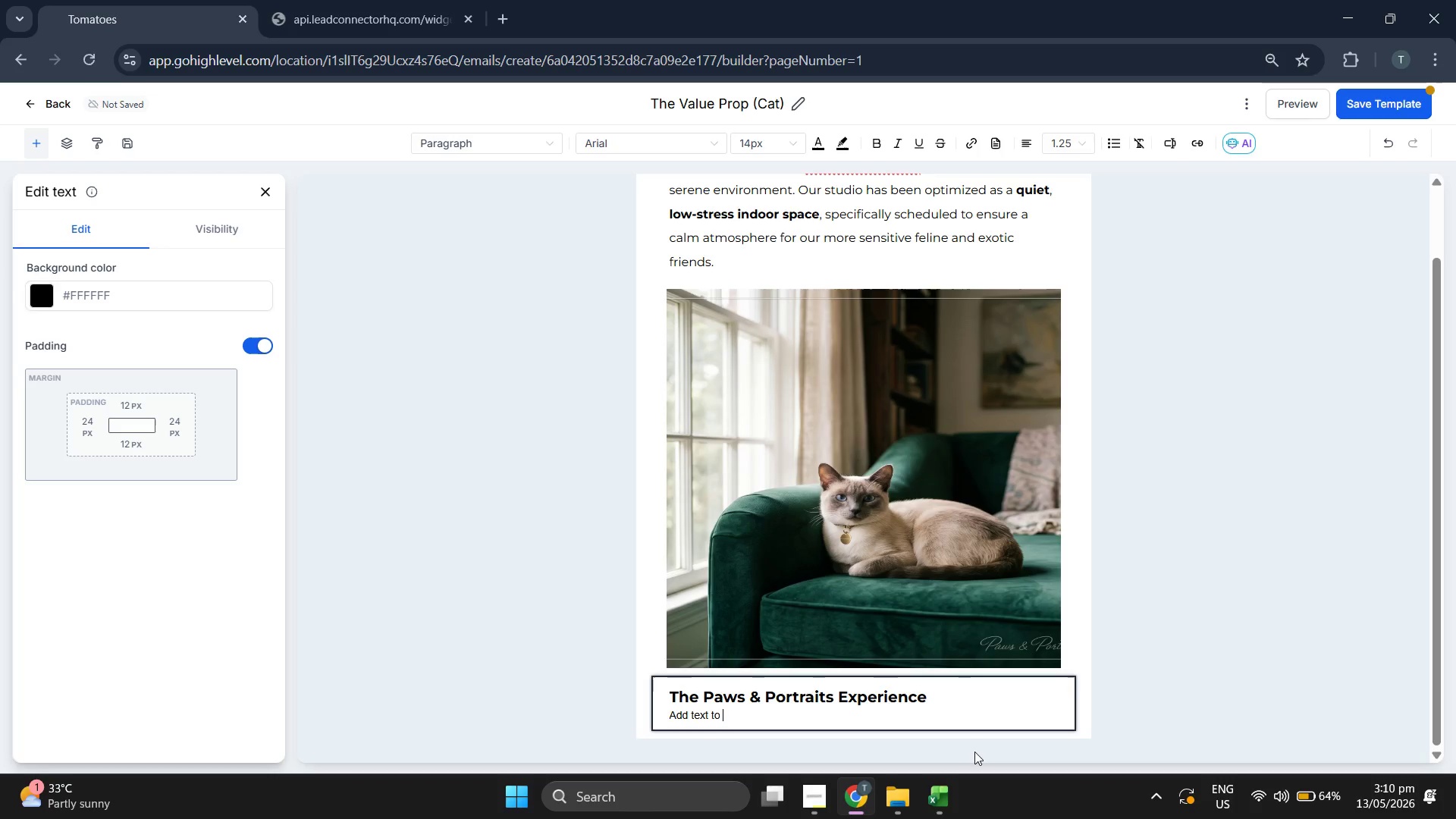 
key(Backspace)
 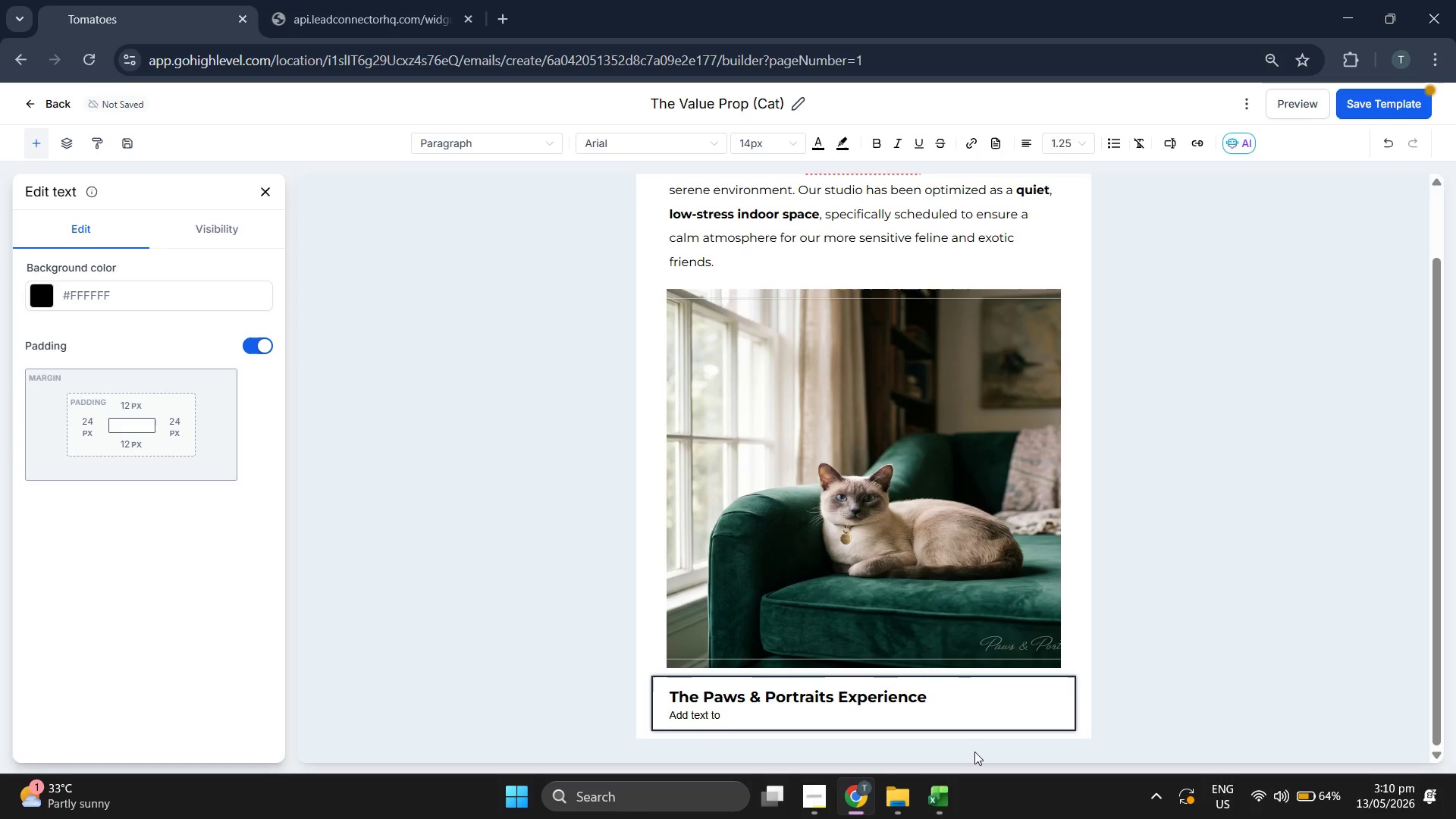 
key(Backspace)
 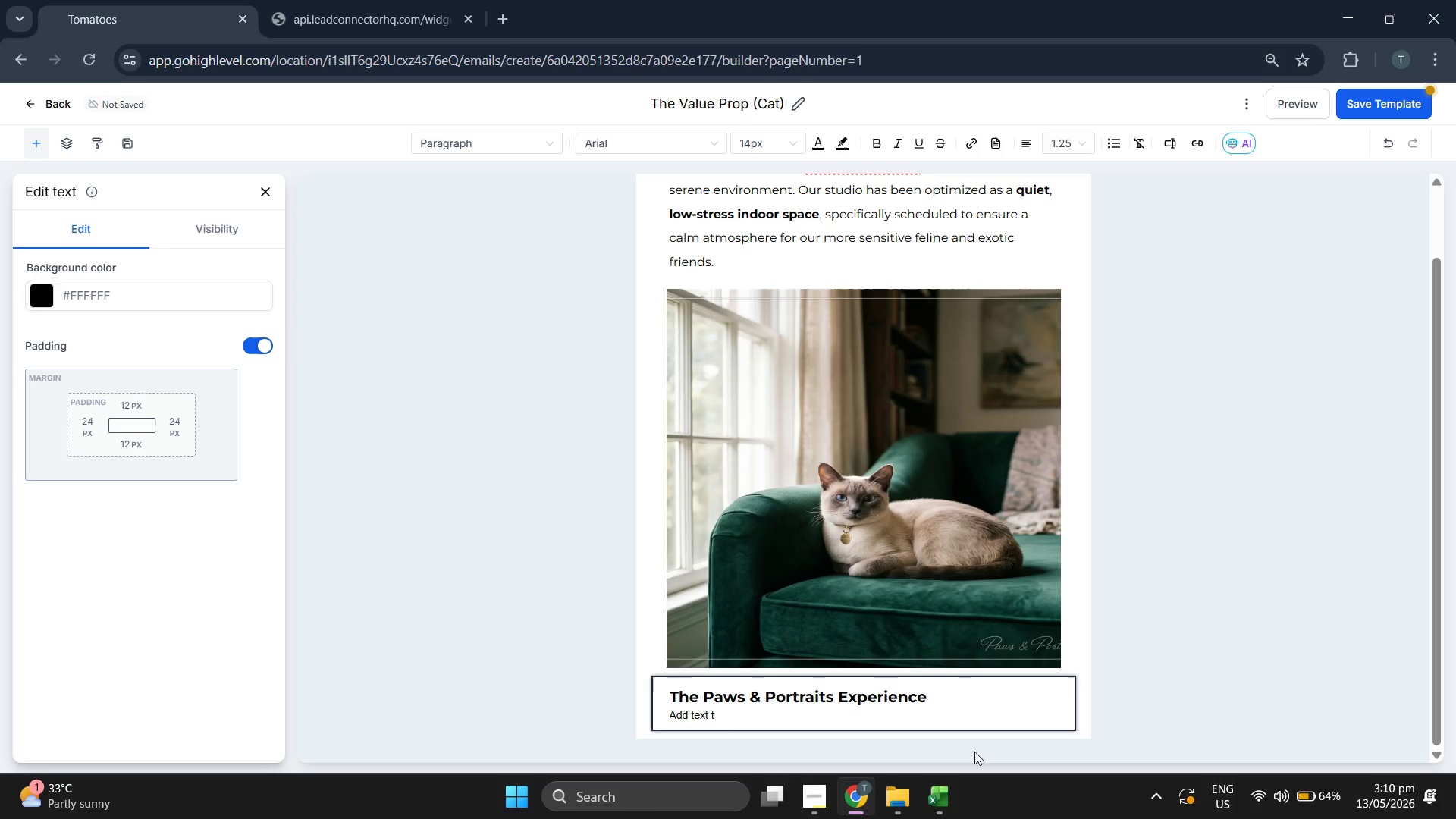 
key(Backspace)
 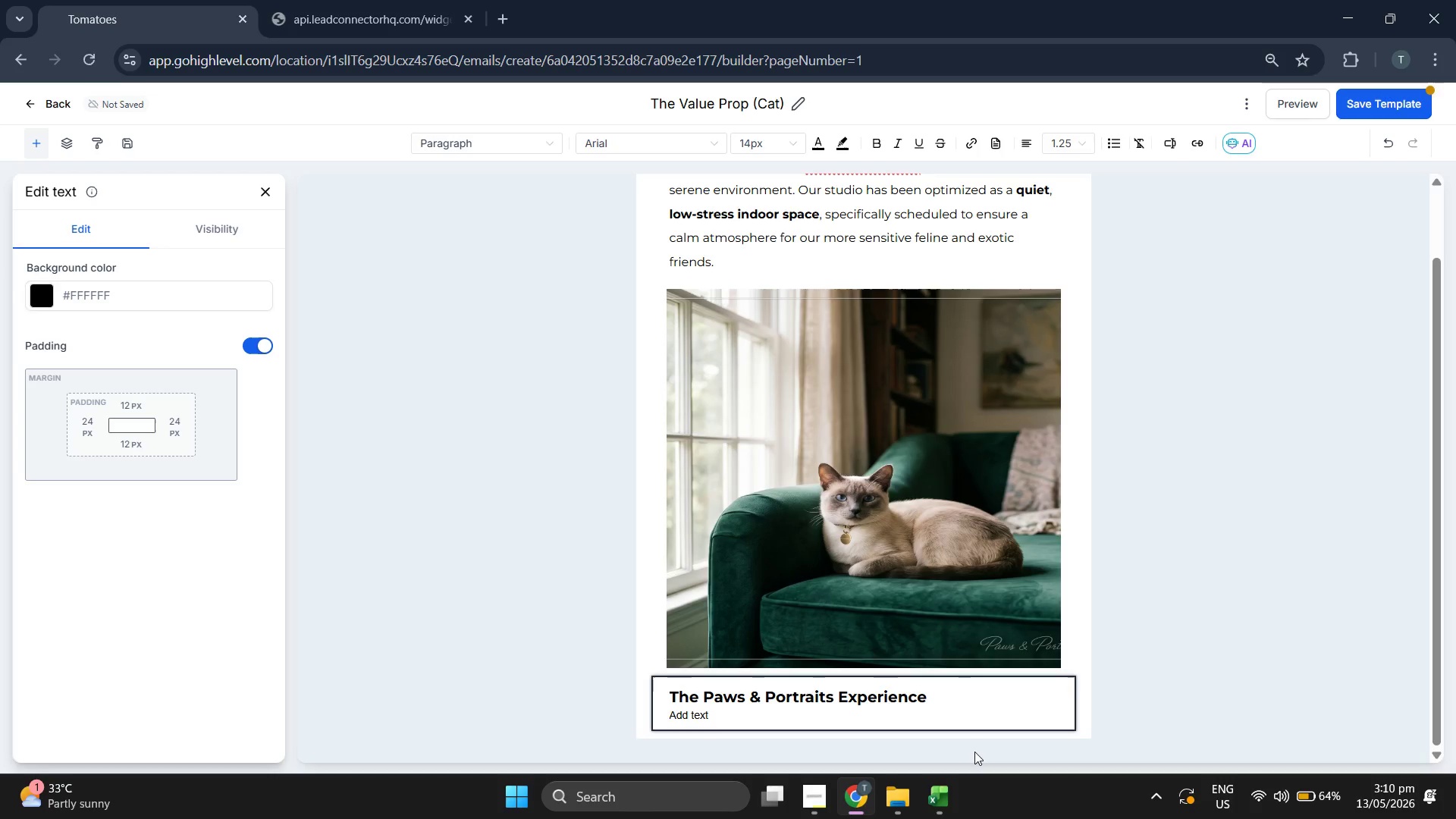 
key(Backspace)
 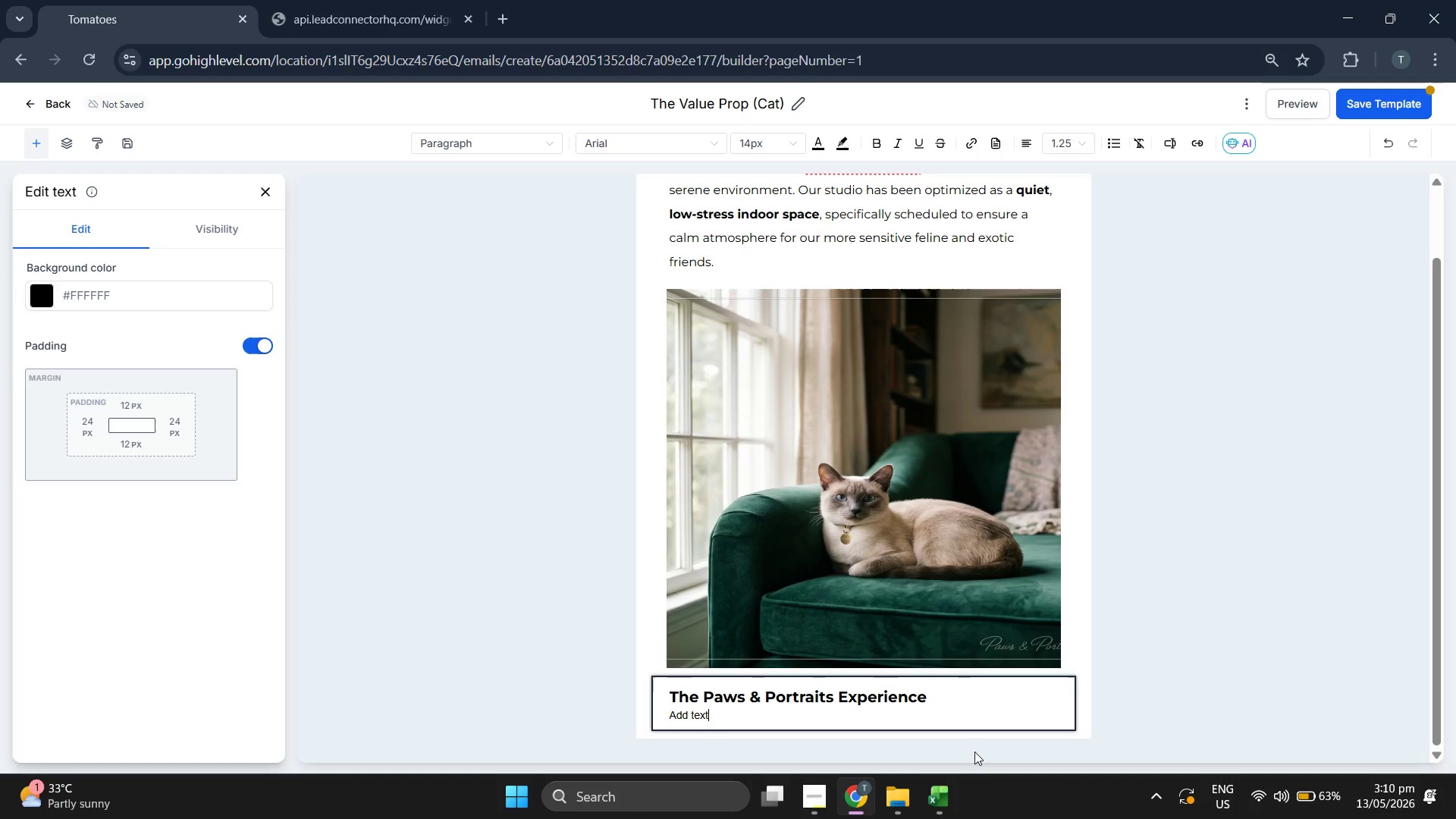 
key(Backspace)
 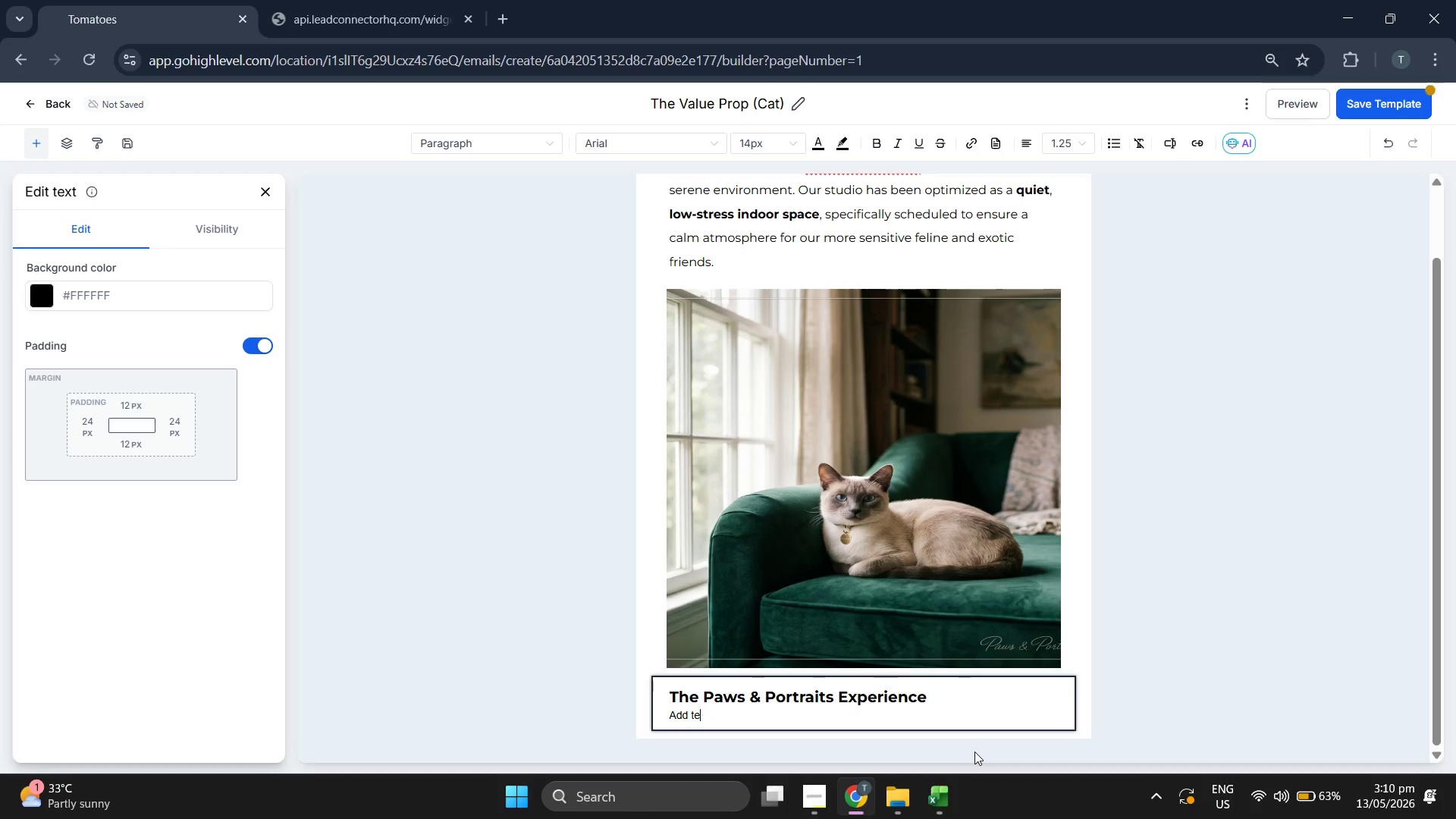 
key(Backspace)
 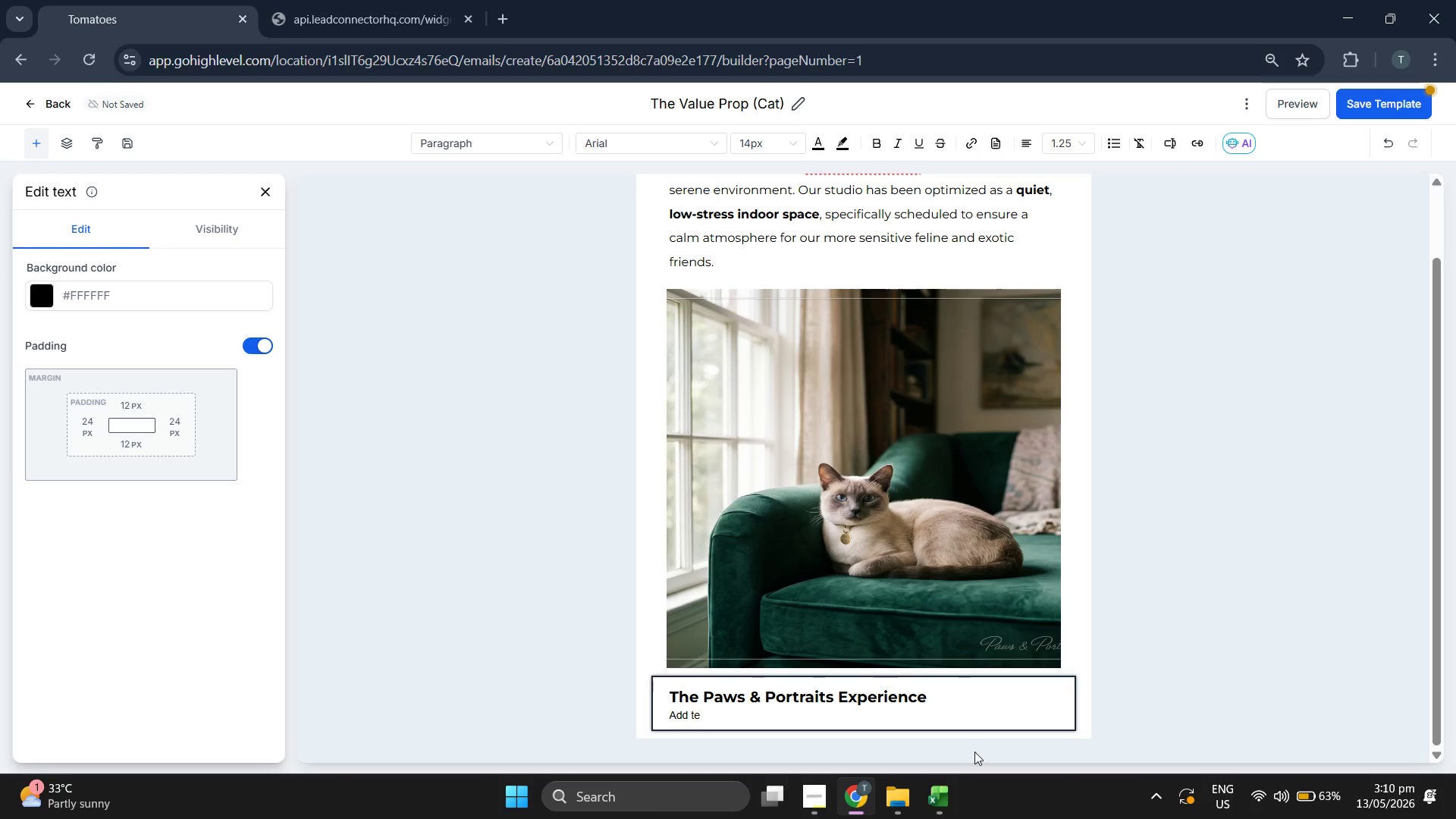 
key(Backspace)
 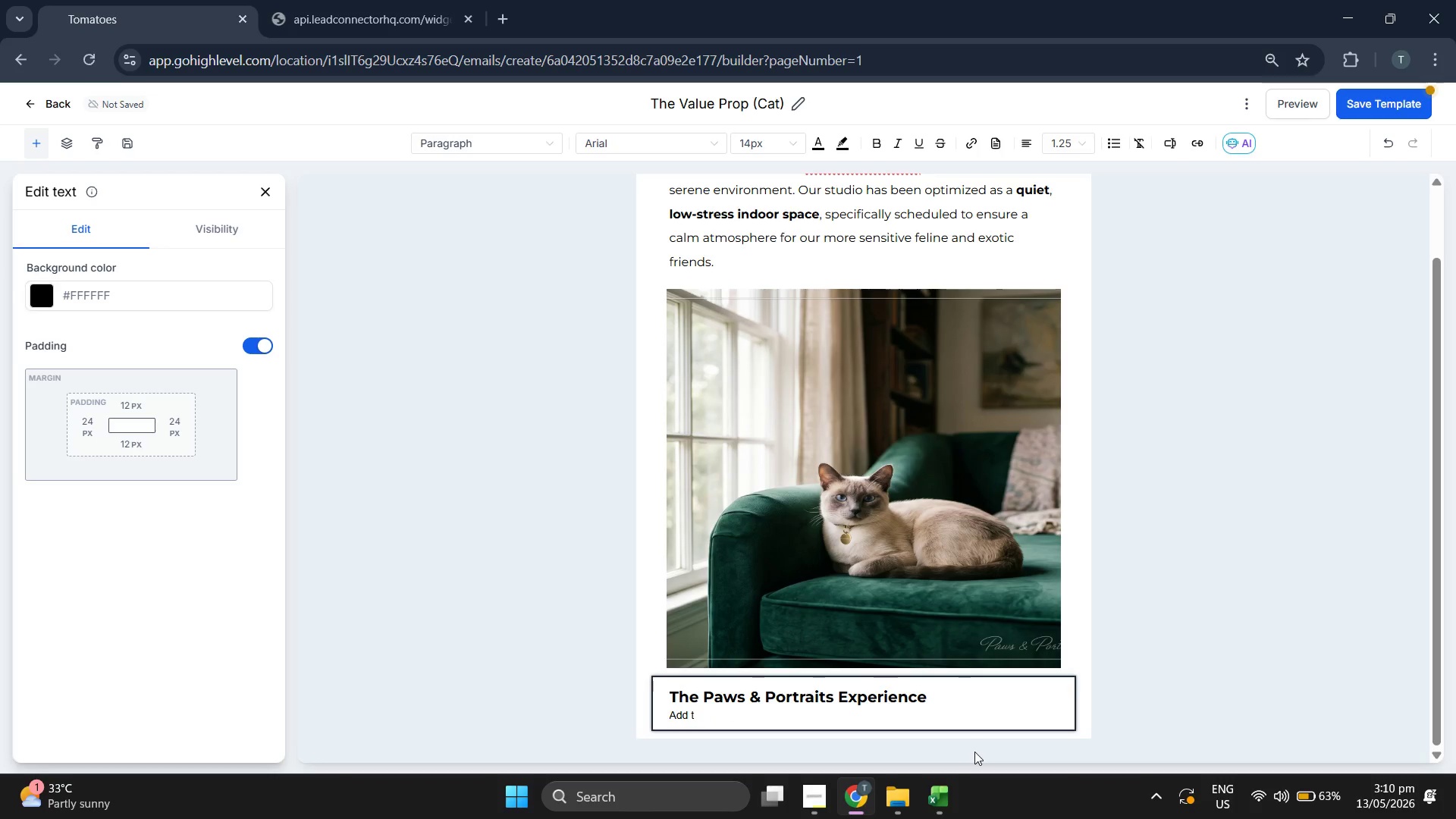 
key(Backspace)
 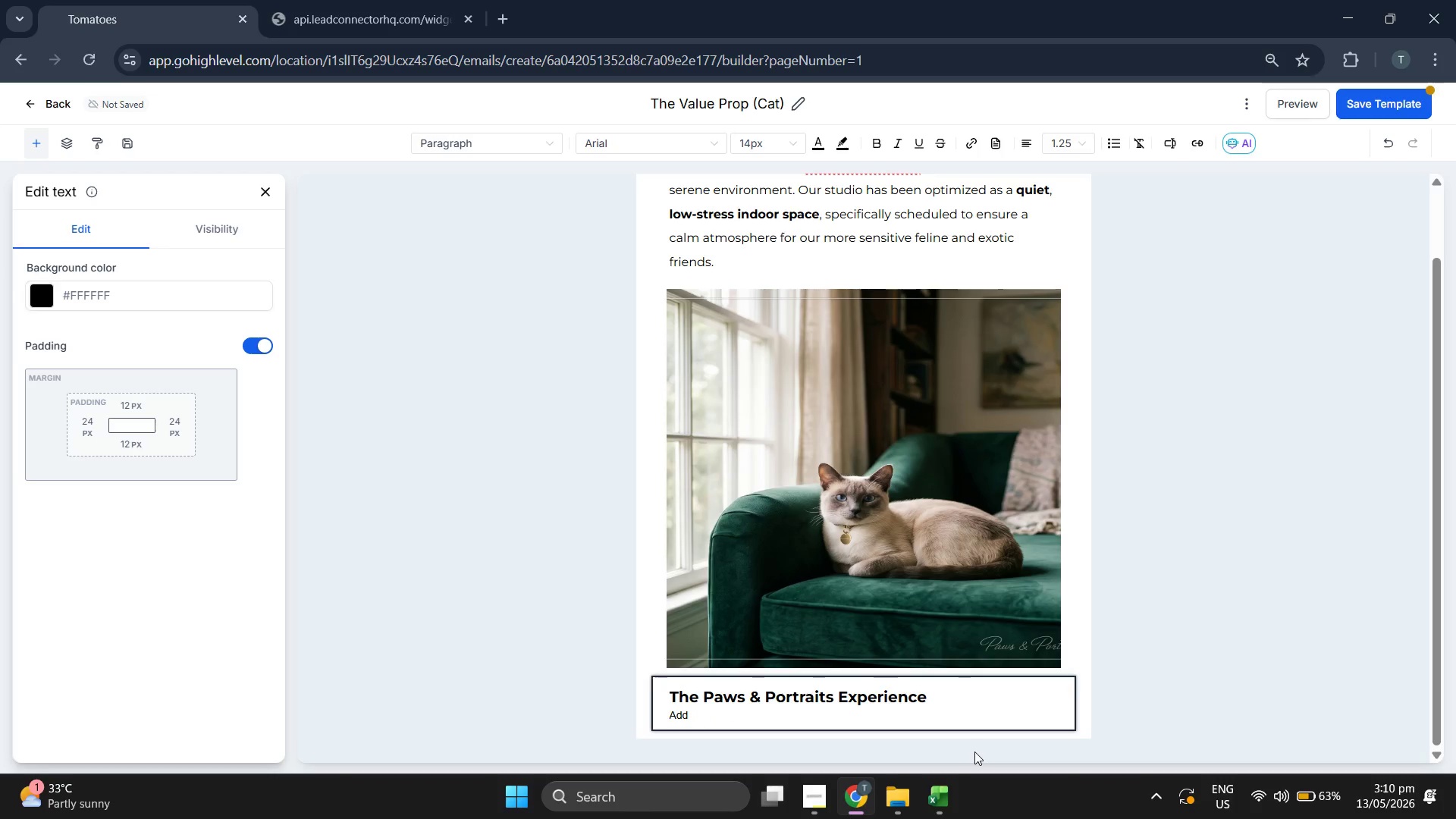 
key(Backspace)
 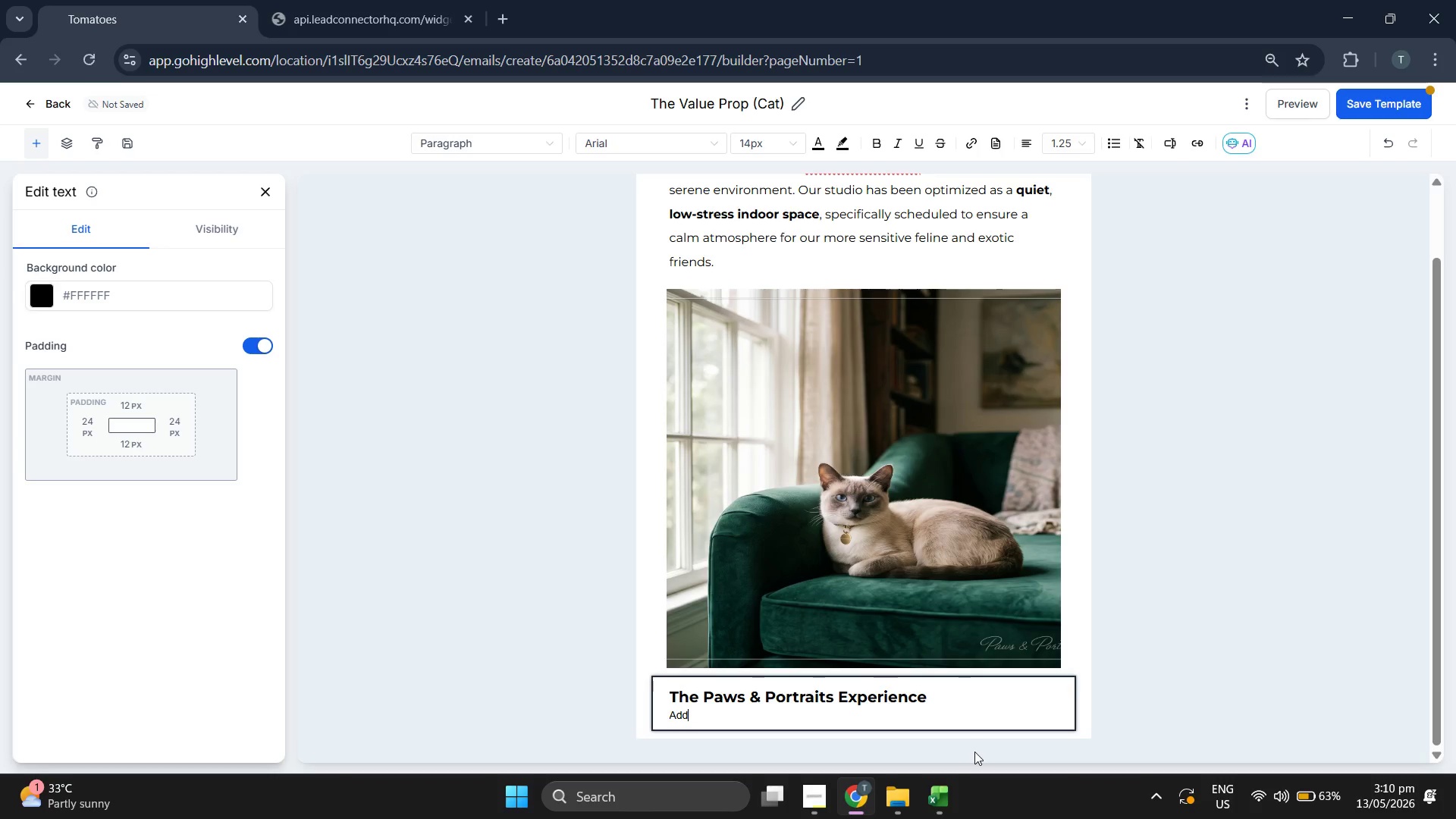 
key(Backspace)
 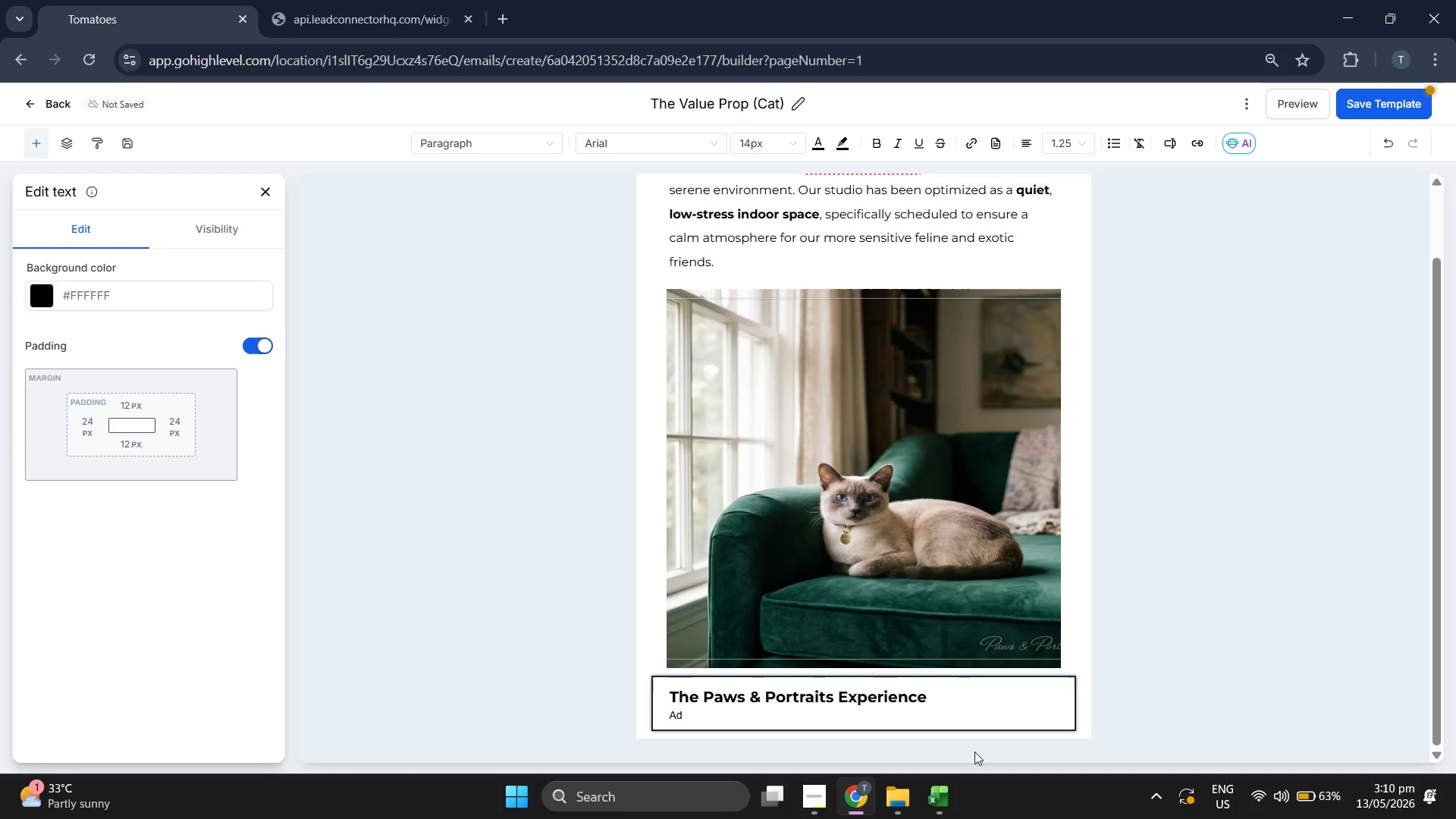 
key(Backspace)
 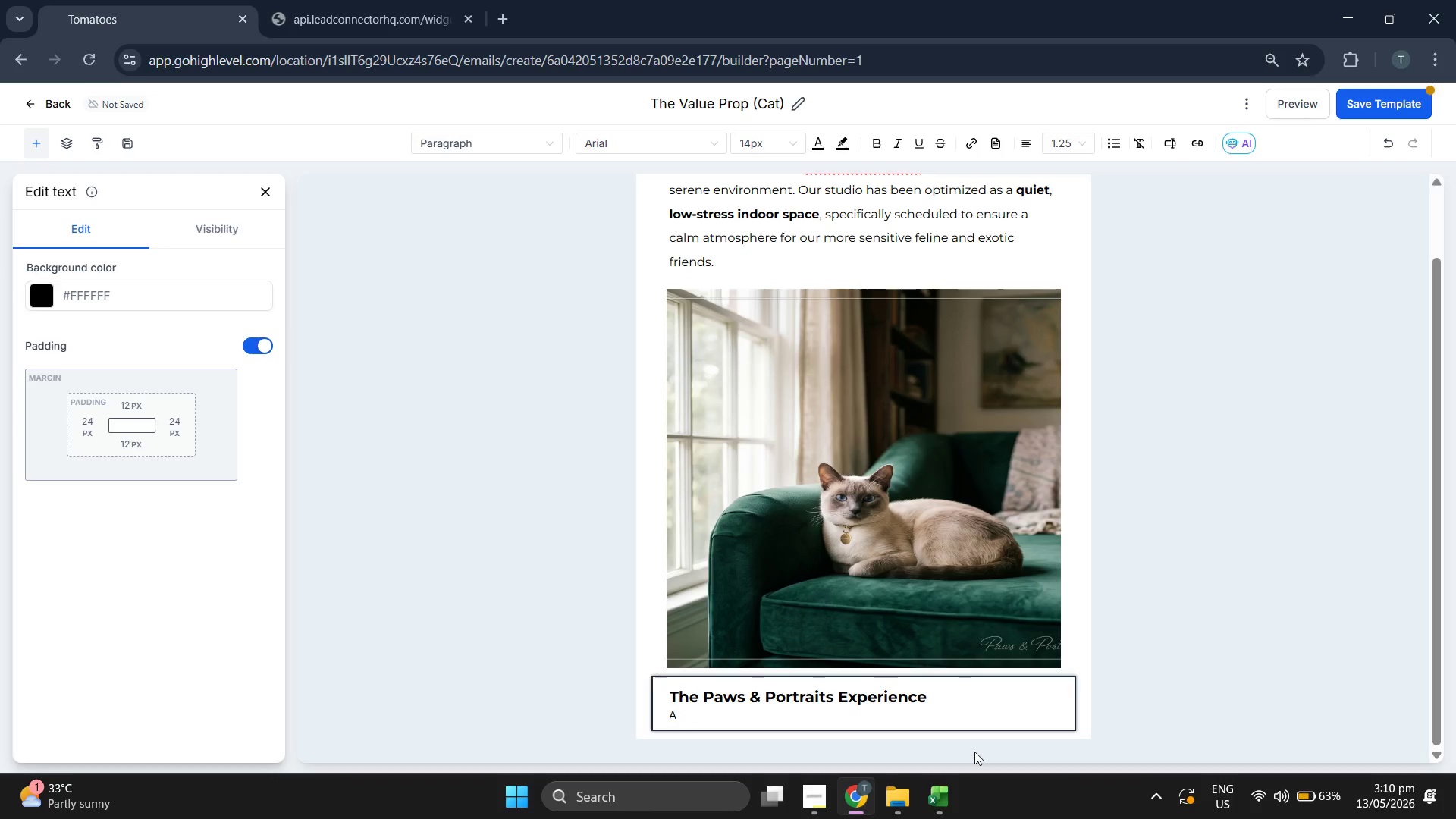 
key(Backspace)
 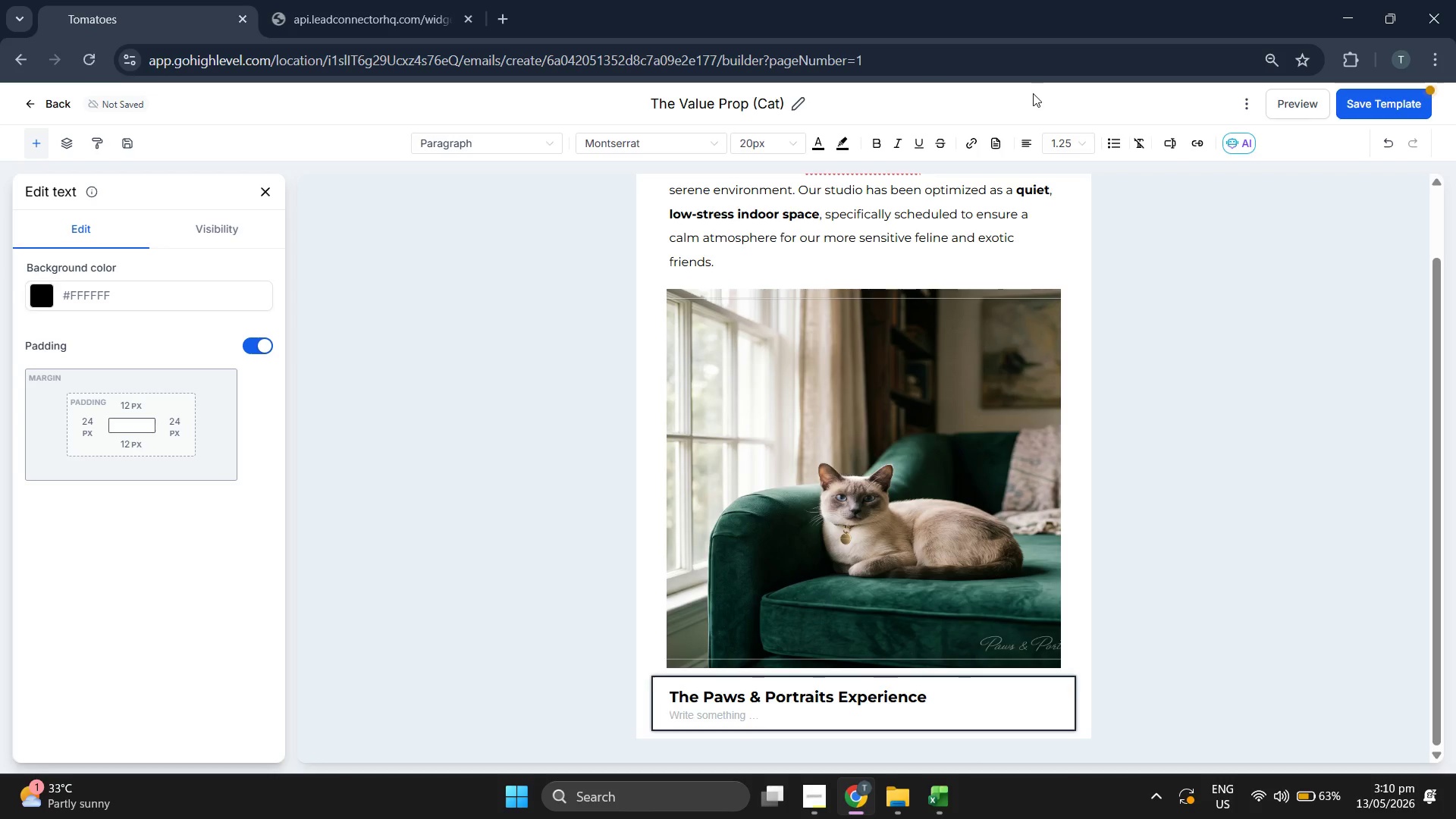 
left_click([1065, 136])
 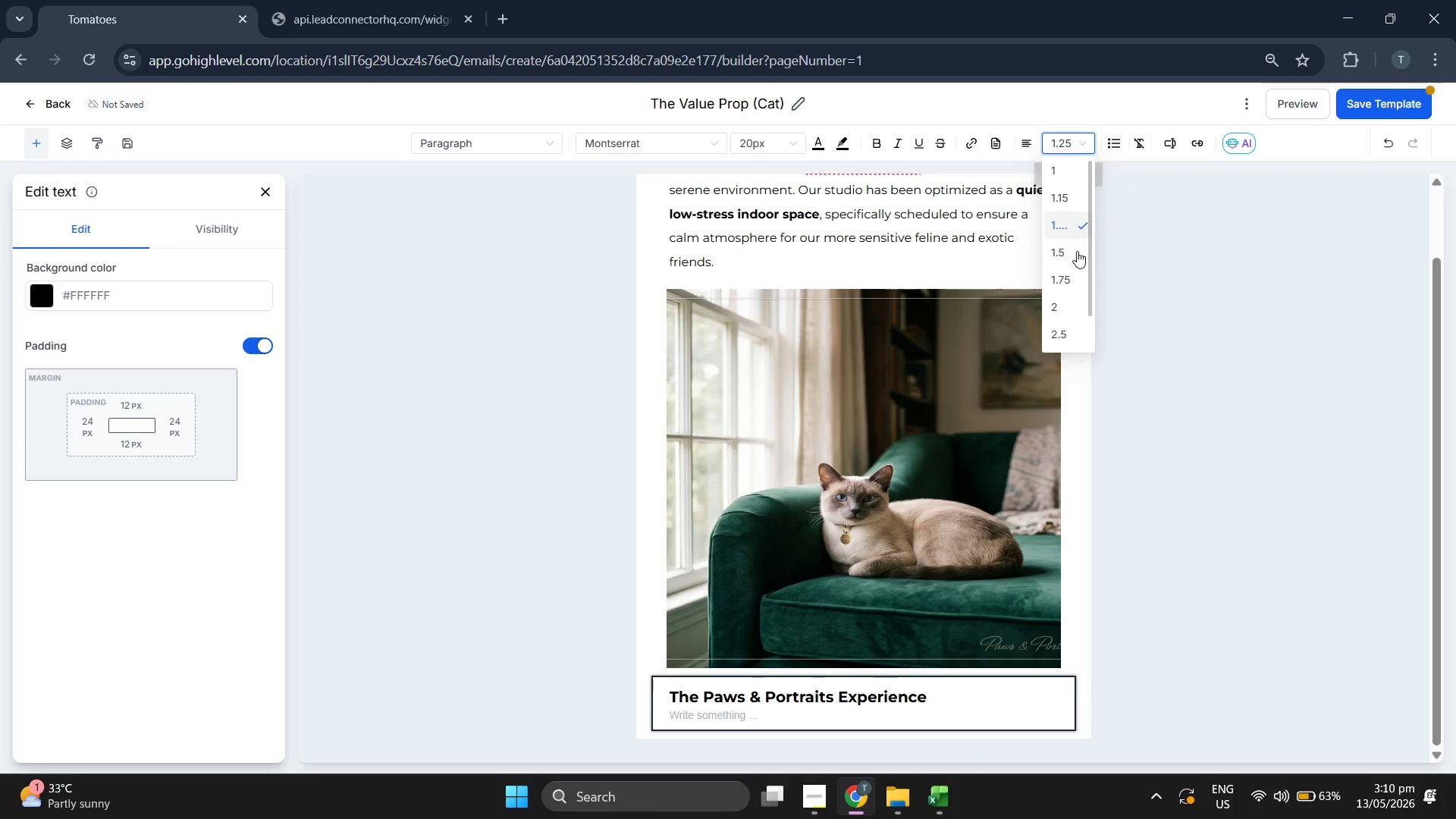 
left_click([1077, 253])
 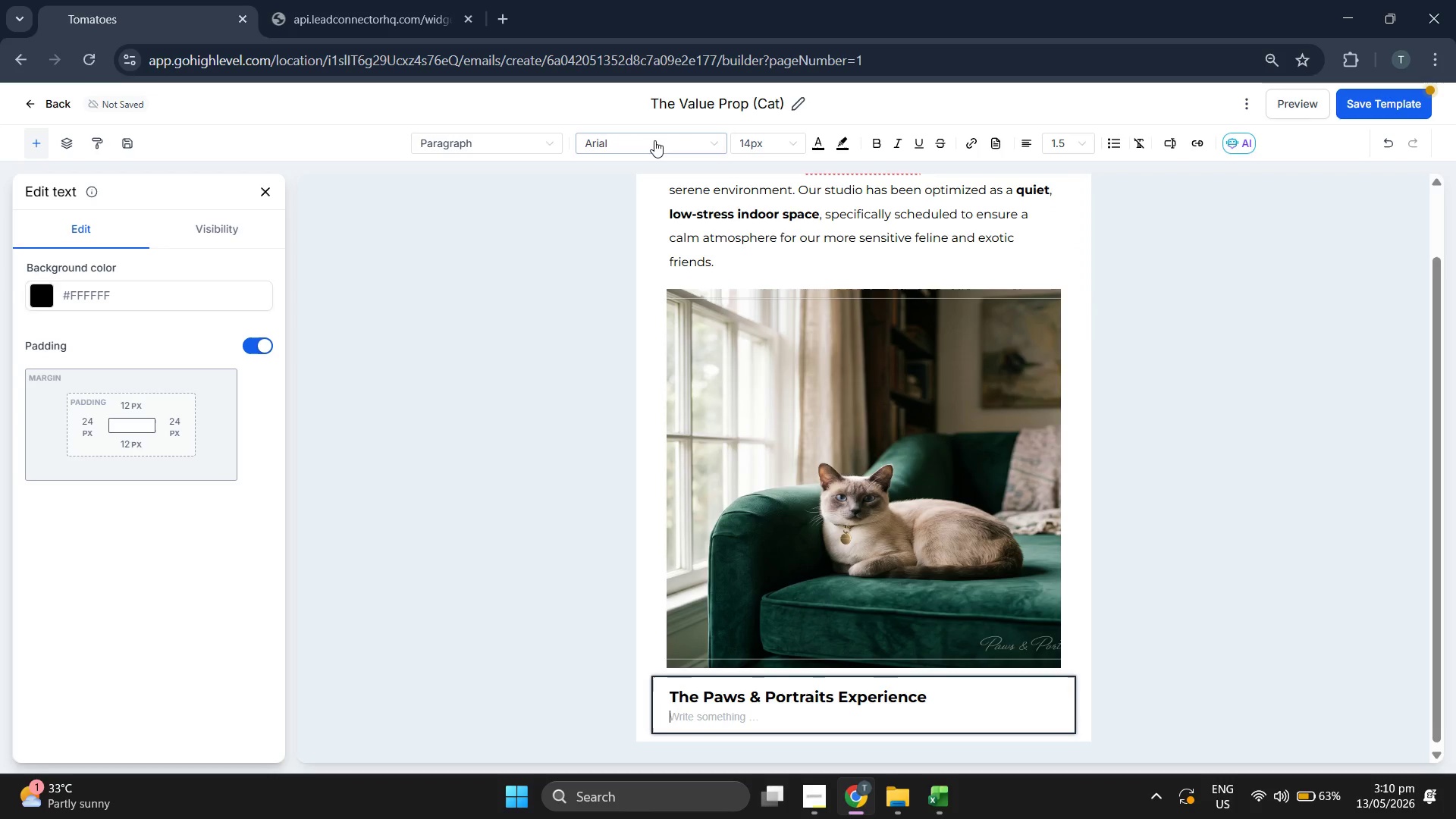 
left_click([654, 140])
 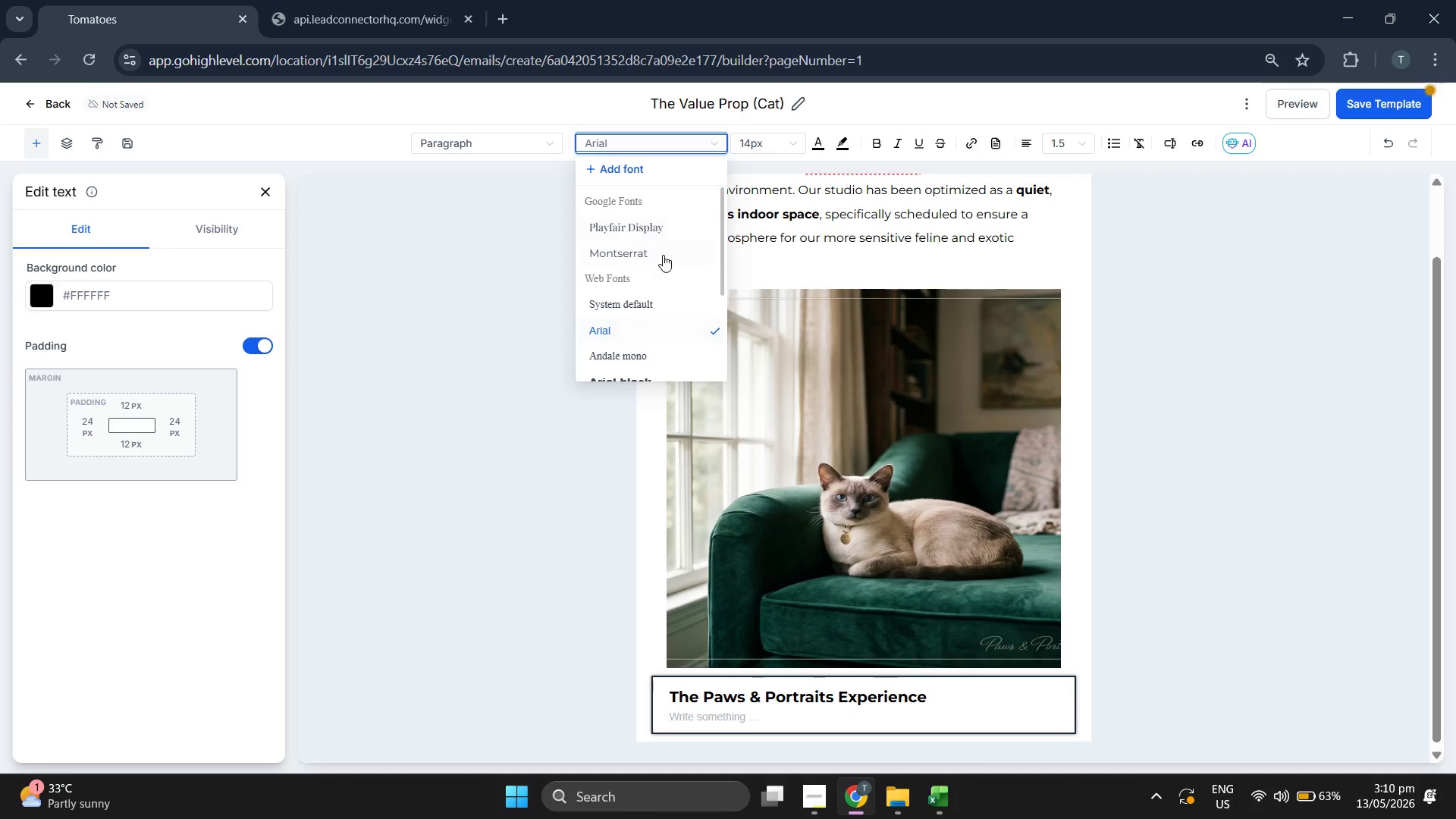 
left_click([656, 252])
 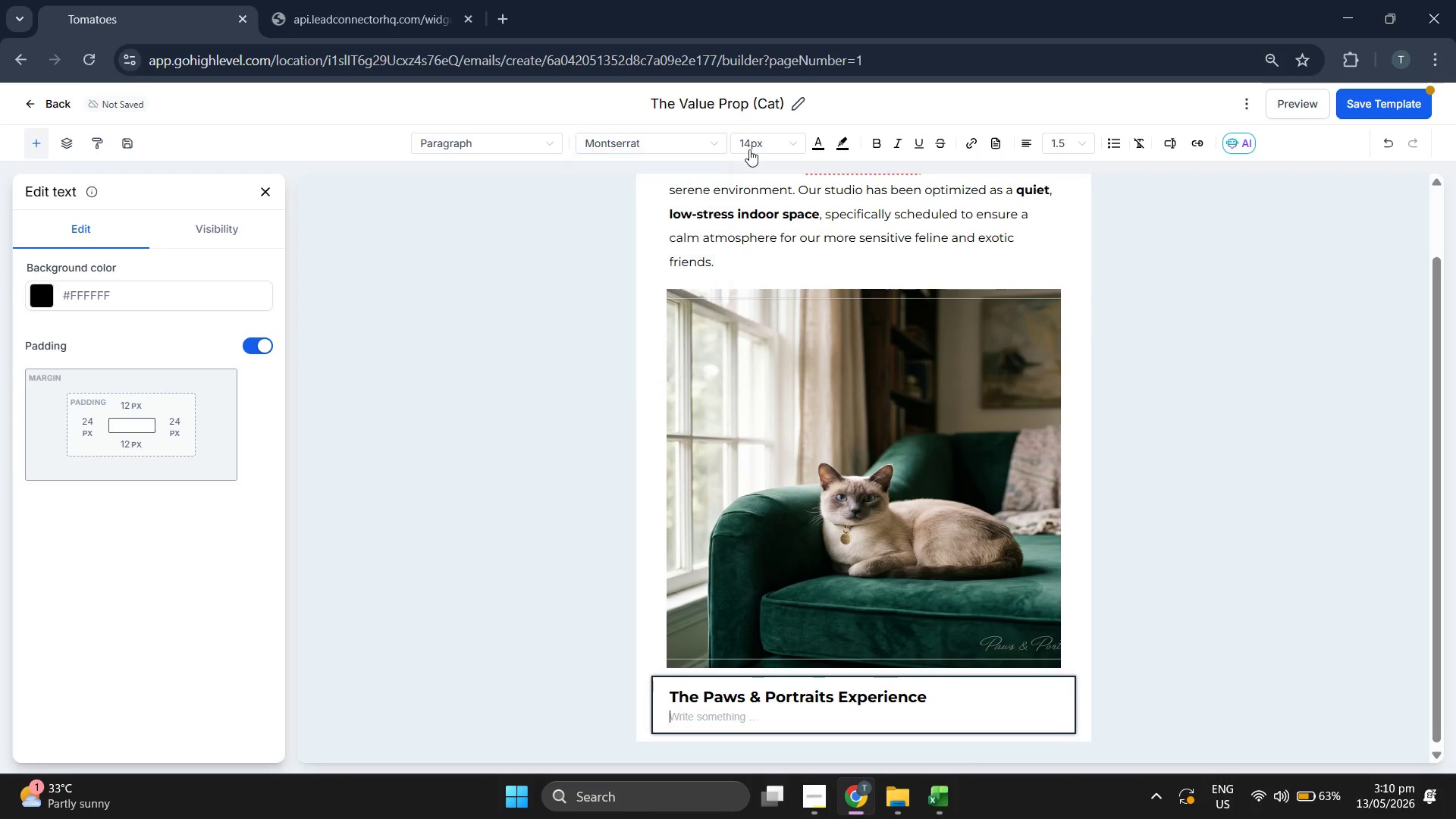 
left_click([763, 132])
 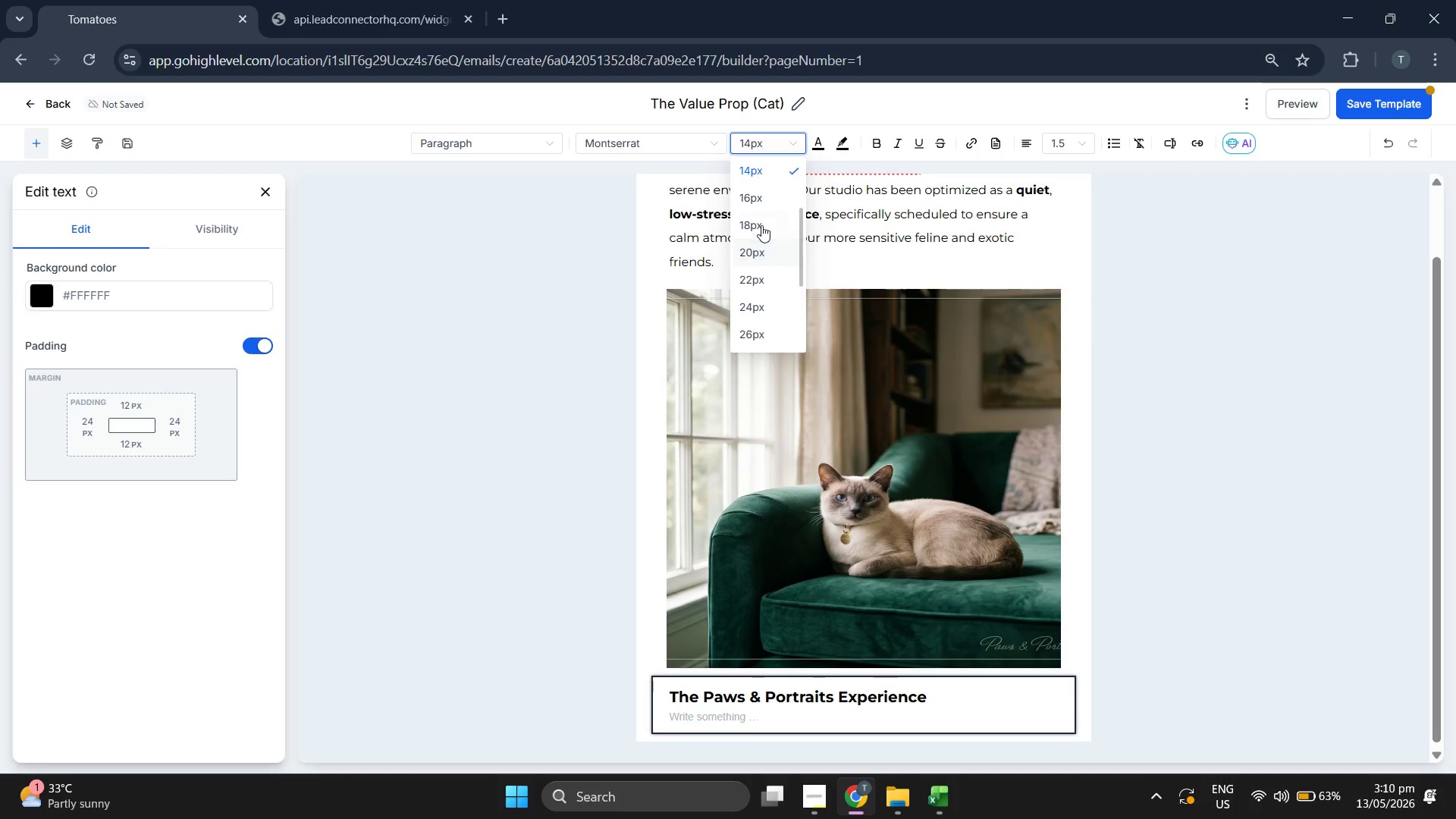 
left_click([761, 201])
 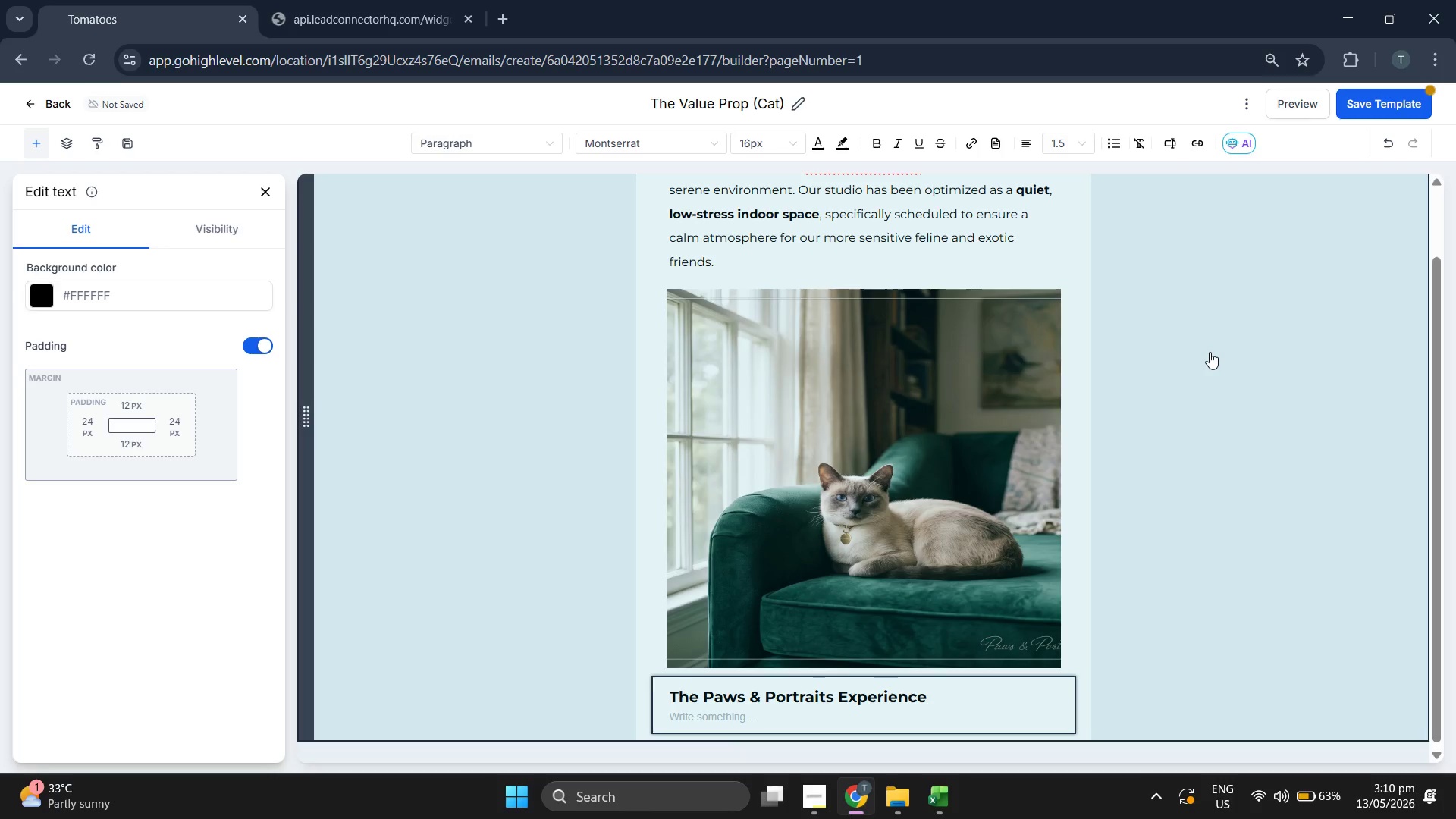 
type(Our goal)
 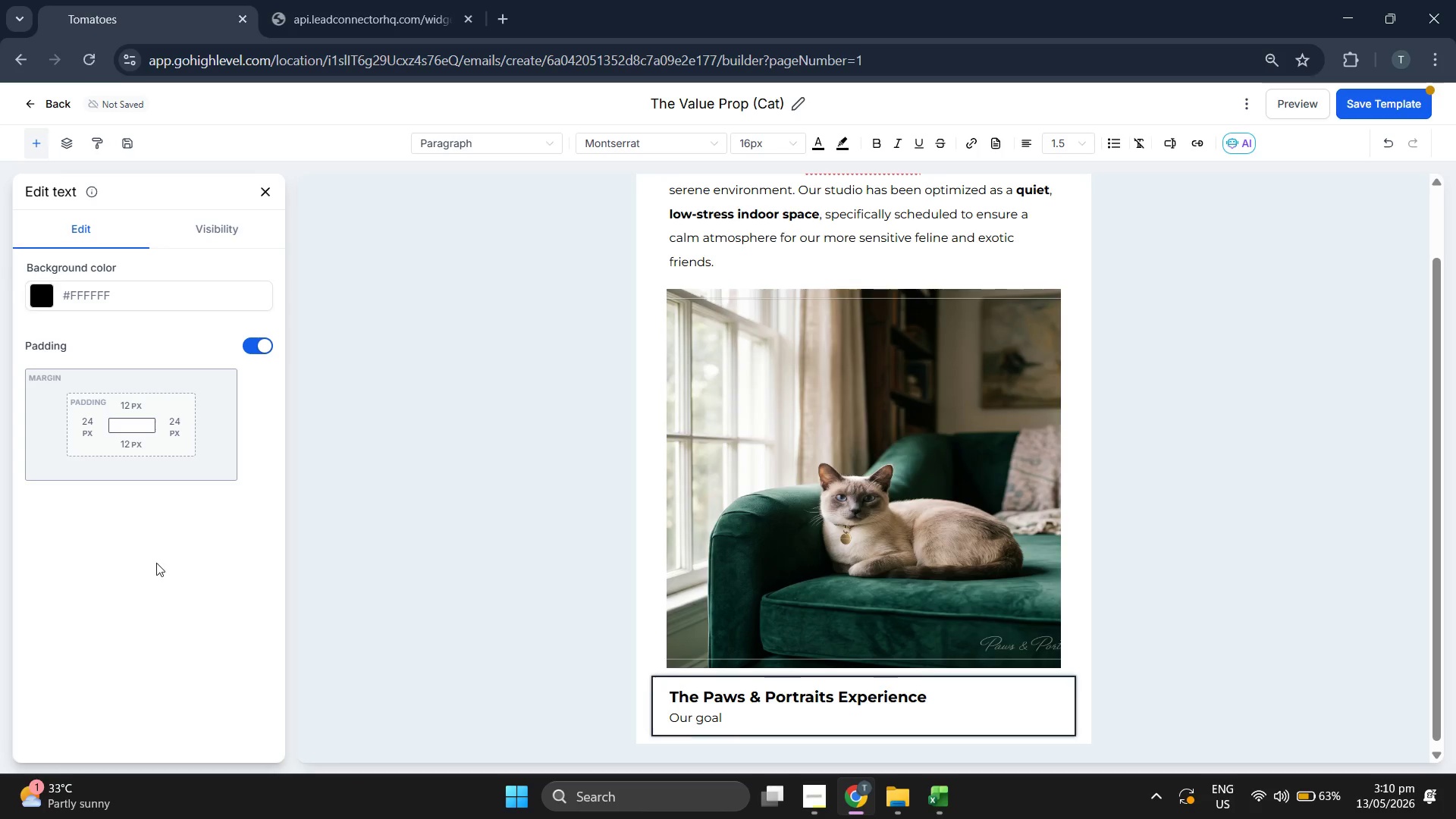 
type( is always to make the session as comfot)
key(Backspace)
type(rtable as it is beautiful. We're)
key(Backspace)
key(Backspace)
type(ve ree)
key(Backspace)
type(fined )
 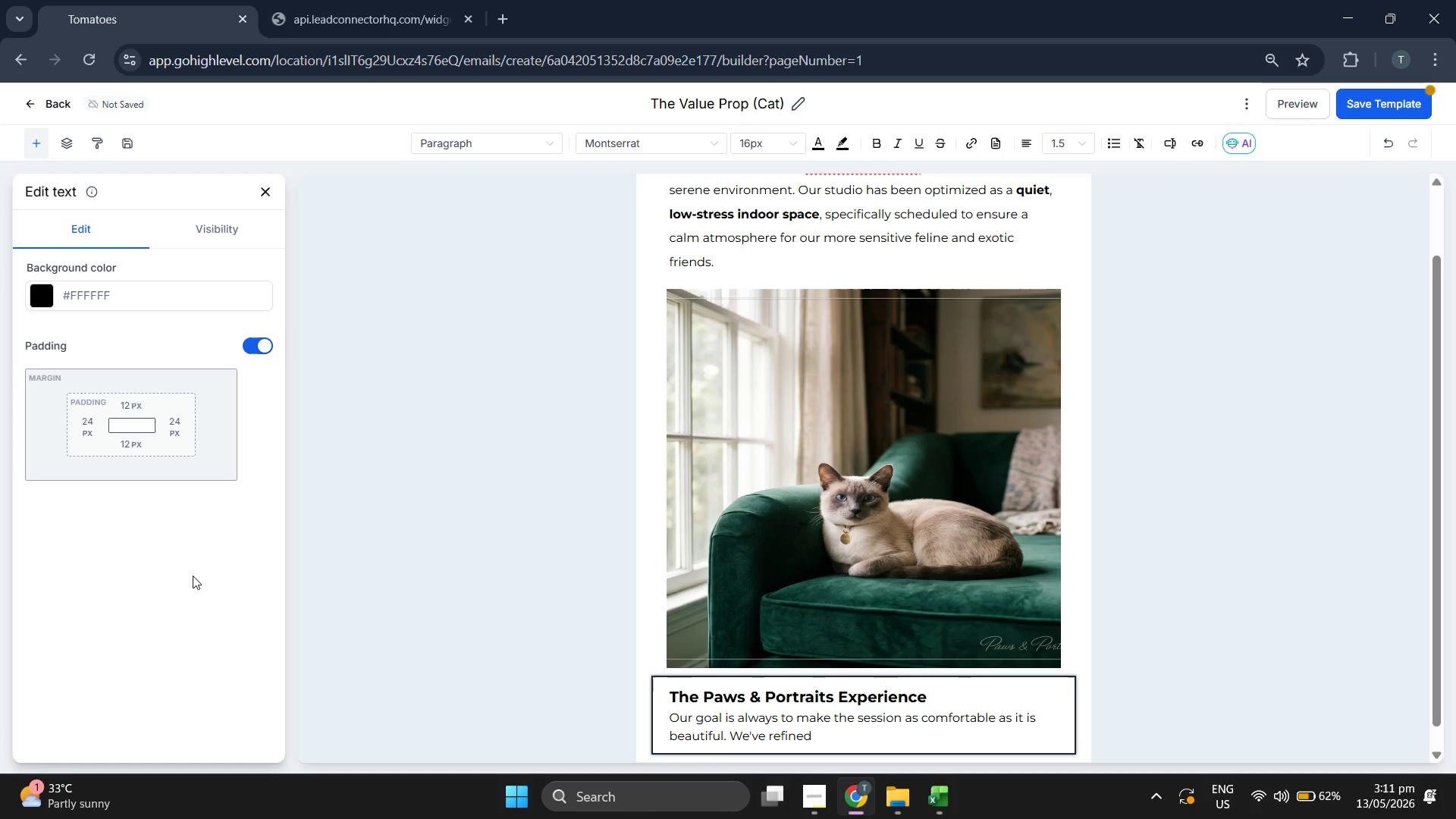 
type(our process to ensure )
 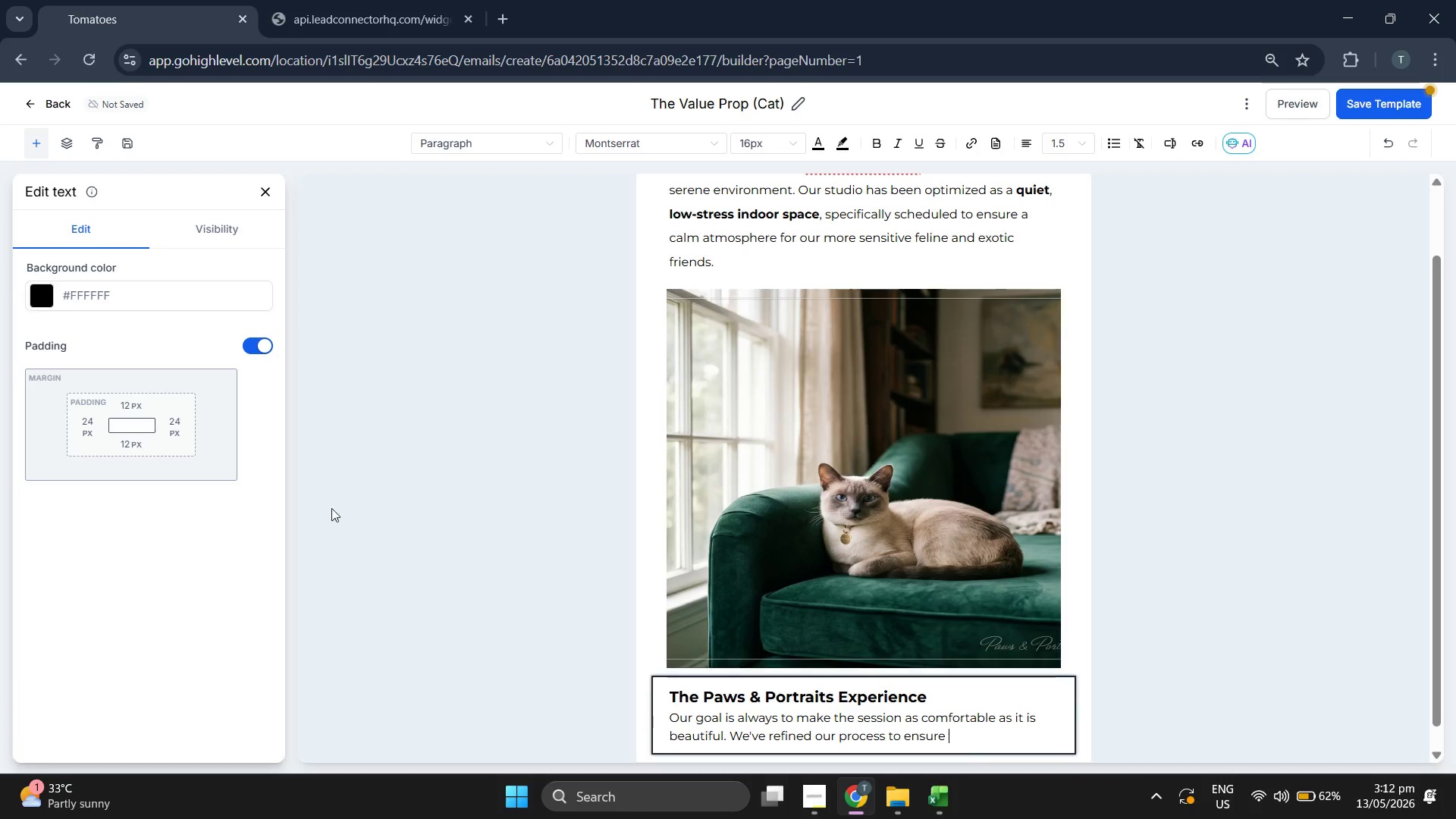 
scroll: coordinate [624, 642], scroll_direction: up, amount: 1.0
 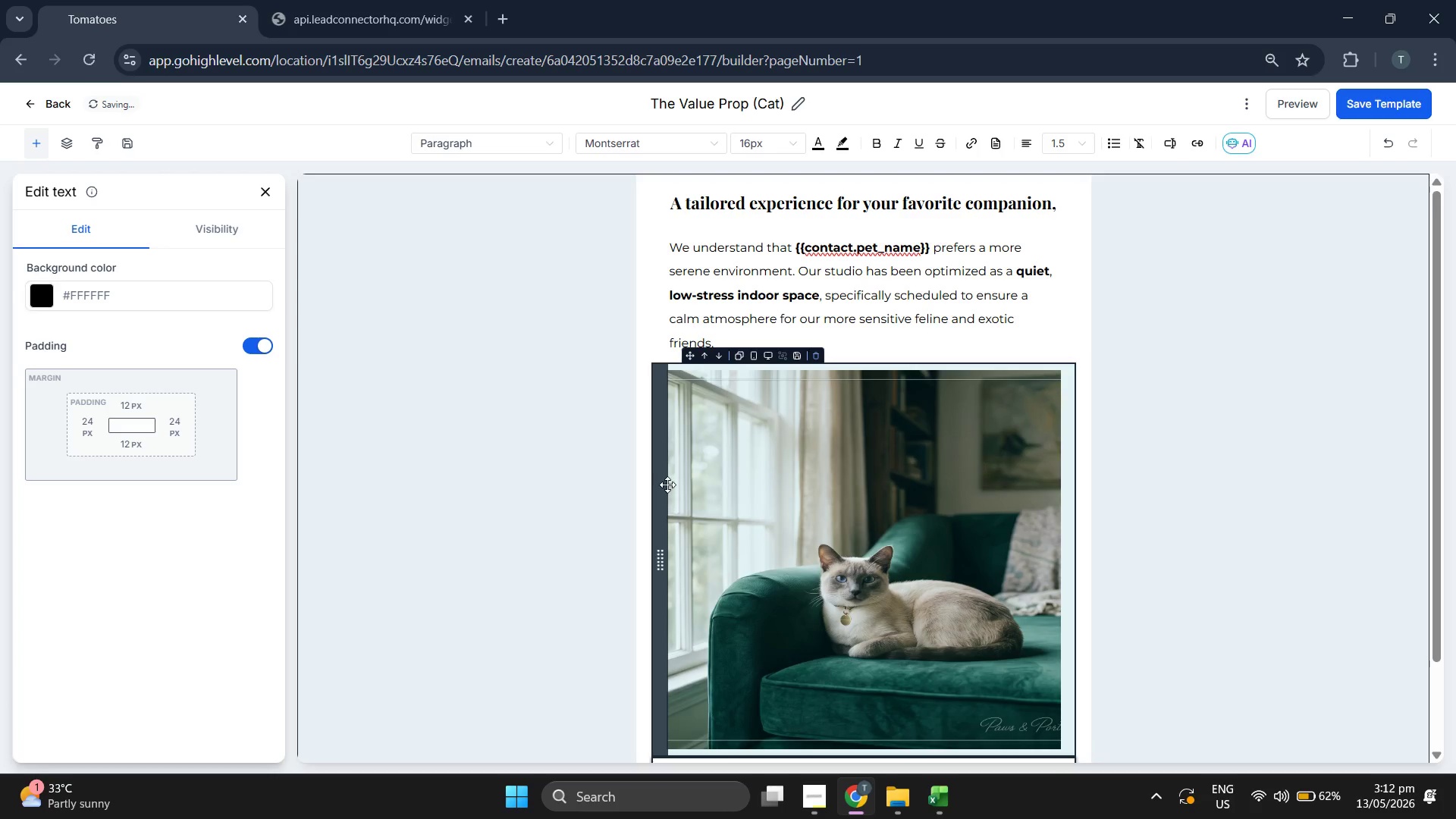 
scroll: coordinate [667, 484], scroll_direction: down, amount: 3.0
 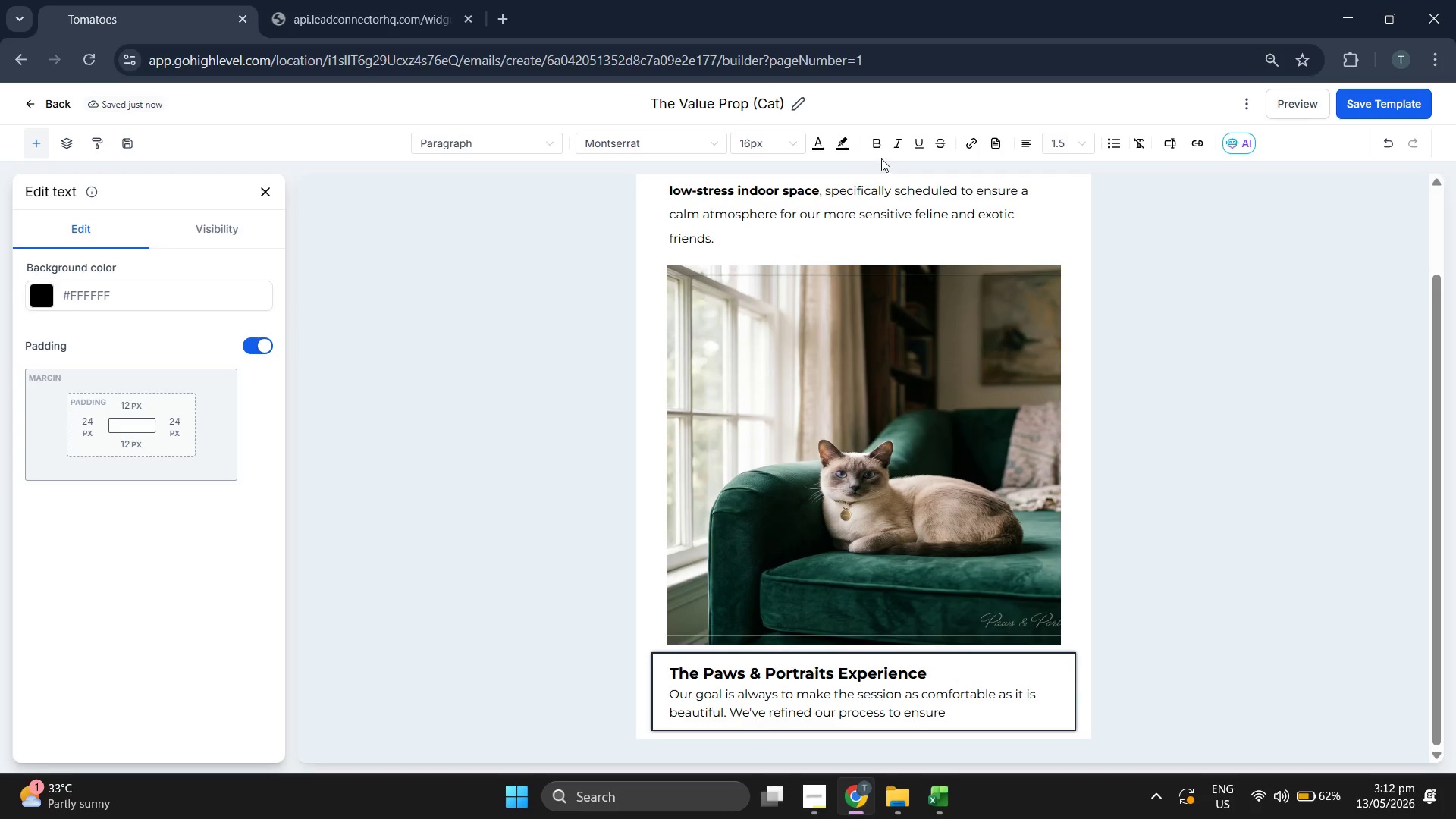 
left_click([871, 142])
 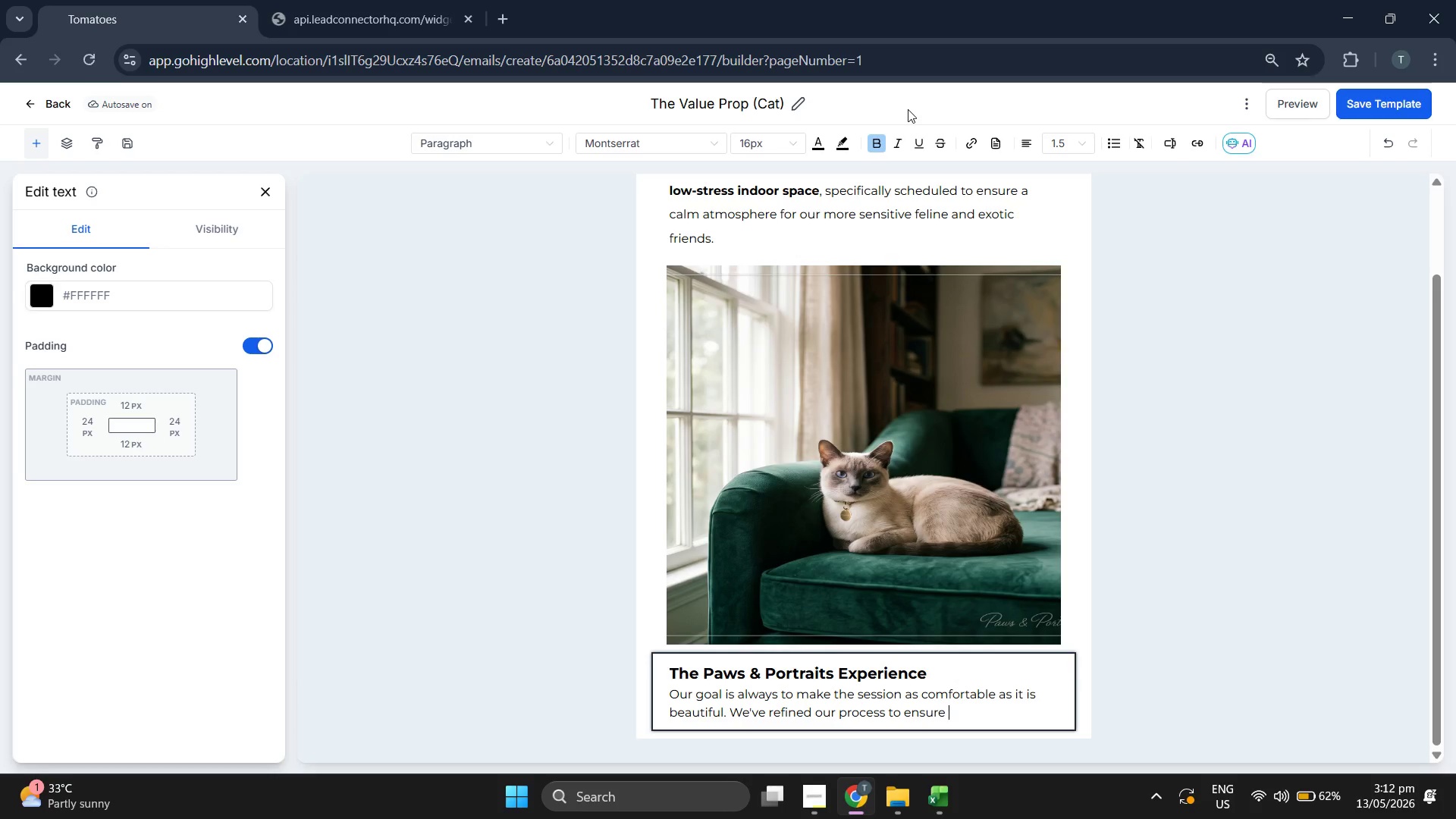 
type({{contact.pet_name}} )
 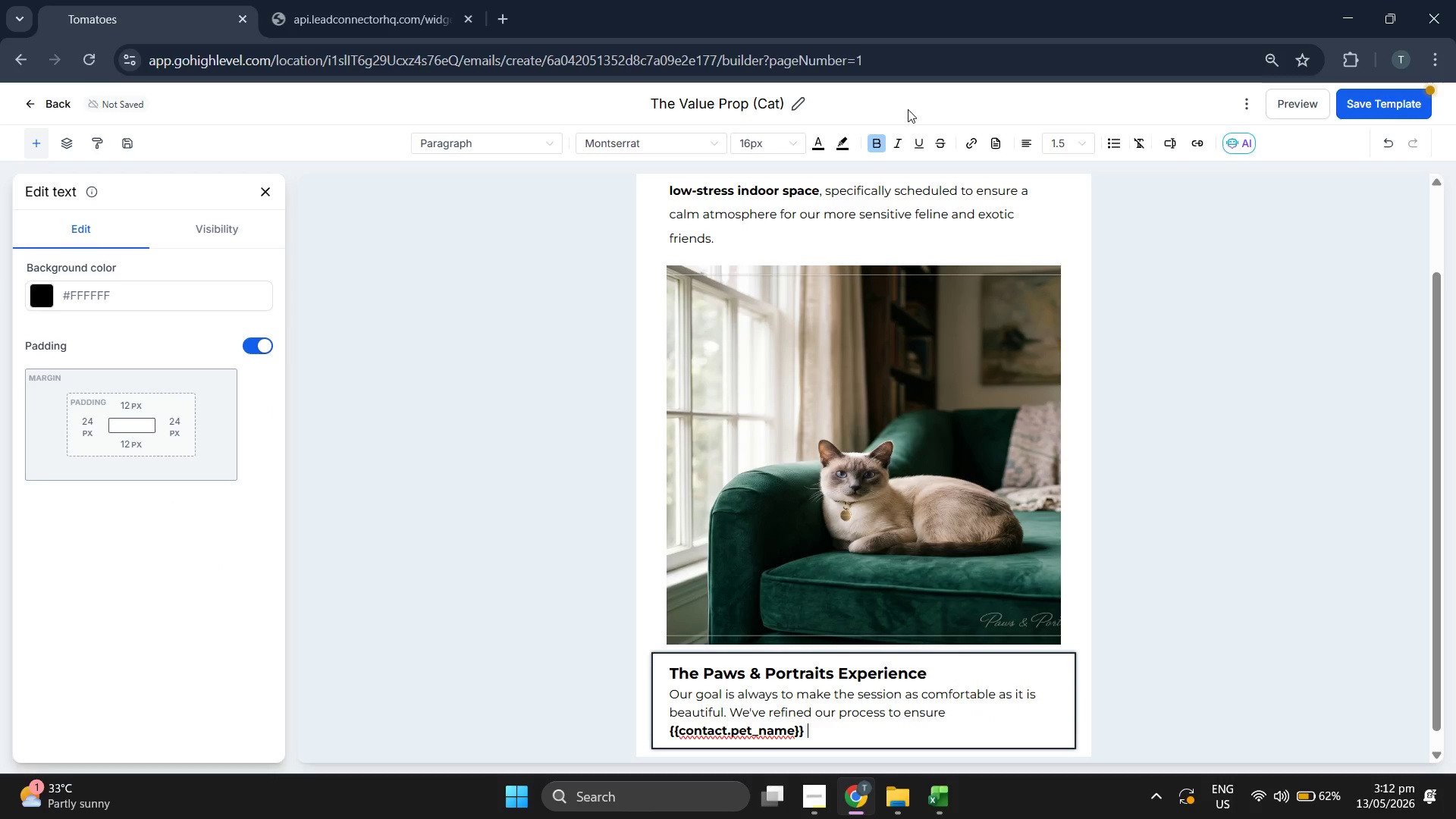 
left_click([883, 141])
 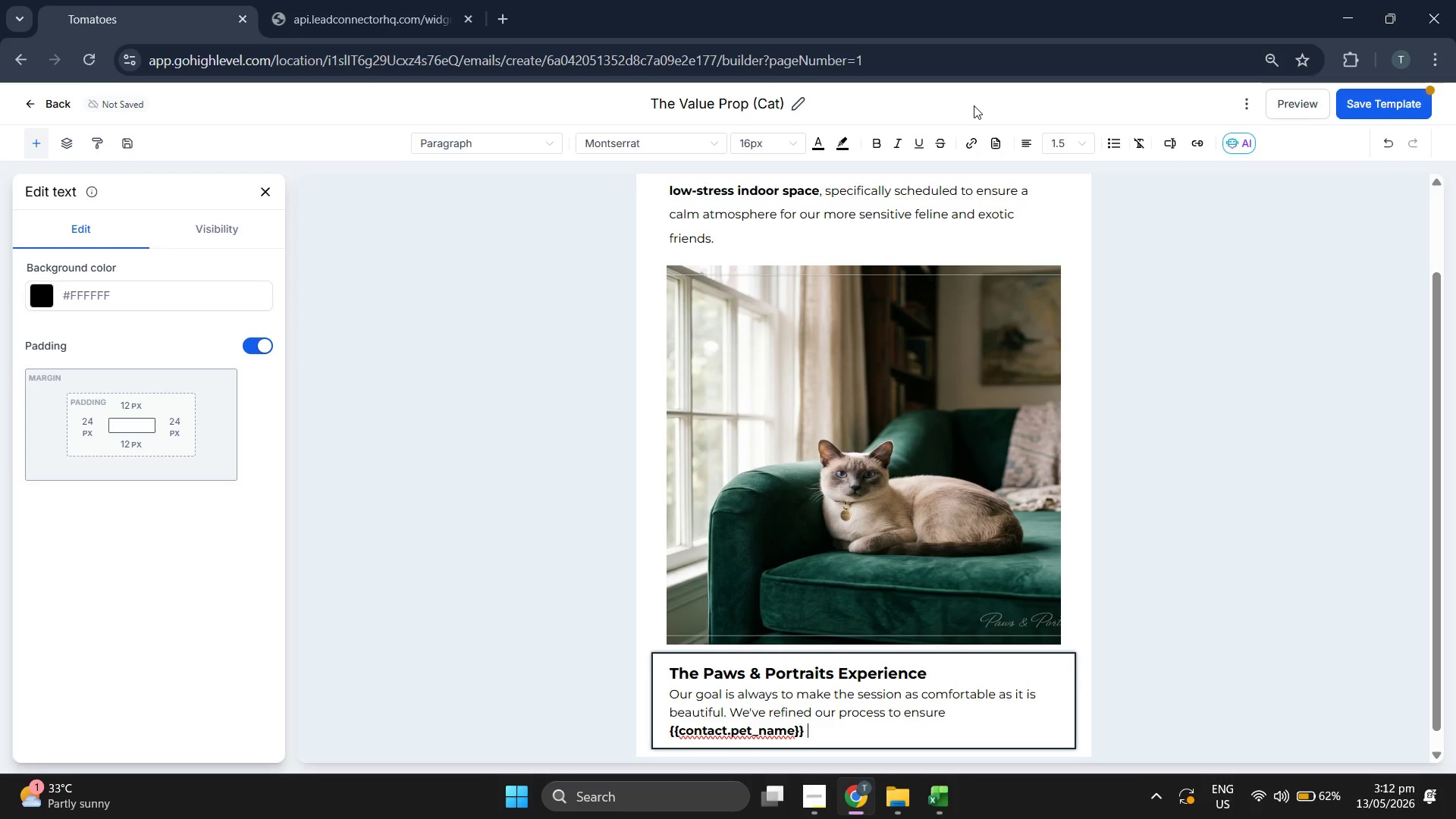 
type(feels right at home.)
 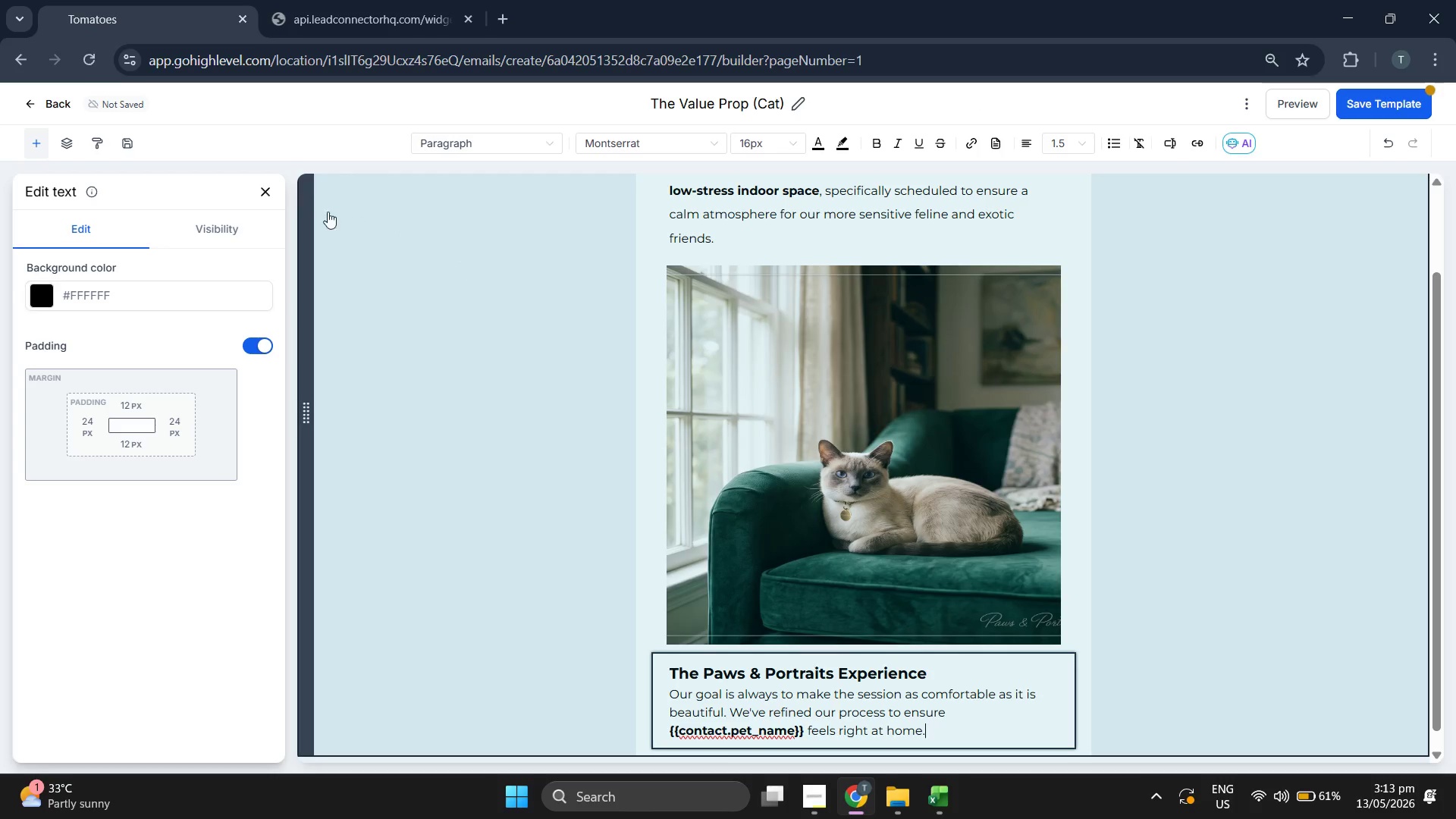 
left_click([266, 191])
 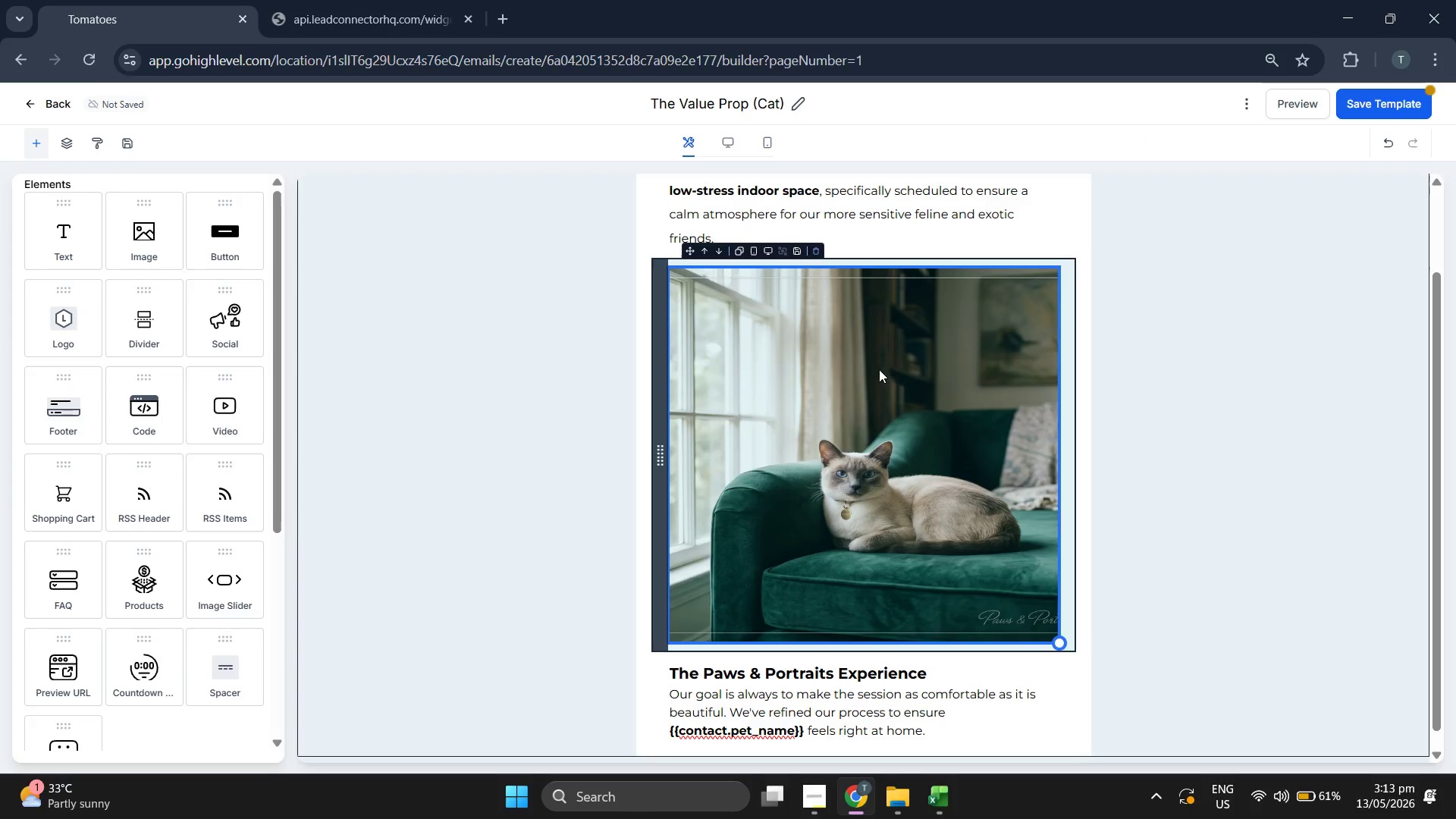 
wait(5.77)
 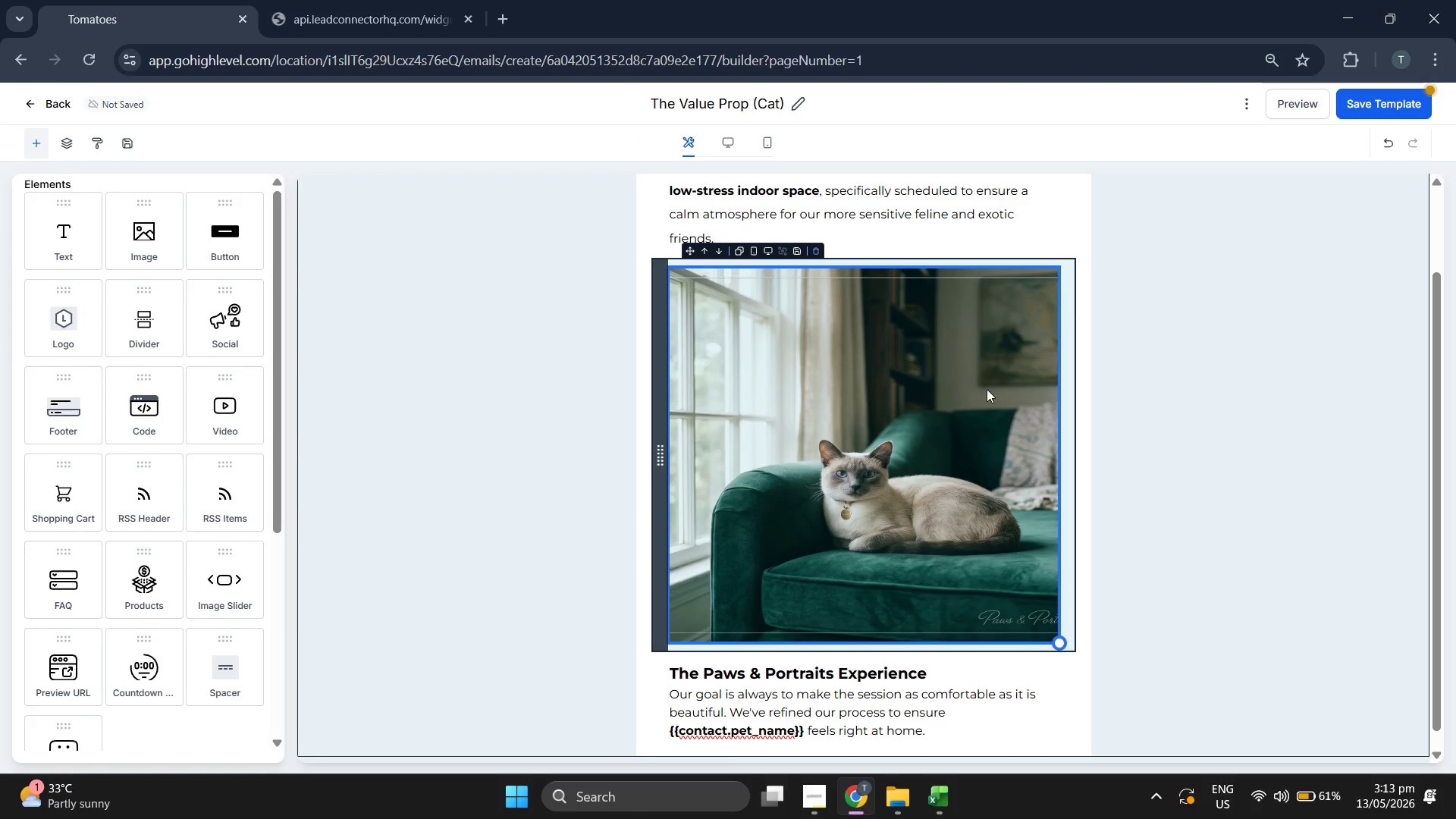 
left_click([1382, 112])
 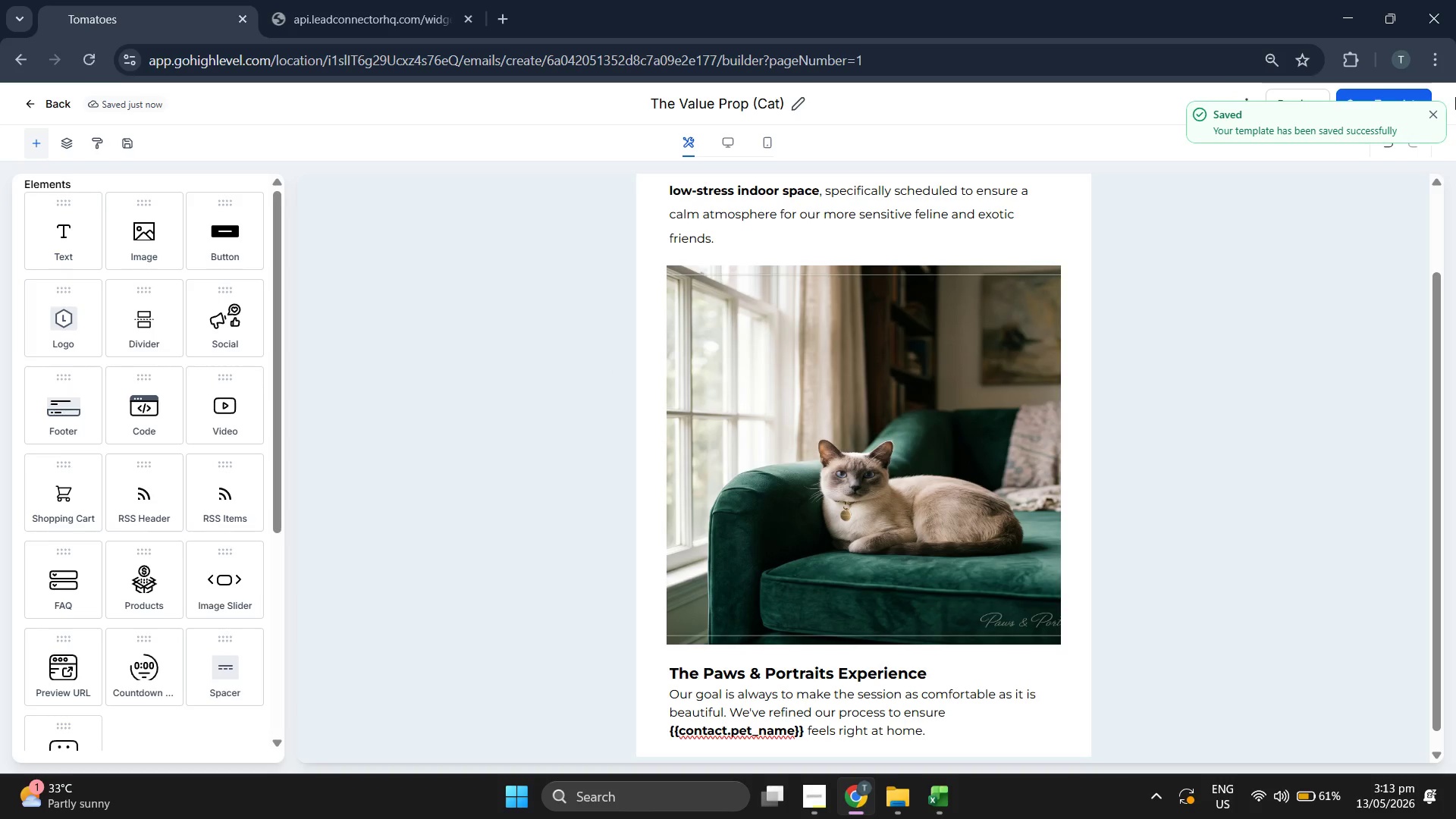 
left_click([1438, 114])
 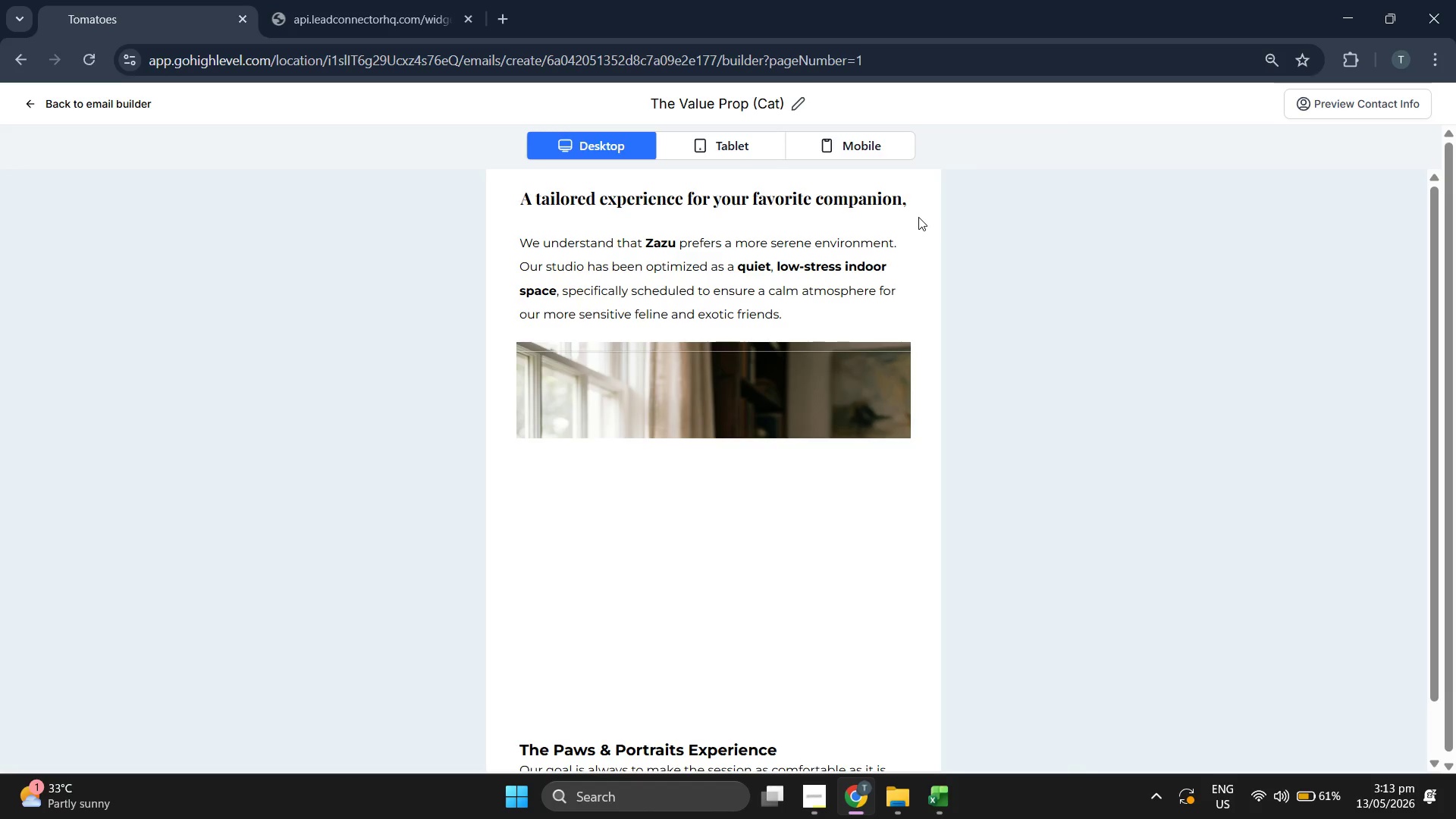 
scroll: coordinate [918, 217], scroll_direction: down, amount: 1.0
 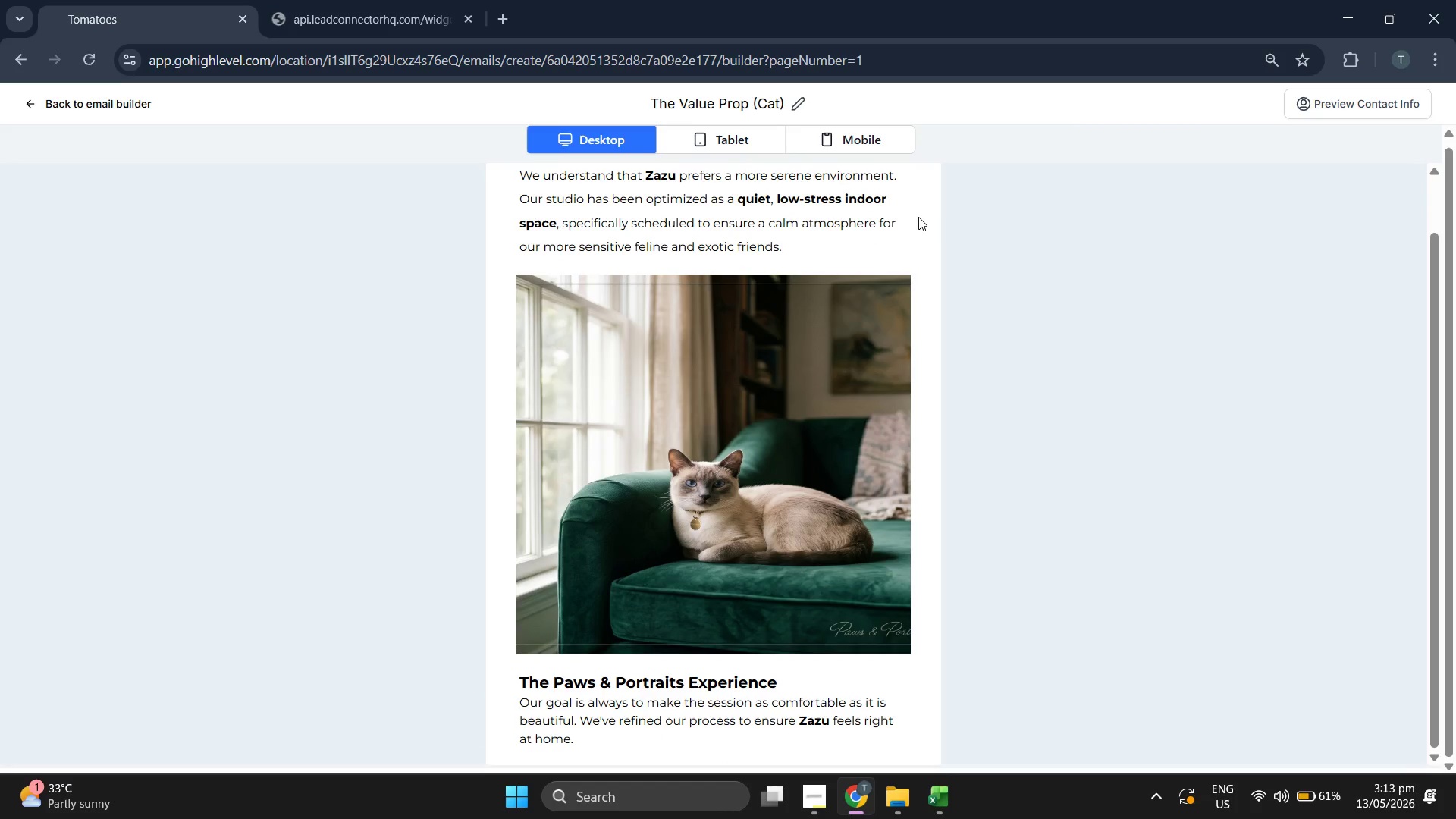 
scroll: coordinate [918, 217], scroll_direction: up, amount: 1.0
 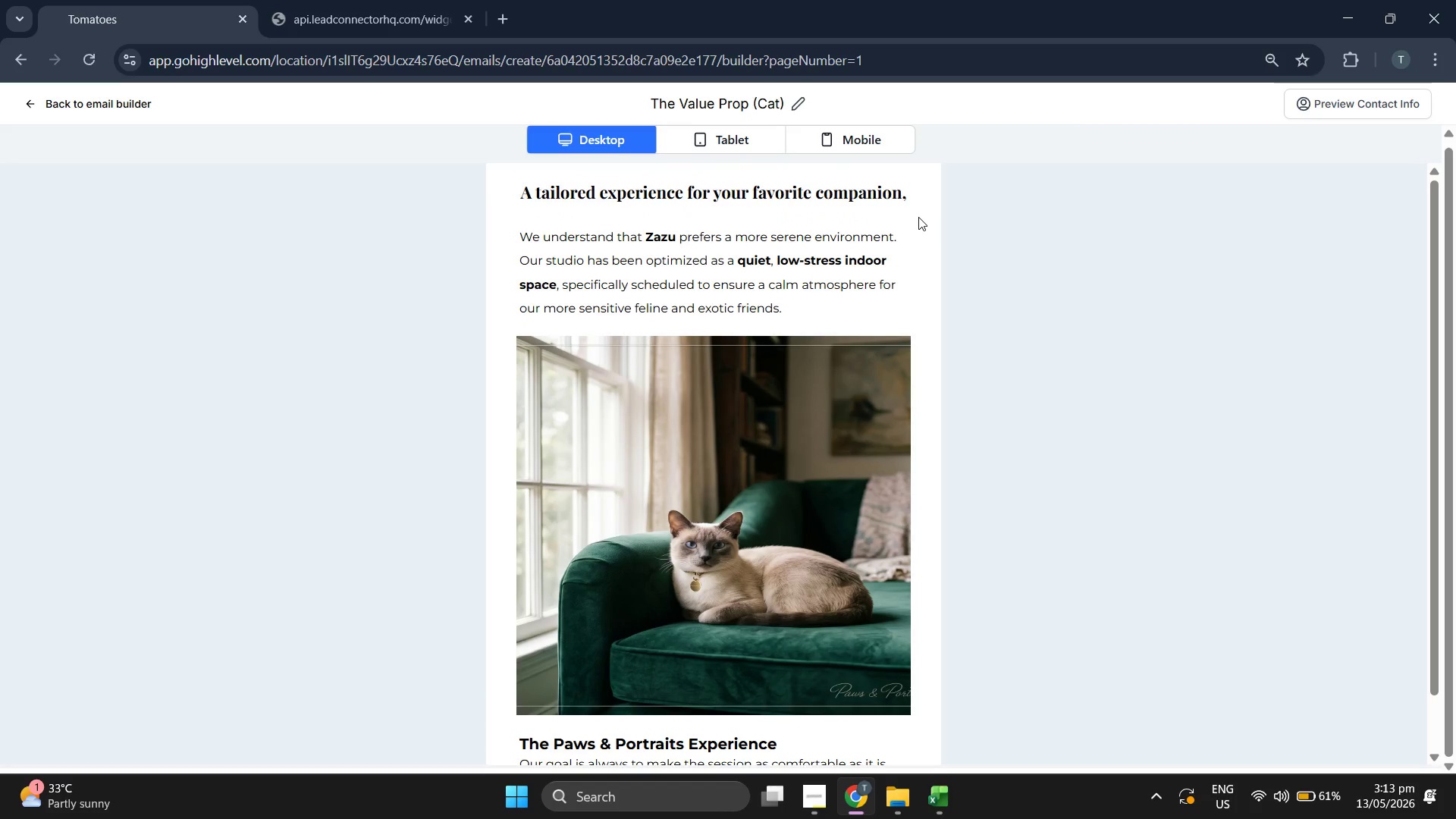 
scroll: coordinate [918, 217], scroll_direction: down, amount: 1.0
 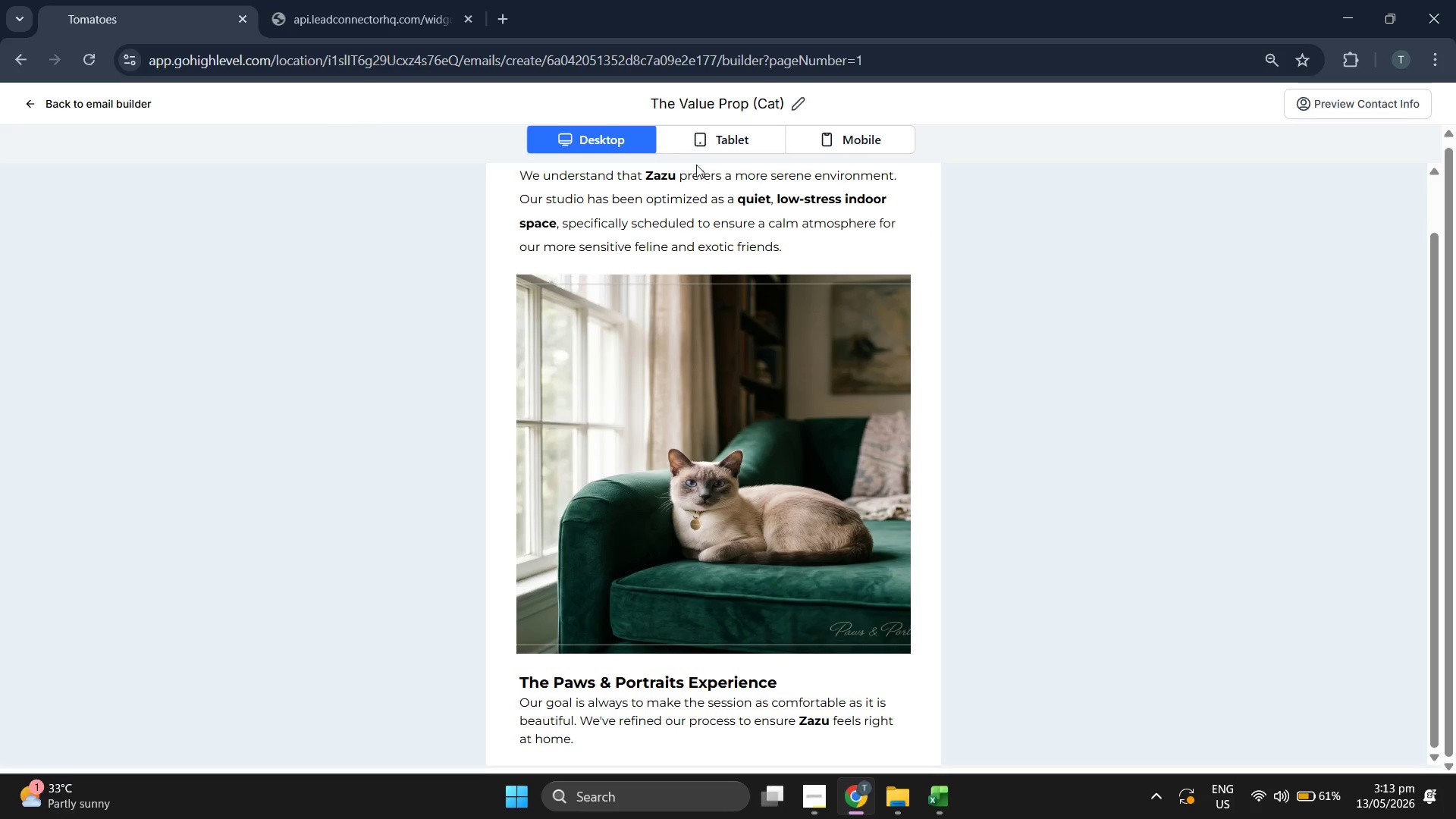 
left_click([876, 139])
 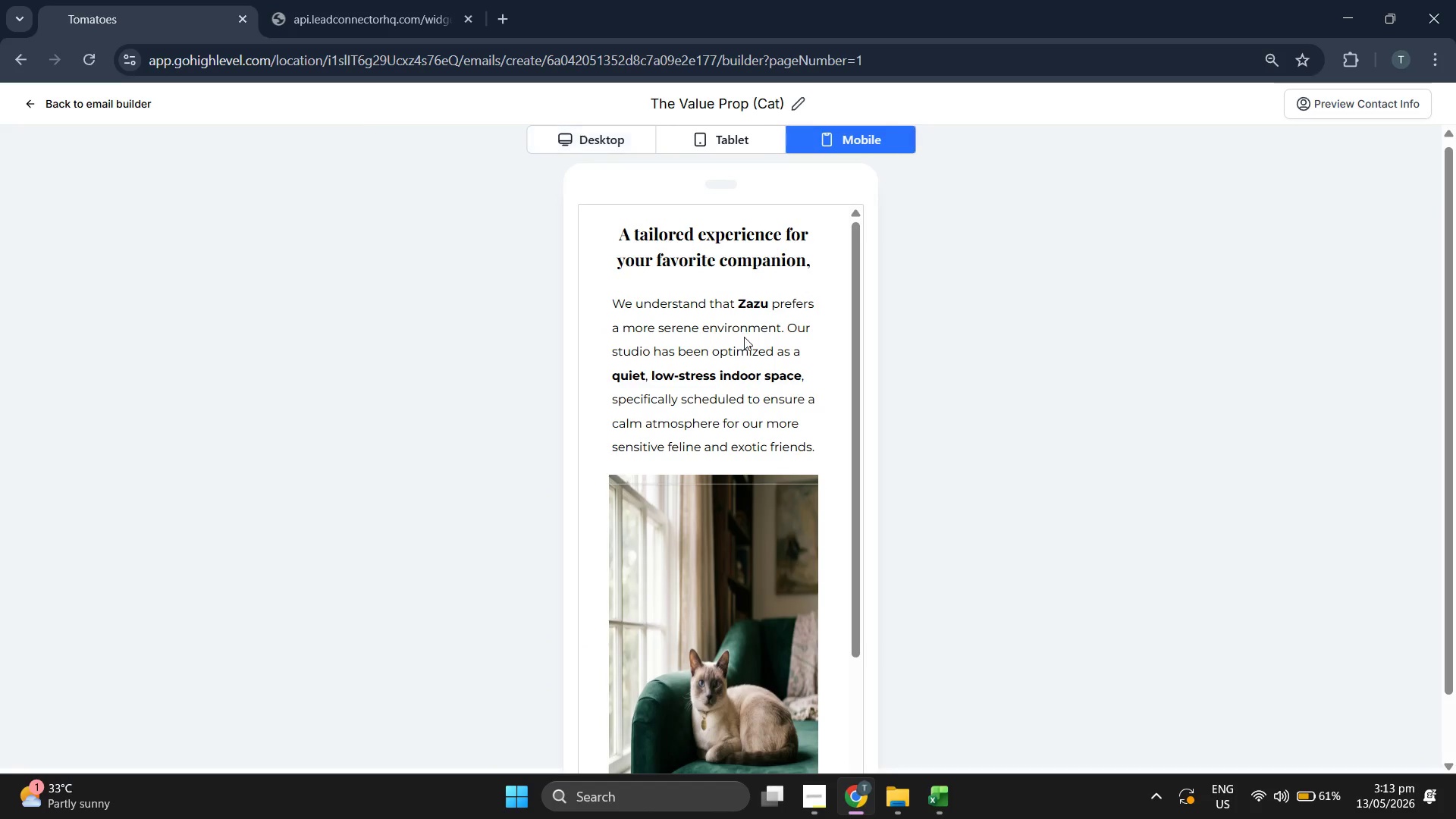 
scroll: coordinate [1266, 410], scroll_direction: down, amount: 8.0
 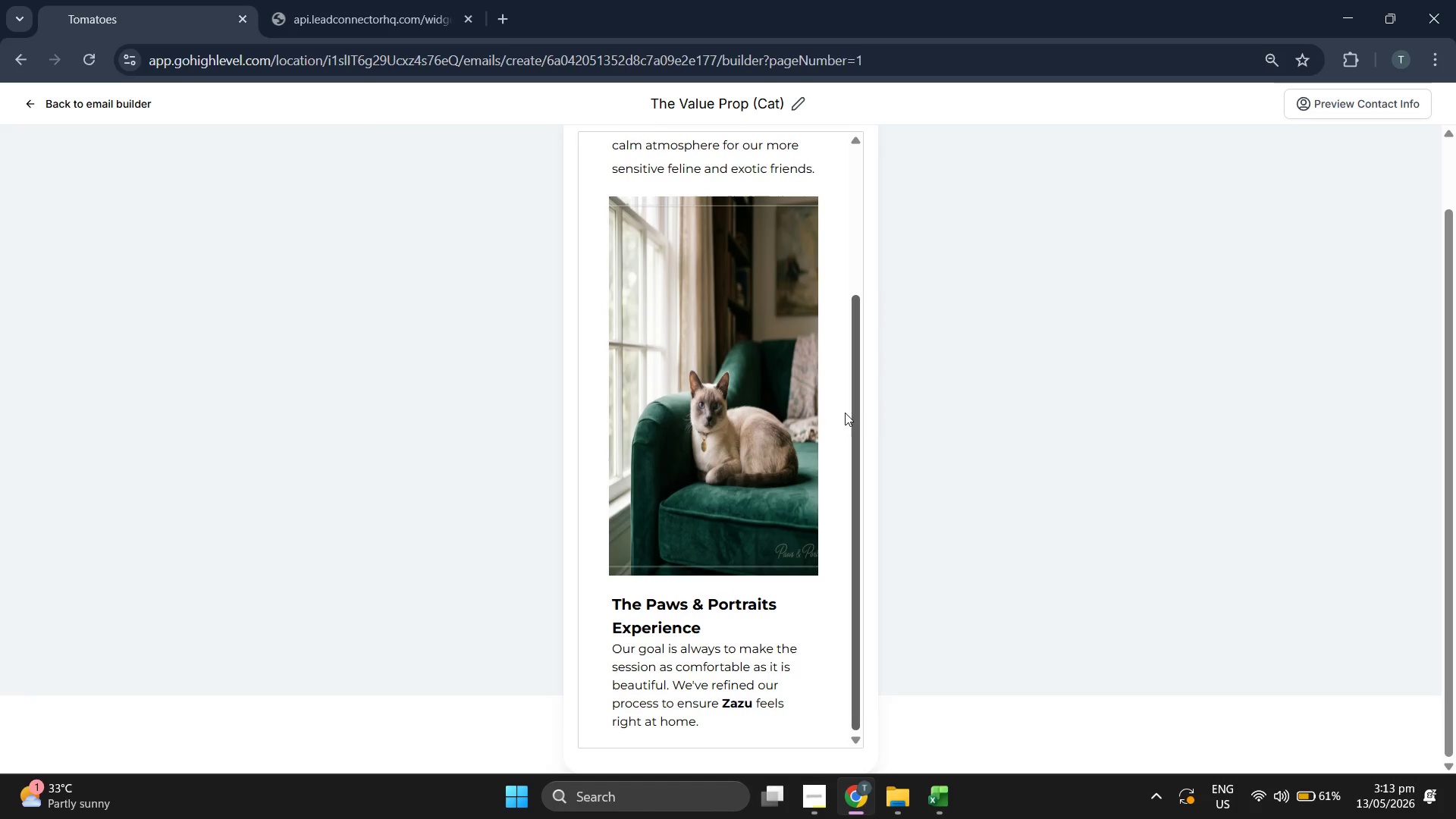 
scroll: coordinate [966, 328], scroll_direction: up, amount: 5.0
 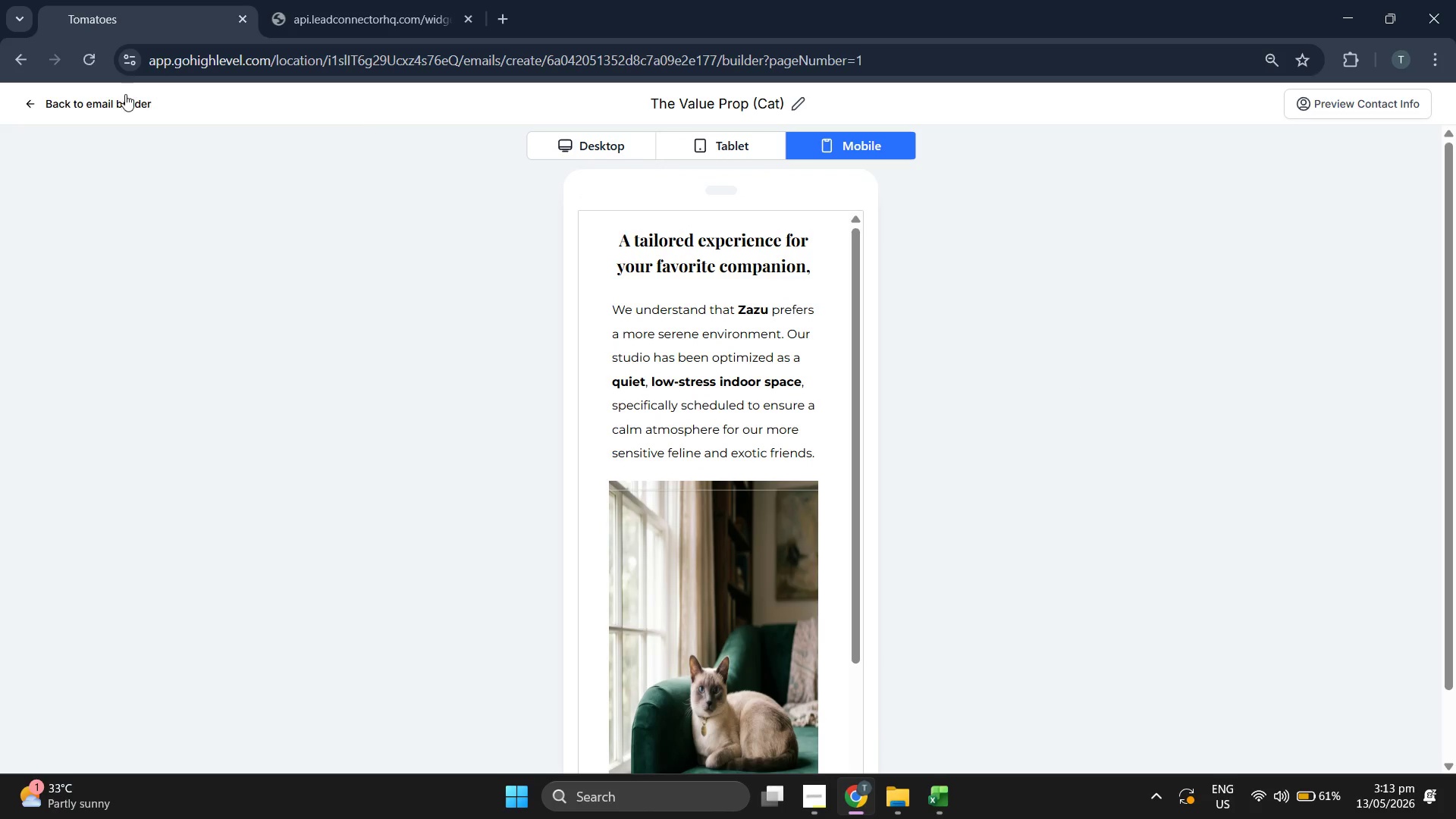 
left_click([113, 102])
 